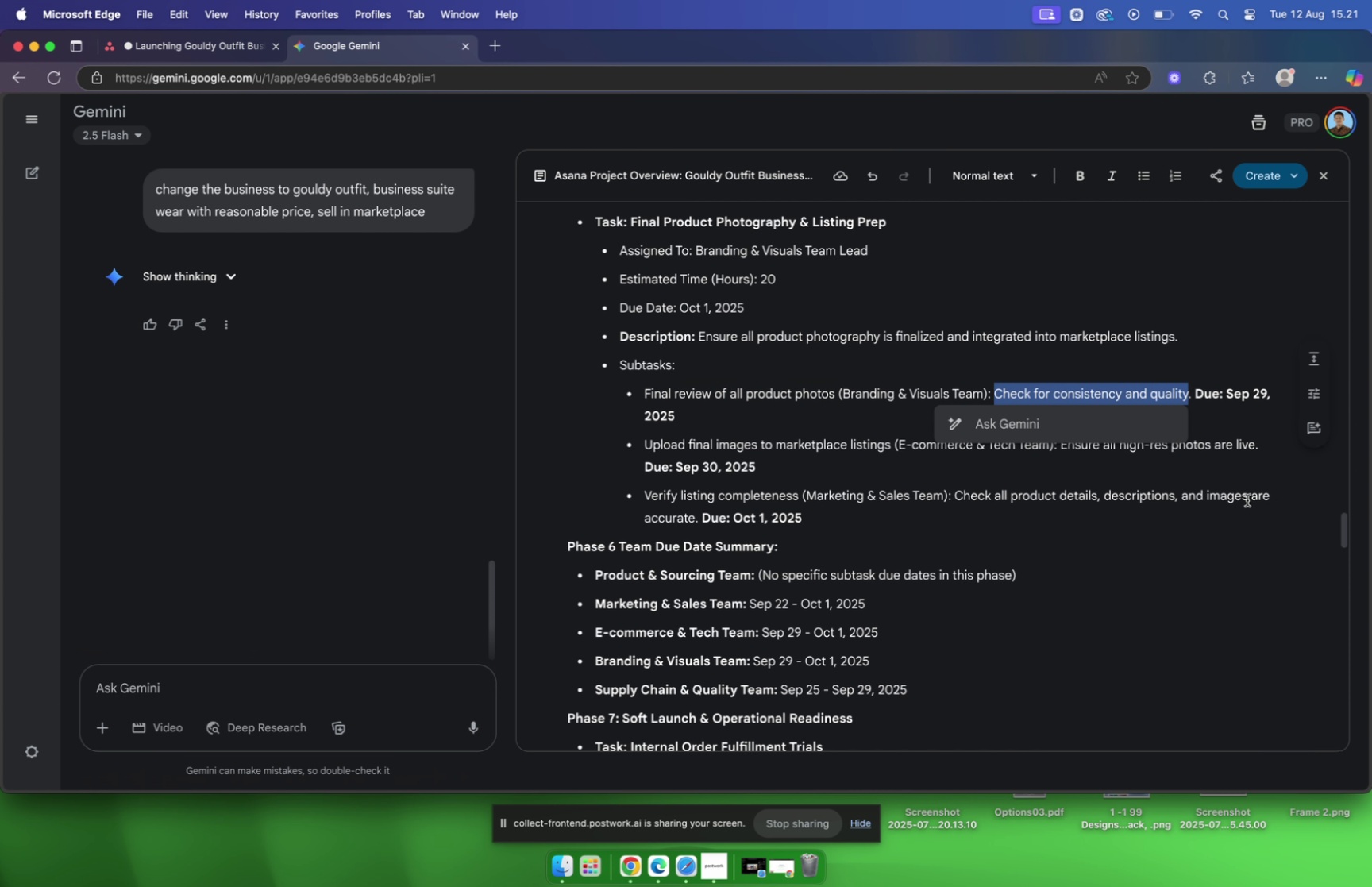 
key(Meta+C)
 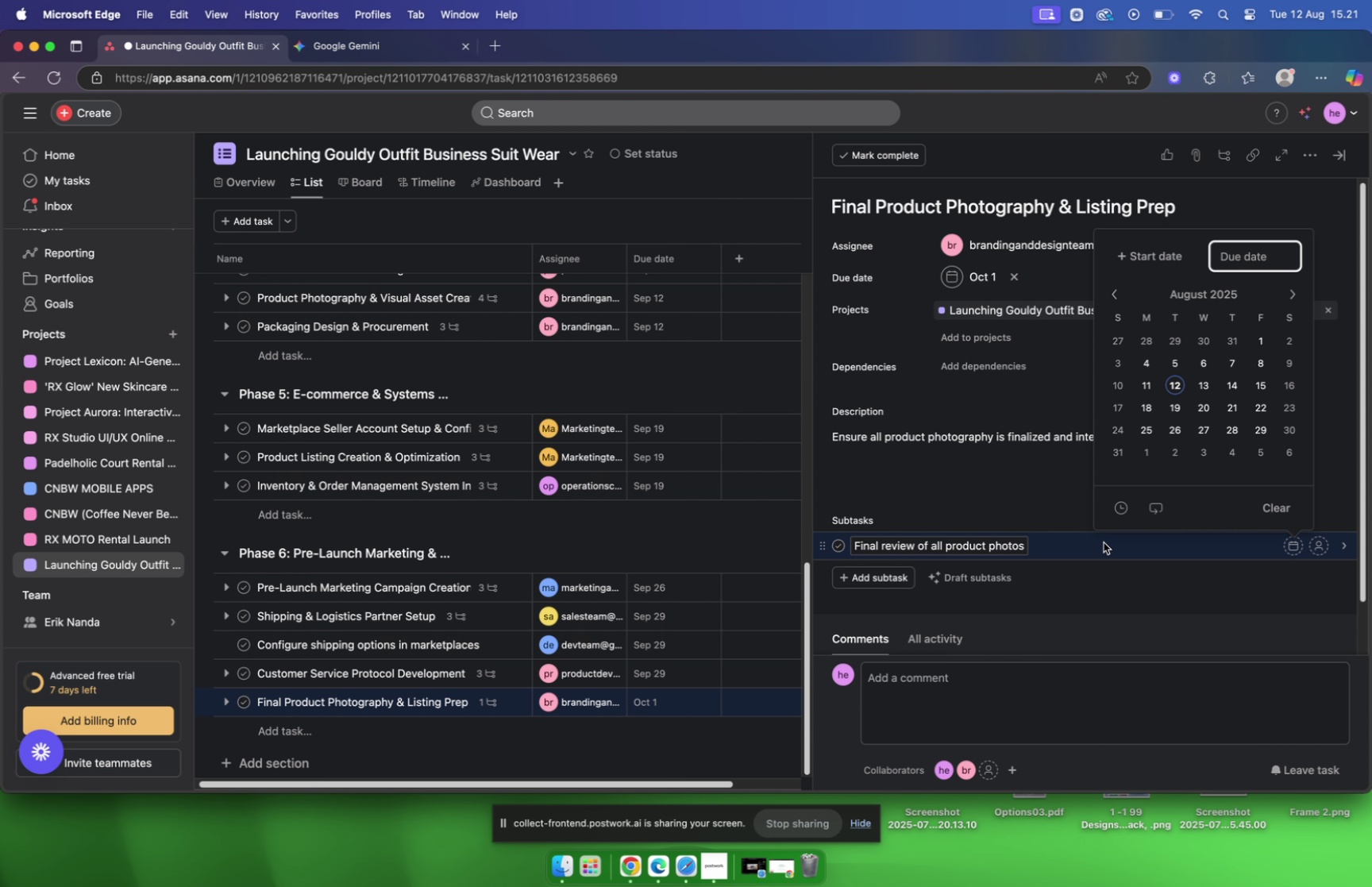 
left_click([965, 441])
 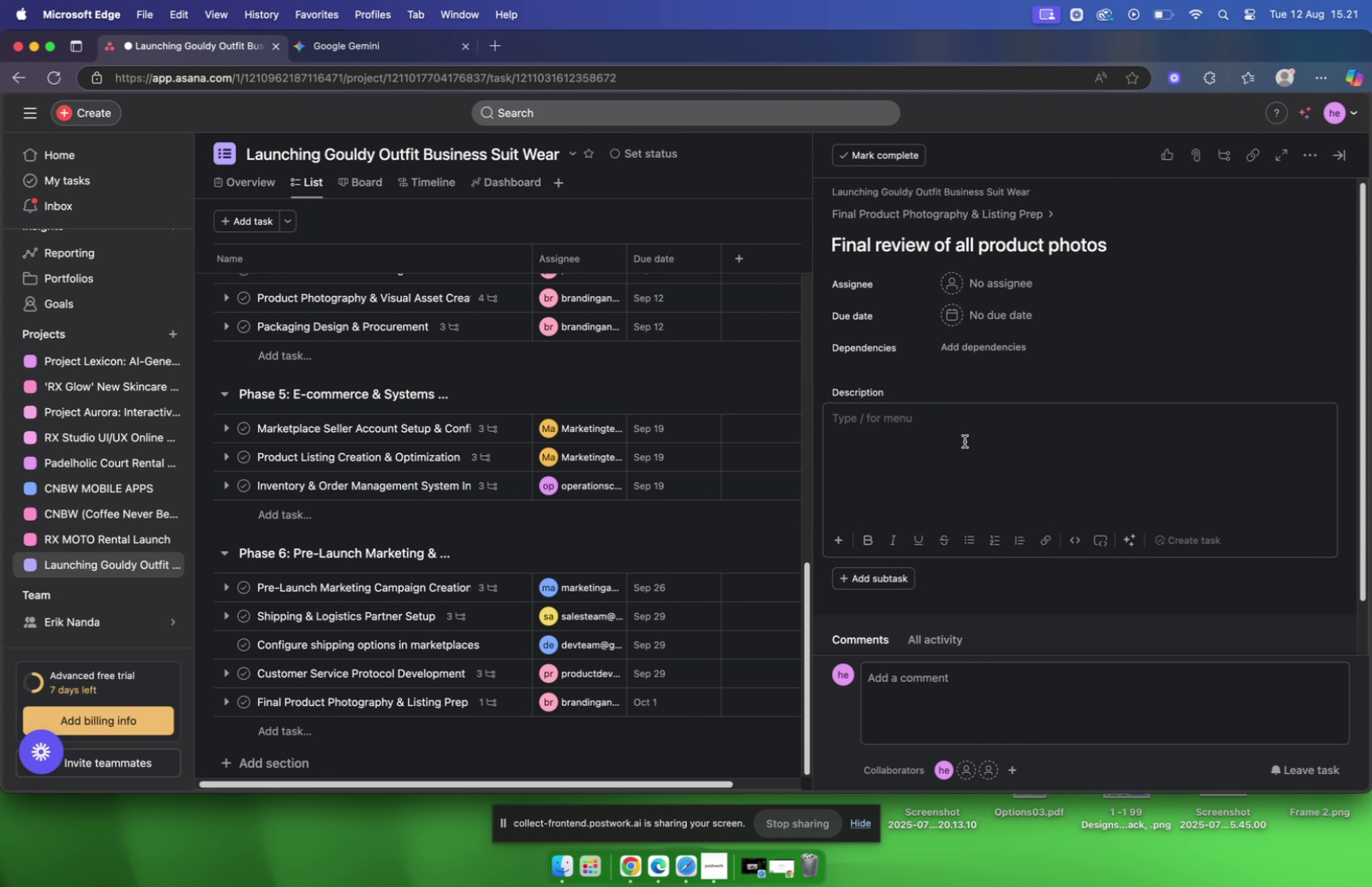 
key(Meta+V)
 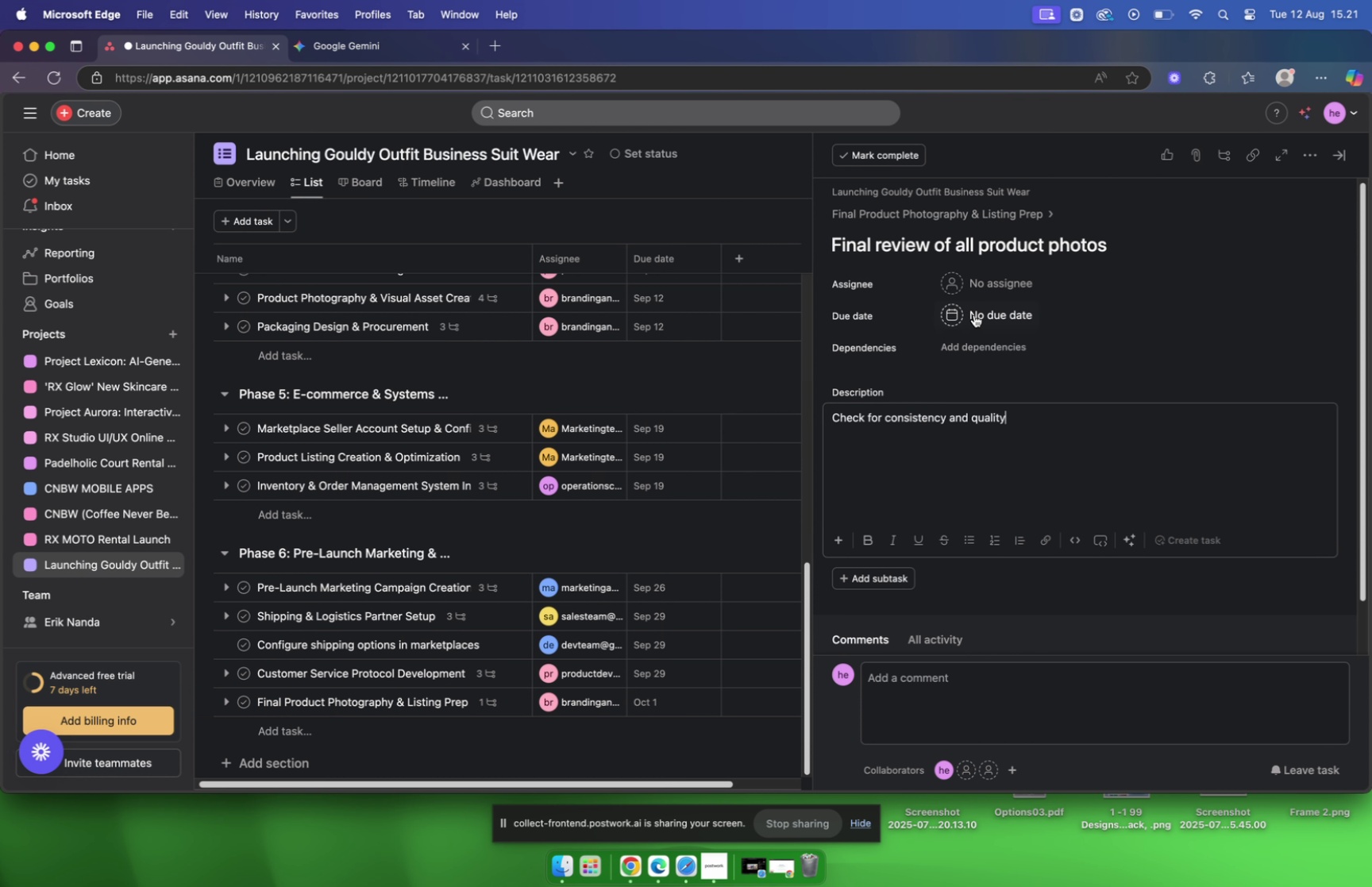 
left_click([976, 318])
 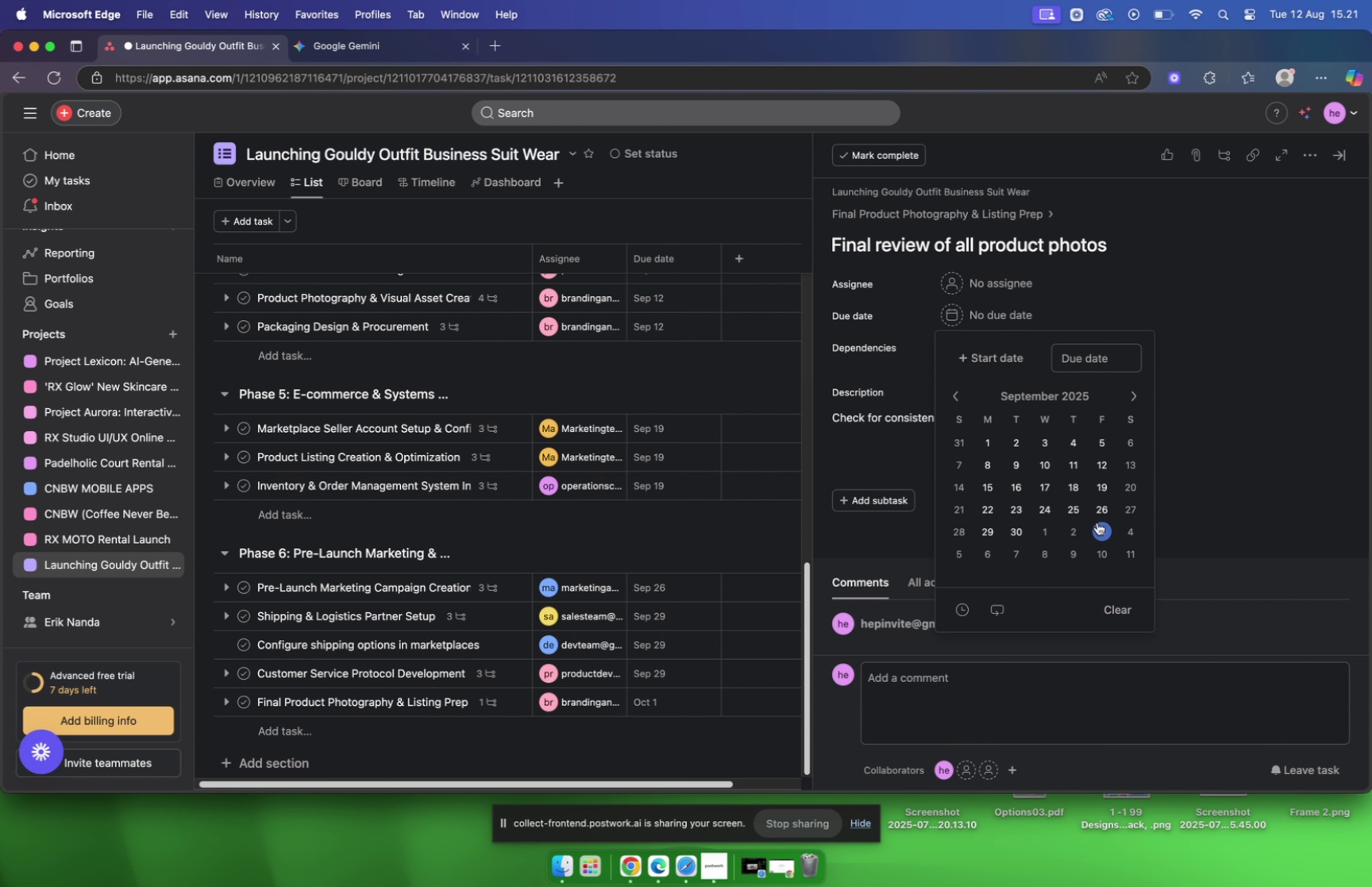 
left_click([994, 528])
 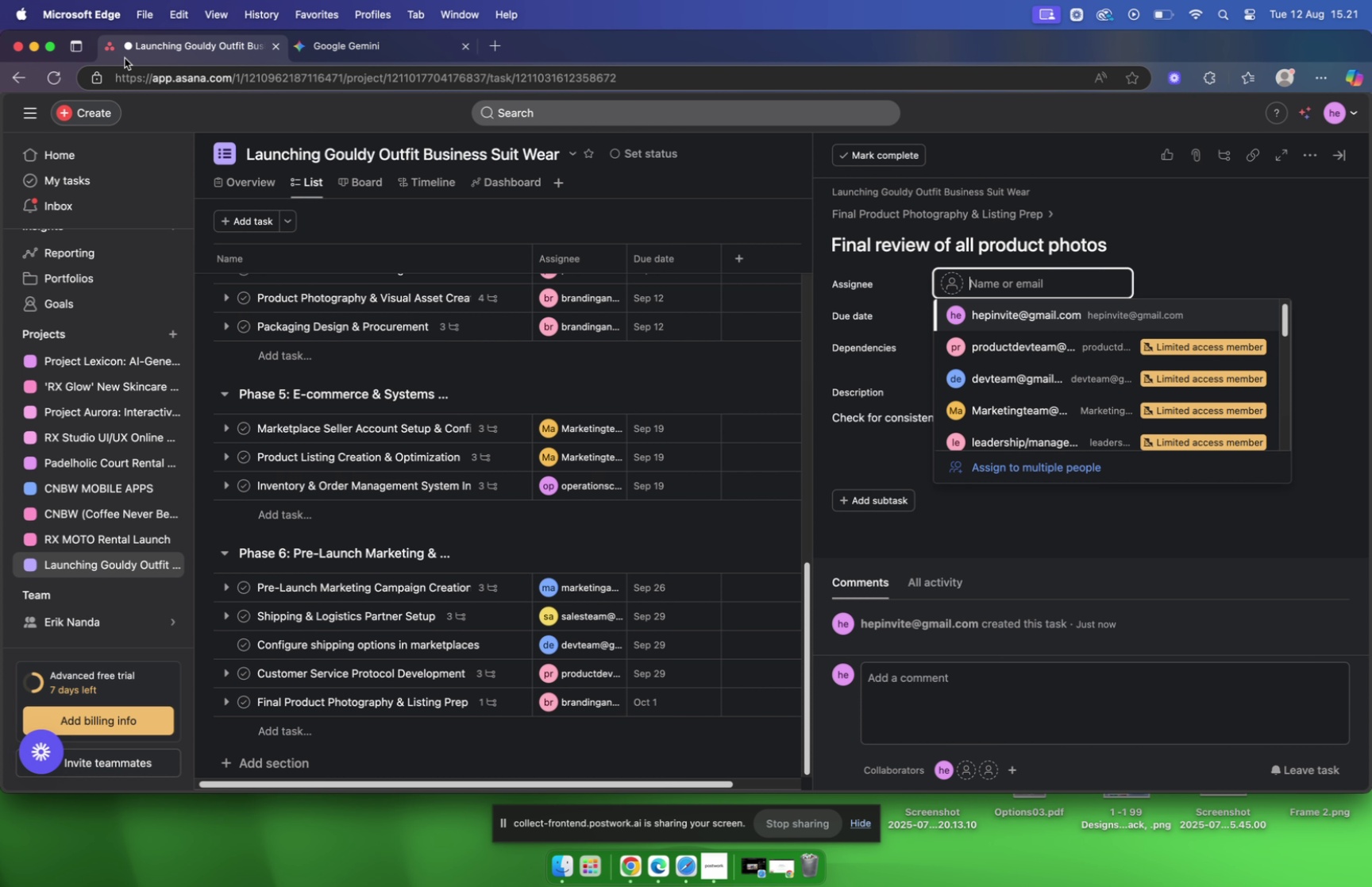 
left_click([357, 37])
 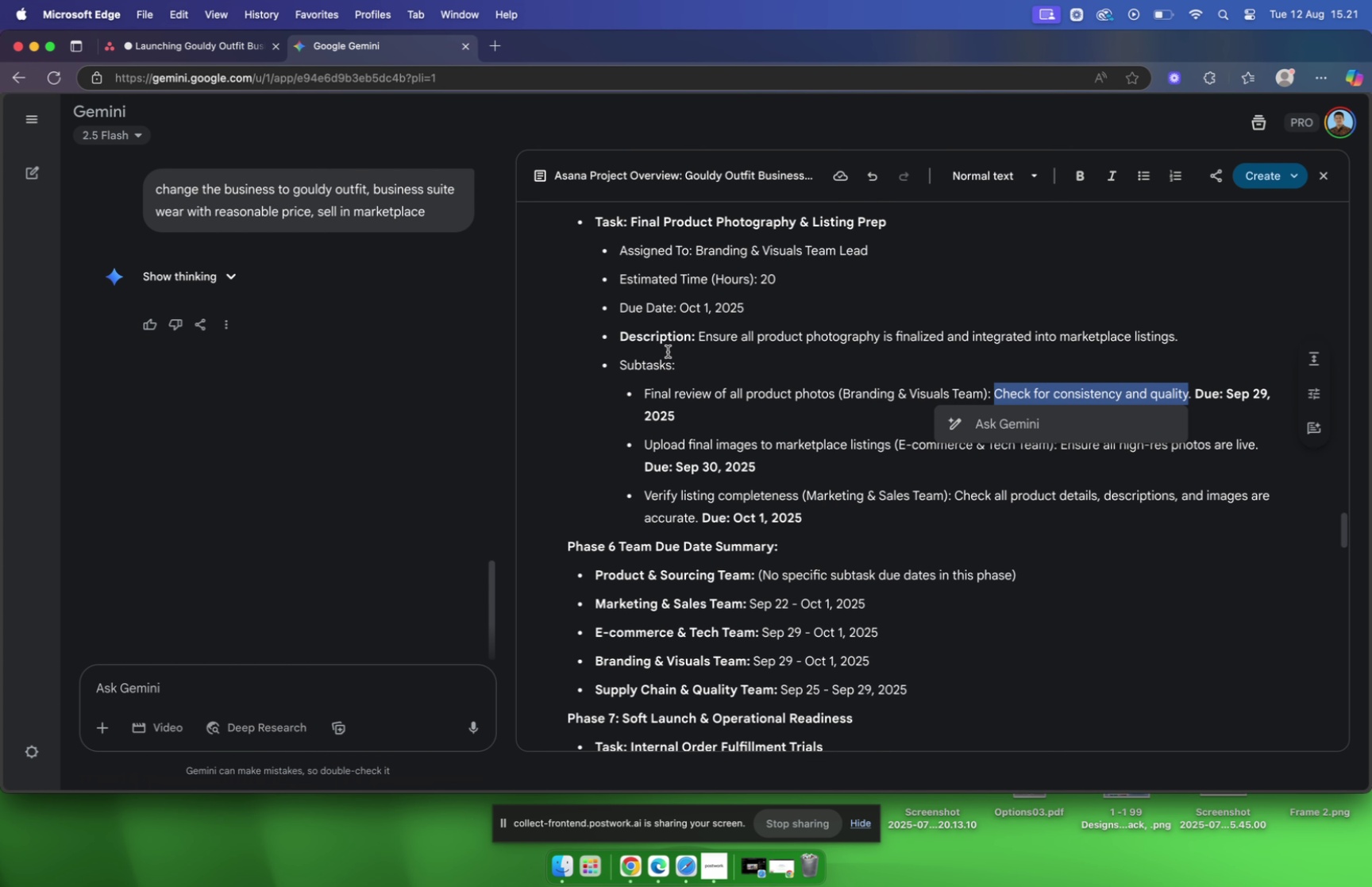 
key(Meta+C)
 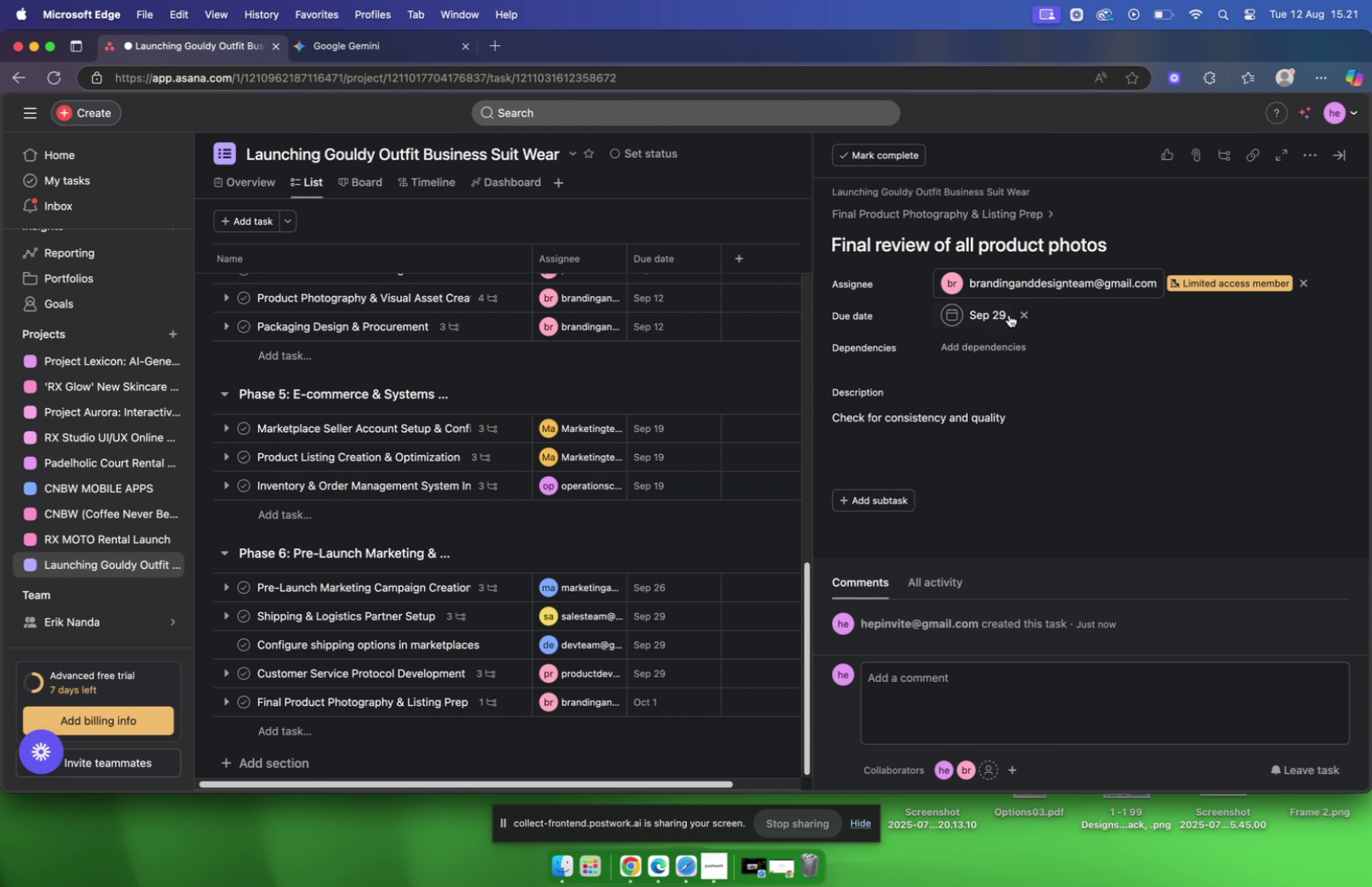 
wait(11.68)
 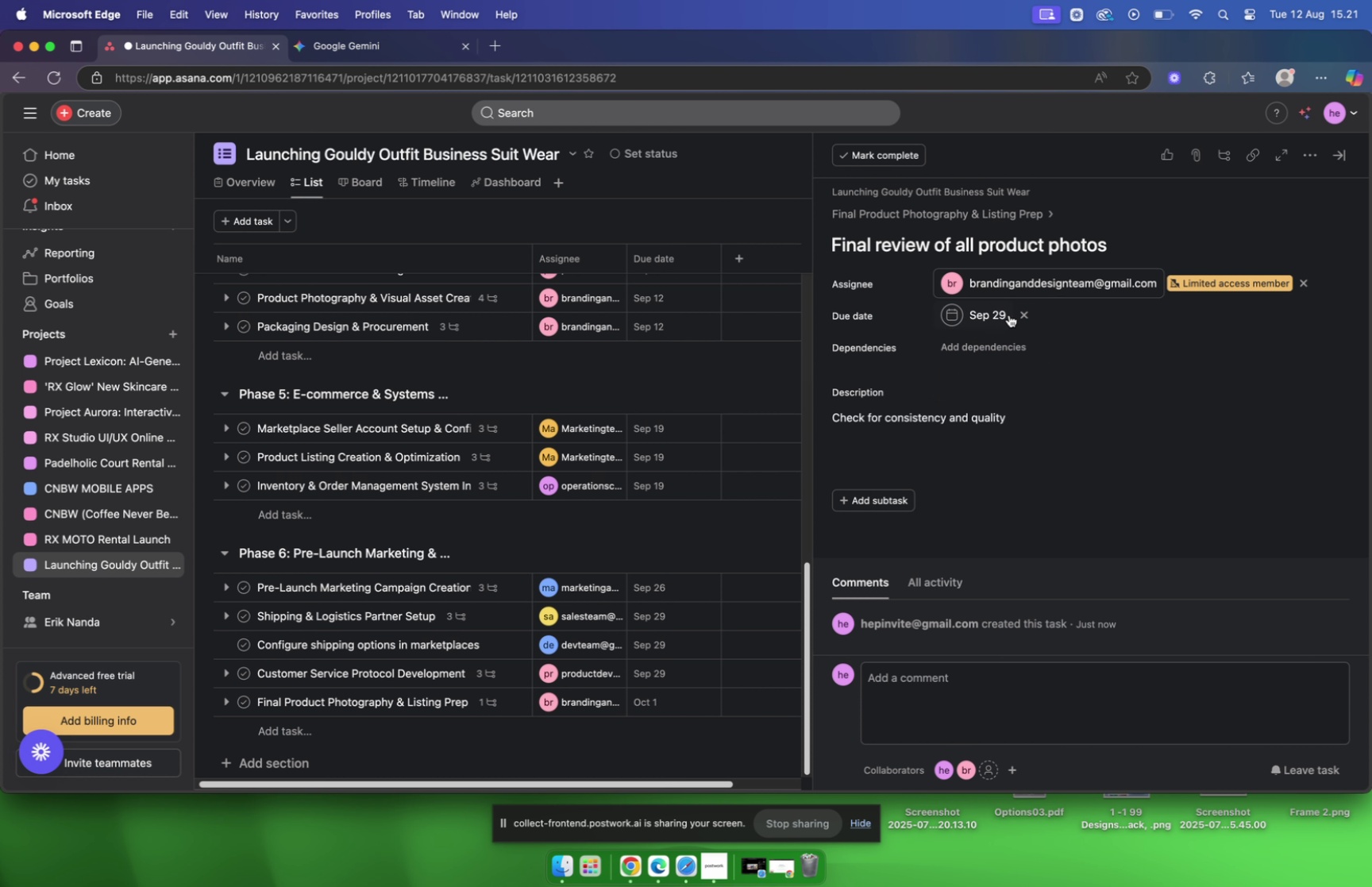 
type(br)
 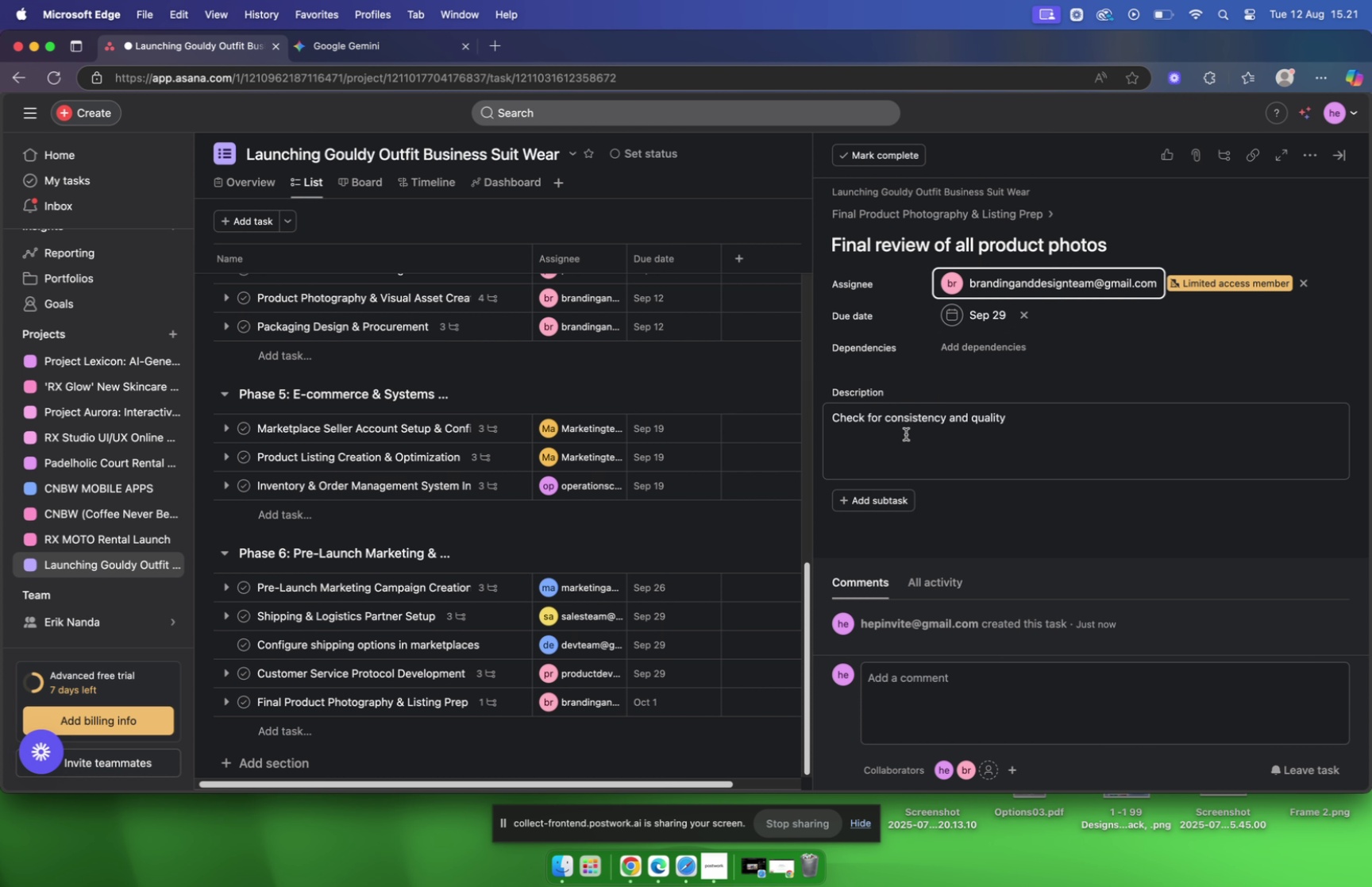 
left_click([873, 217])
 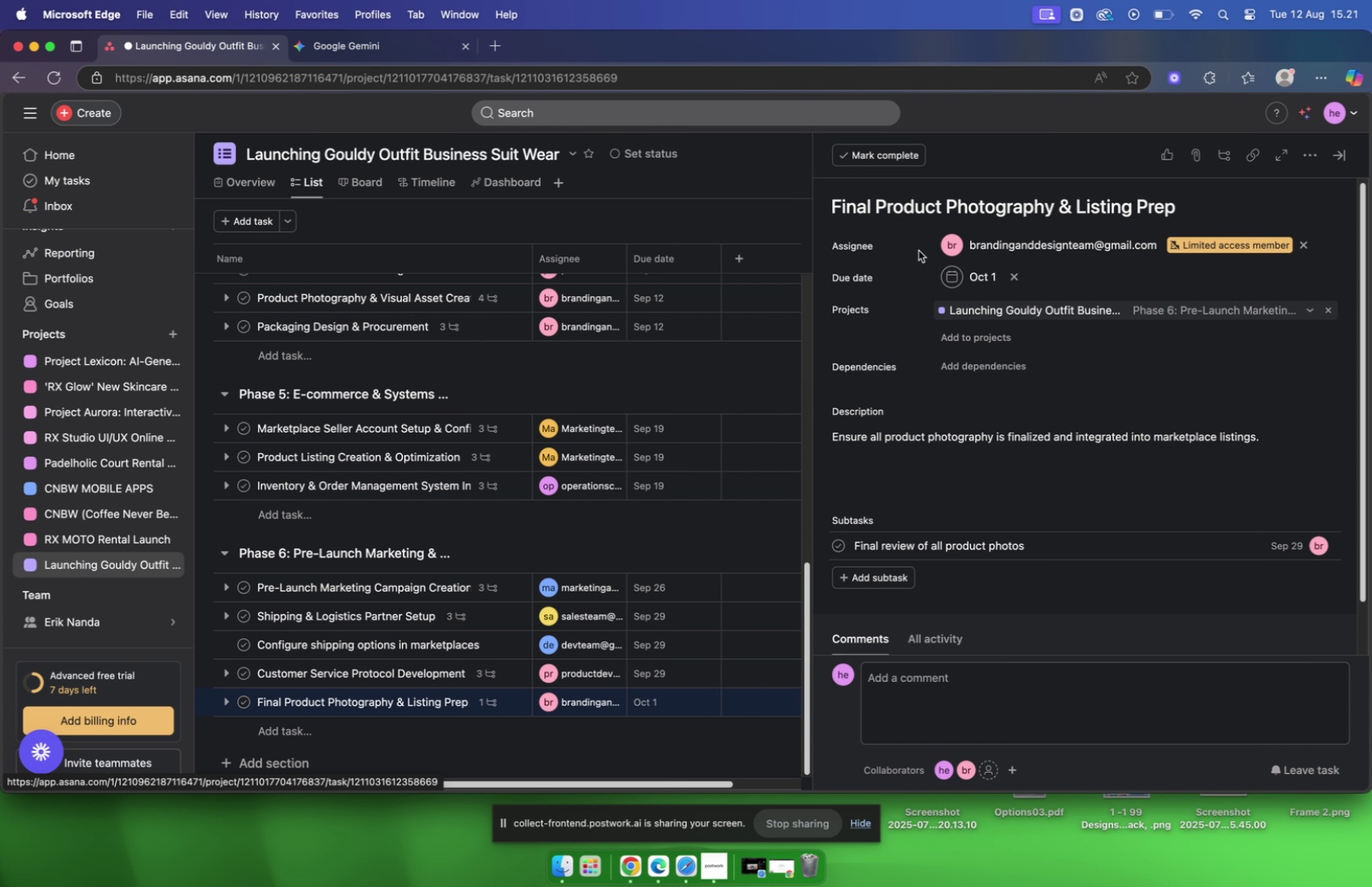 
mouse_move([978, 318])
 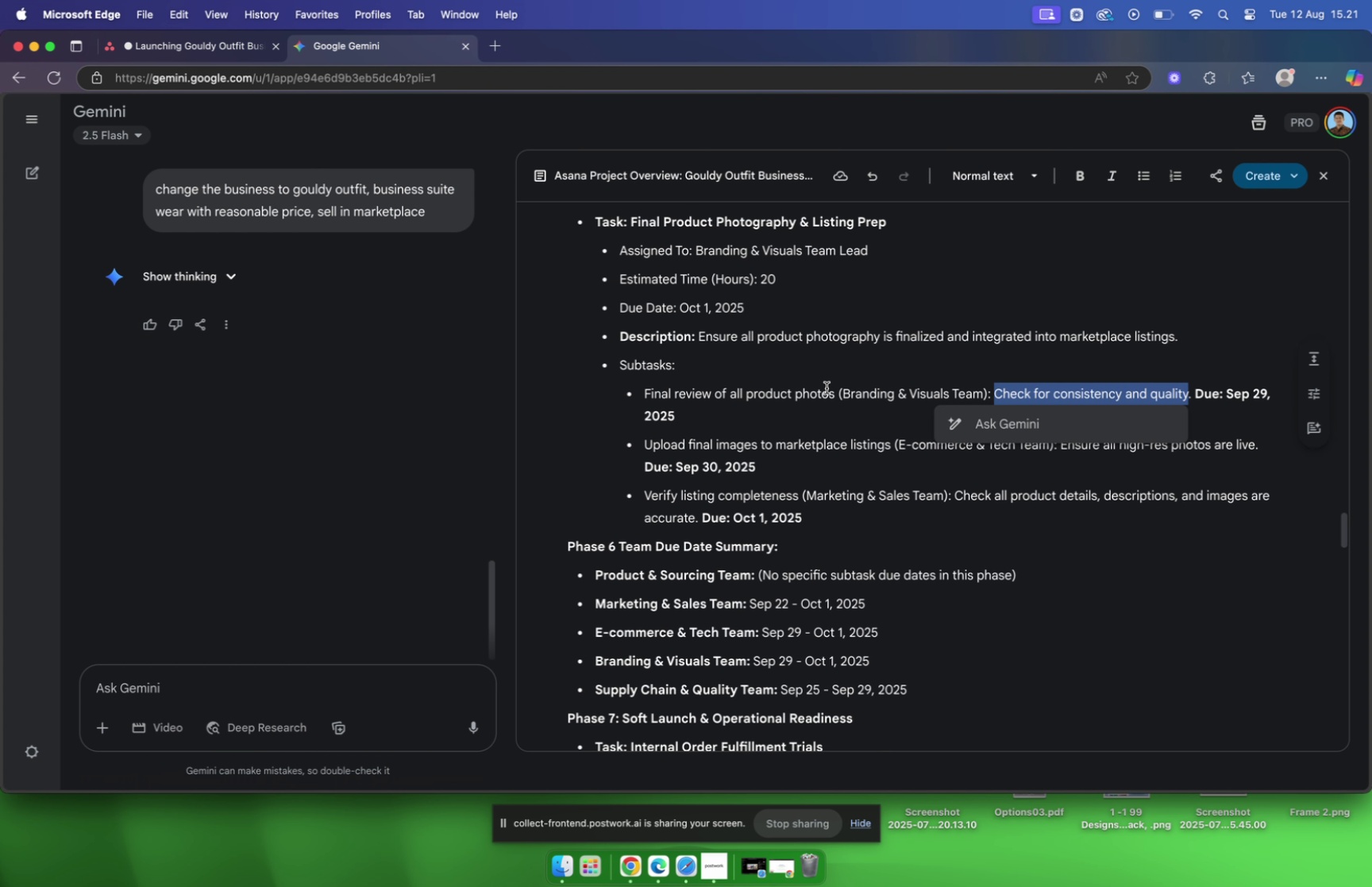 
scroll: coordinate [839, 388], scroll_direction: down, amount: 2.0
 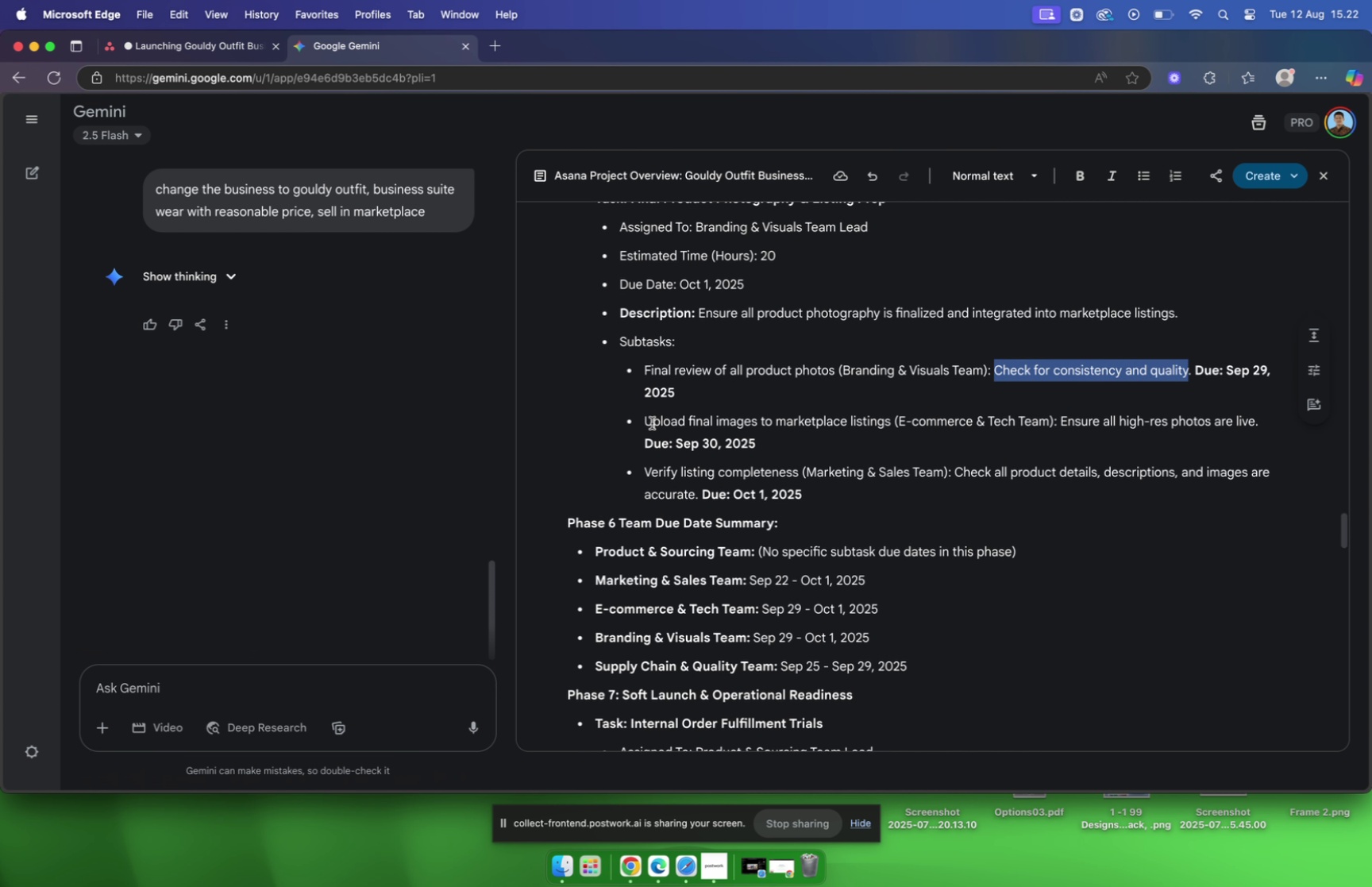 
wait(5.01)
 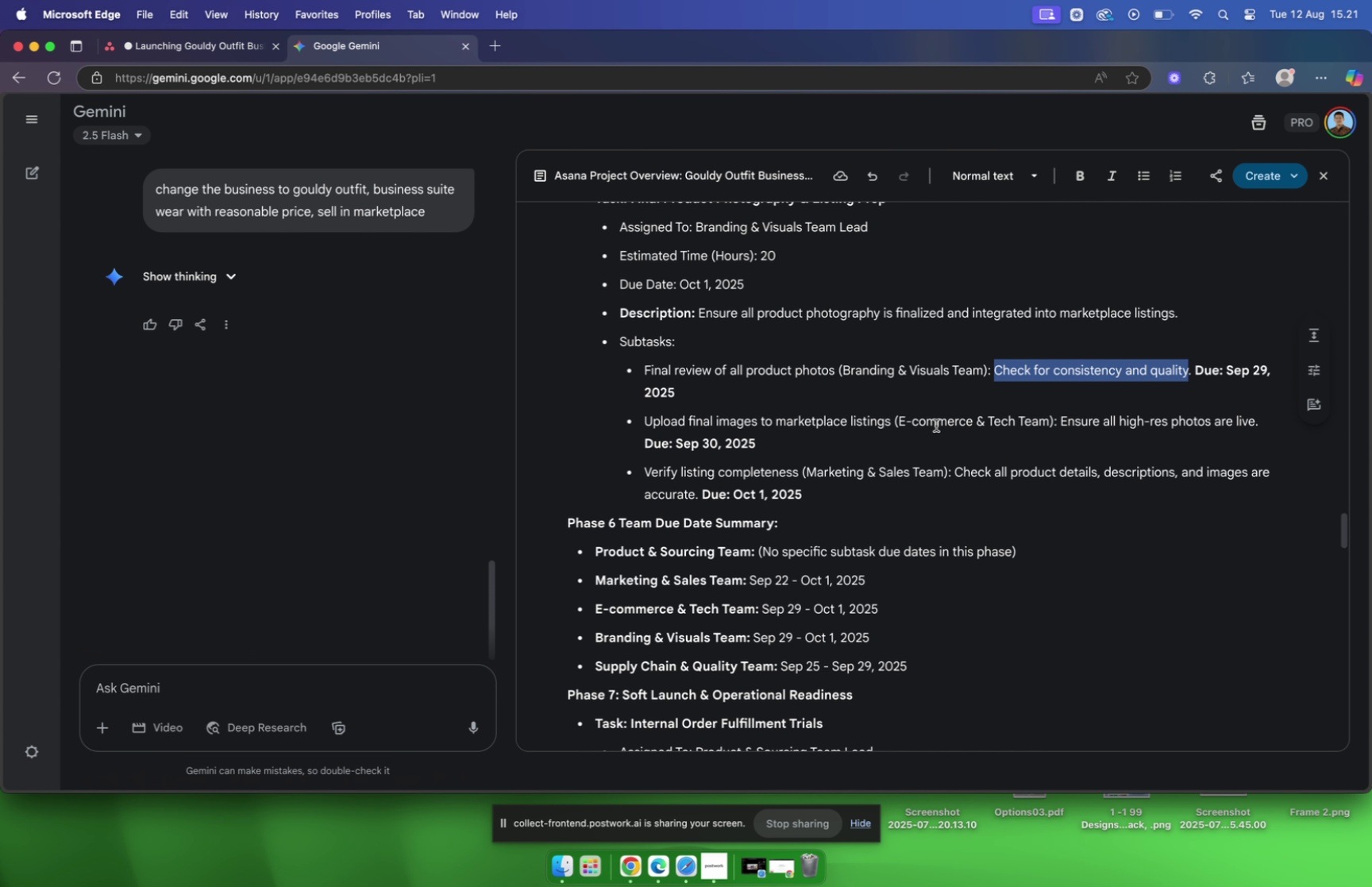 
scroll: coordinate [860, 391], scroll_direction: up, amount: 3.0
 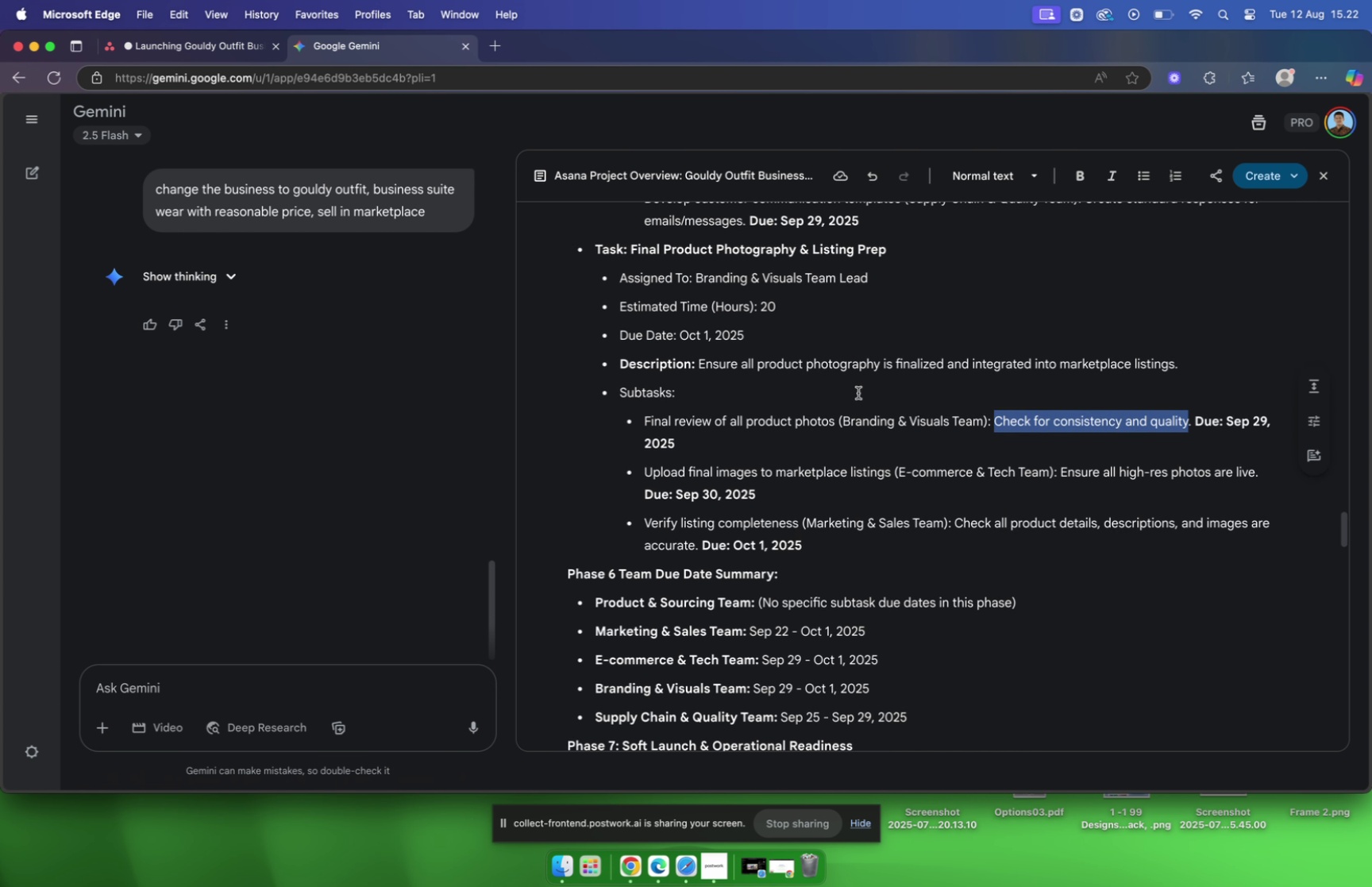 
wait(5.04)
 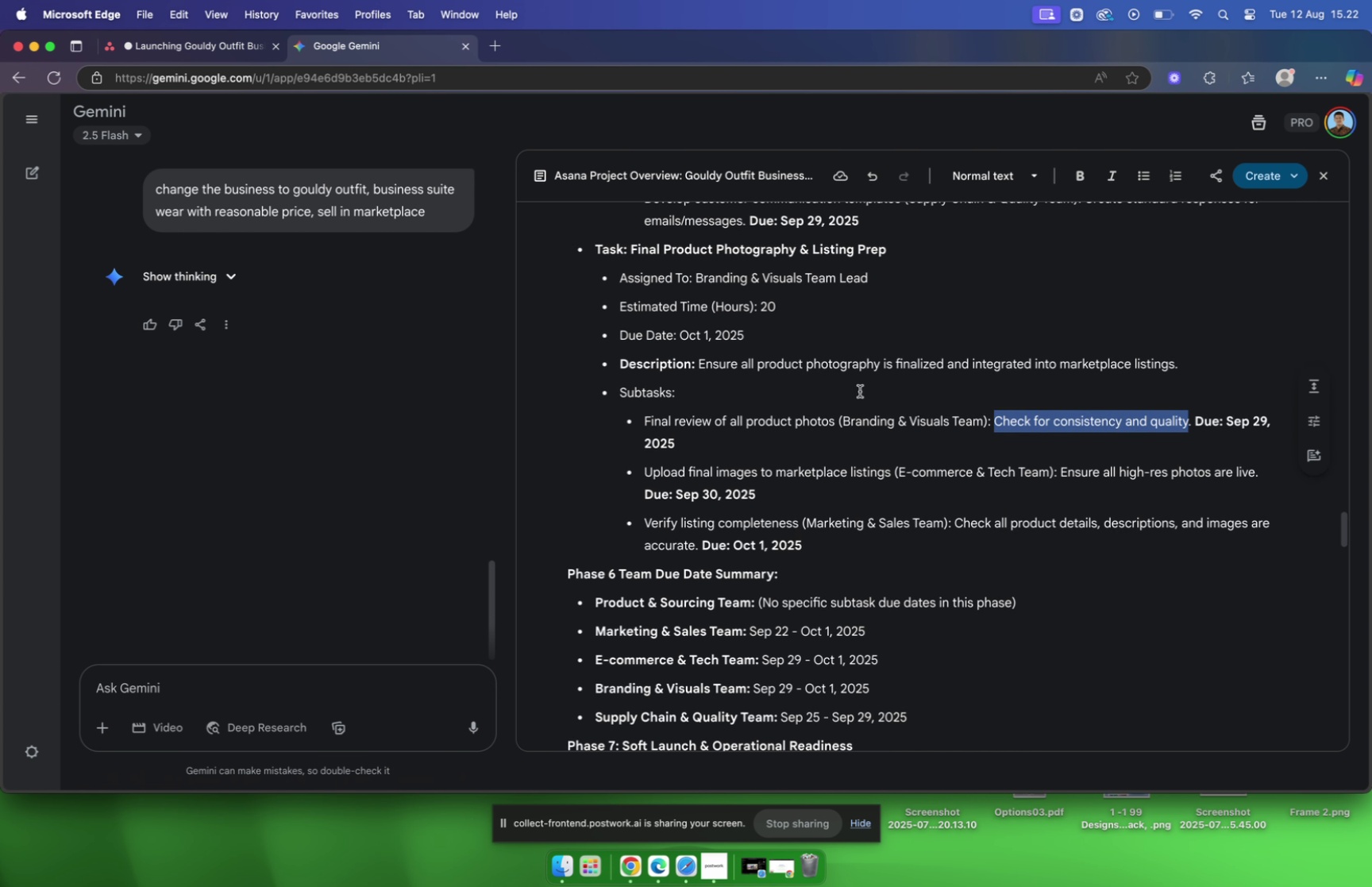 
left_click_drag(start_coordinate=[641, 470], to_coordinate=[889, 465])
 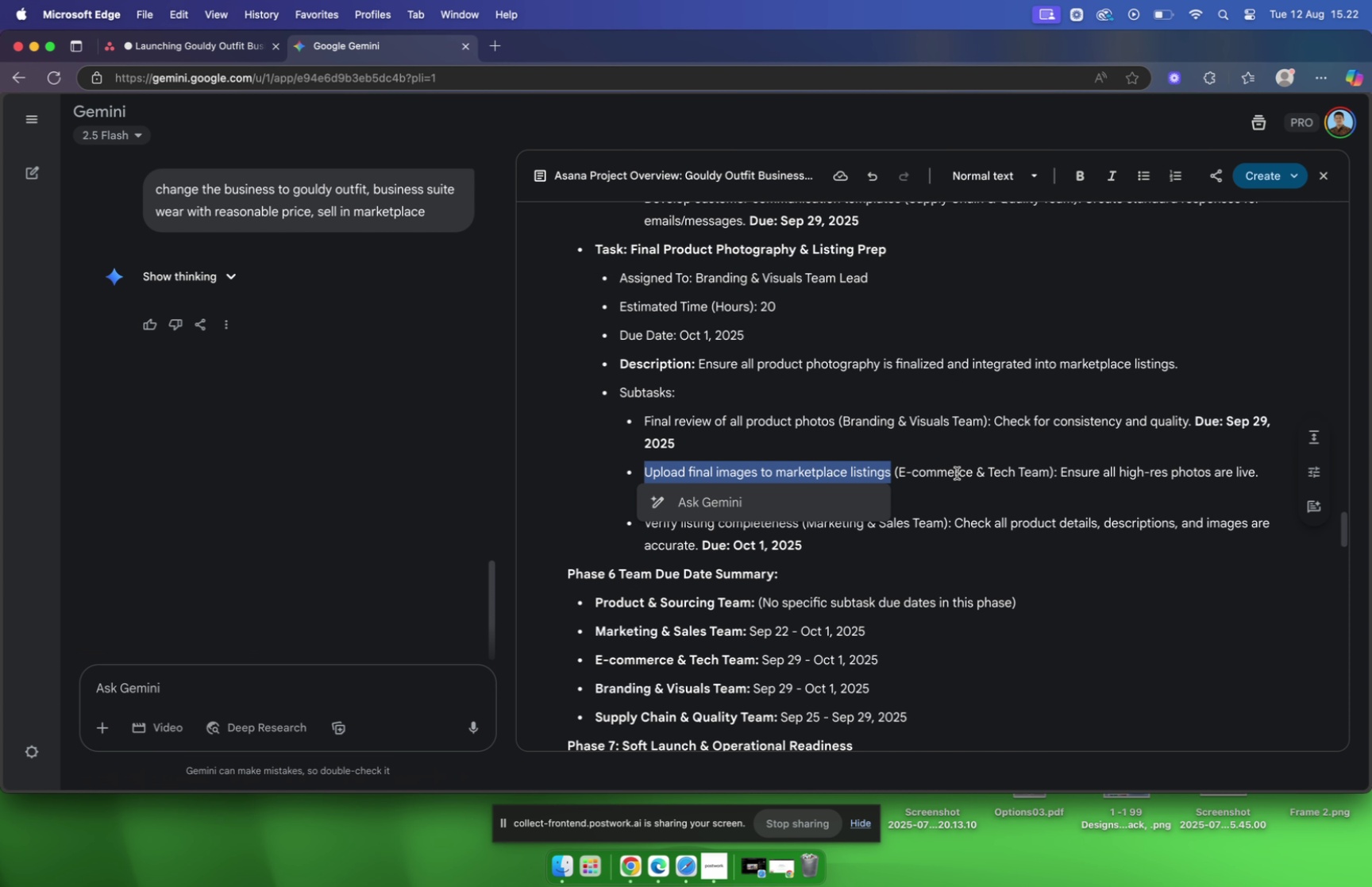 
key(Meta+C)
 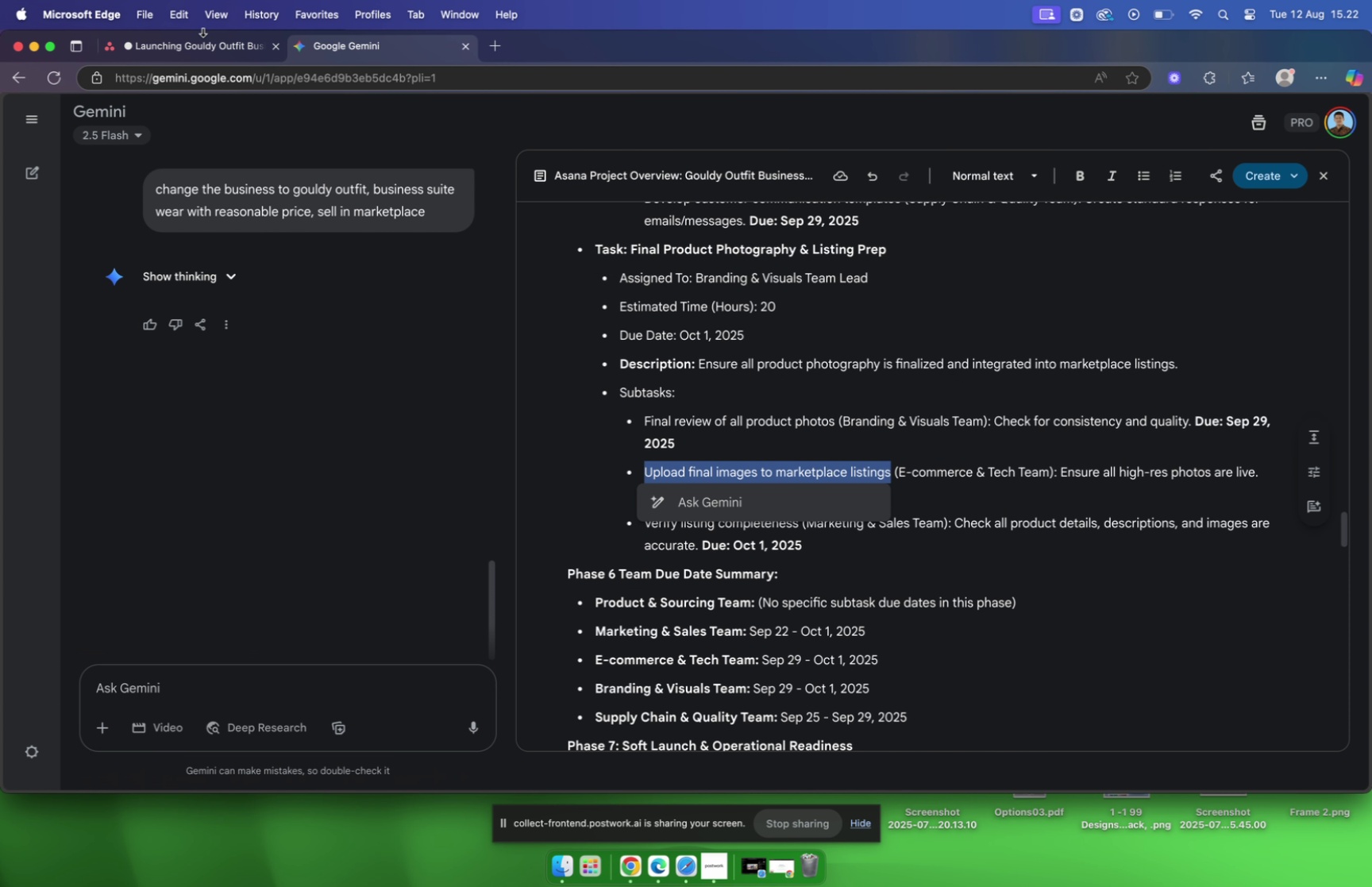 
left_click([204, 48])
 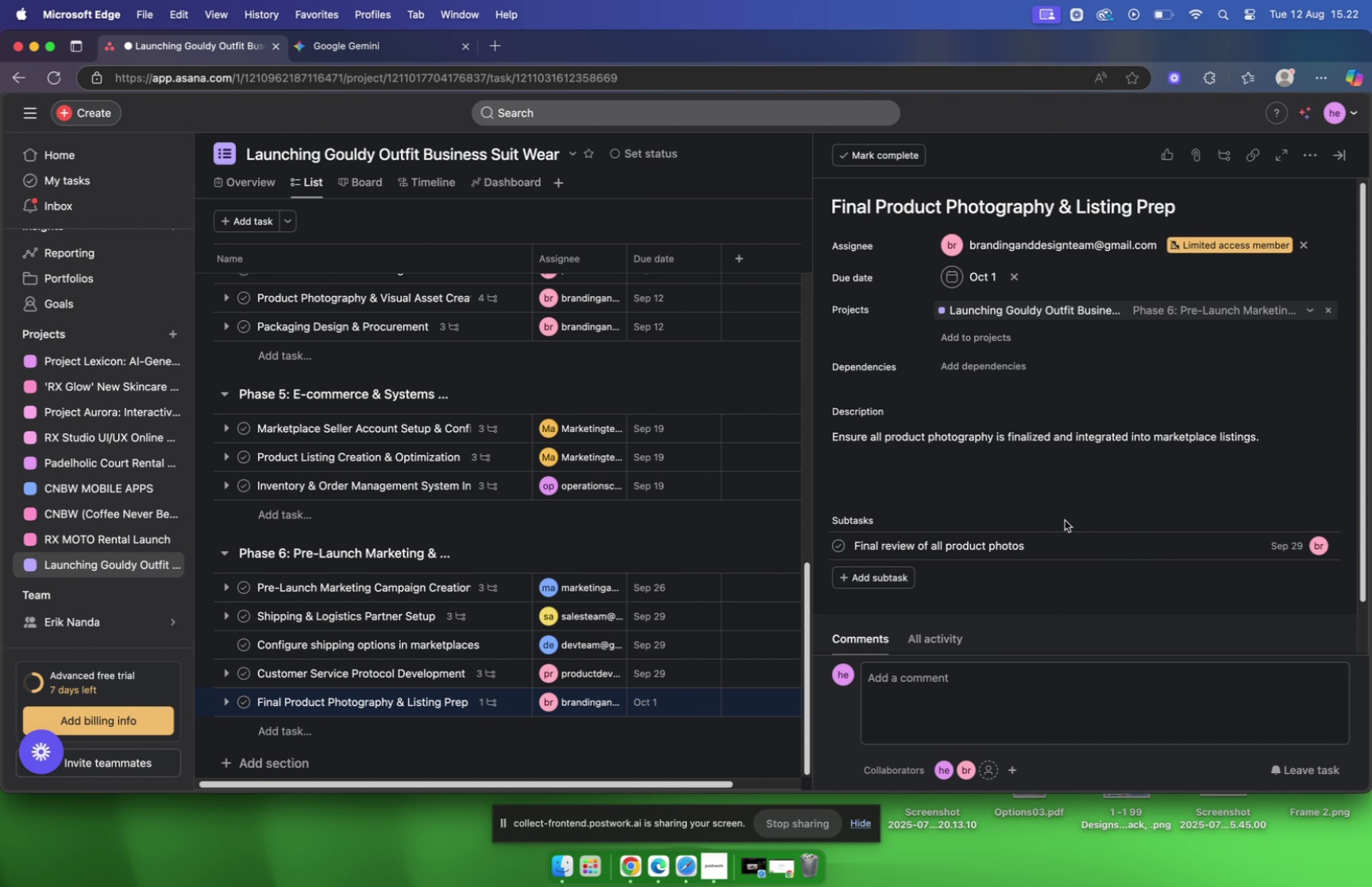 
scroll: coordinate [983, 462], scroll_direction: down, amount: 10.0
 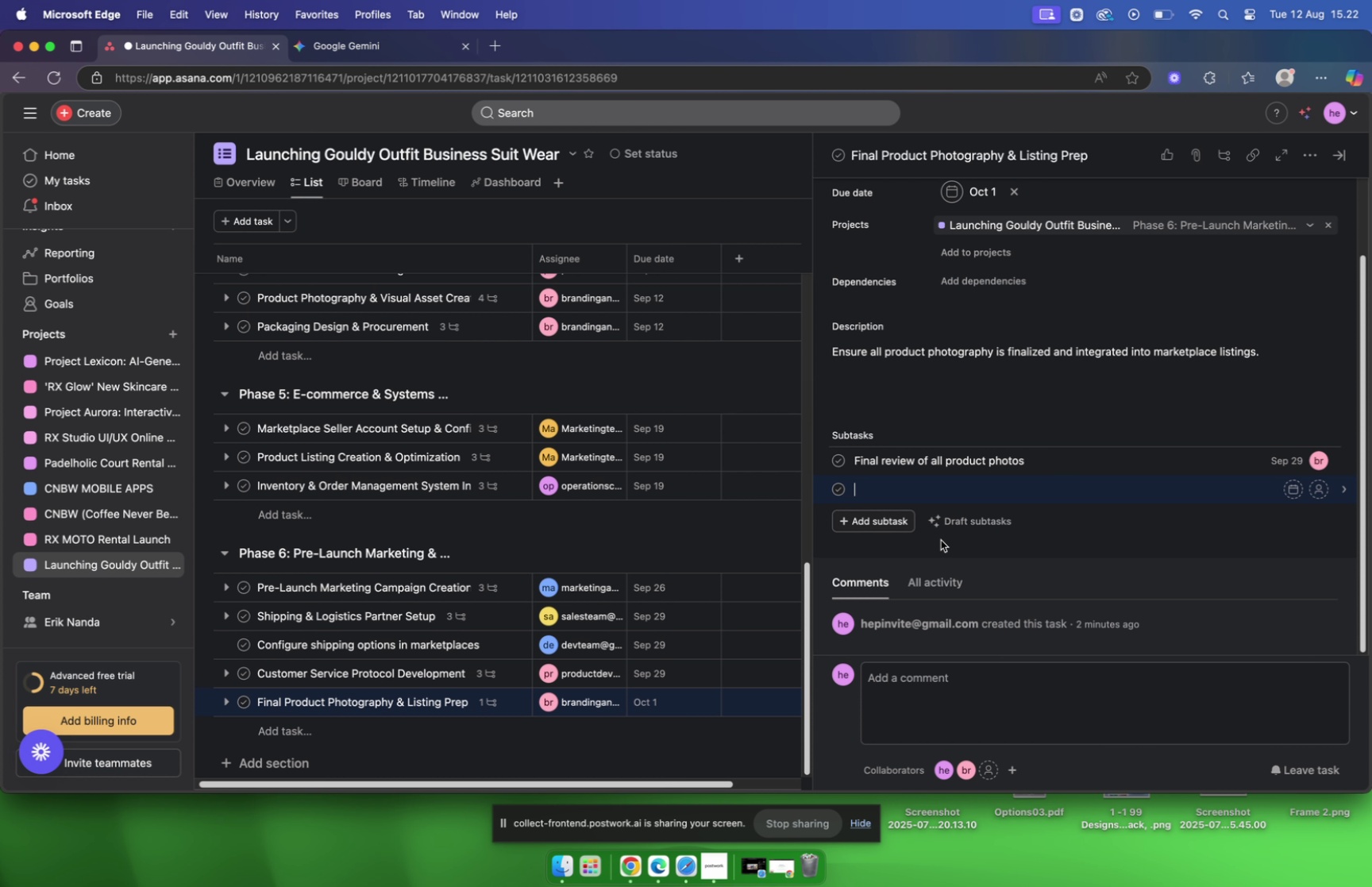 
key(Meta+V)
 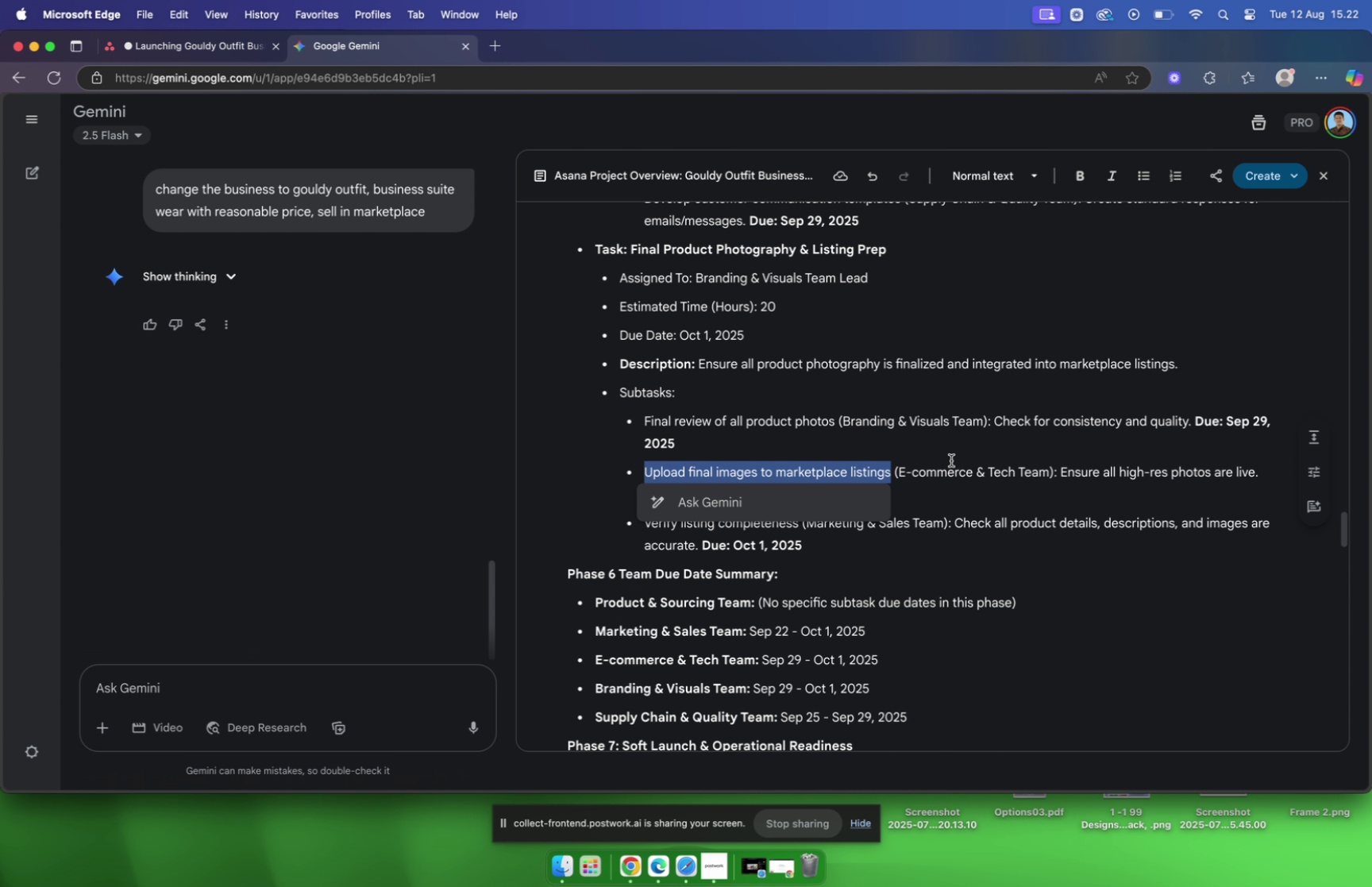 
left_click_drag(start_coordinate=[1061, 469], to_coordinate=[1258, 480])
 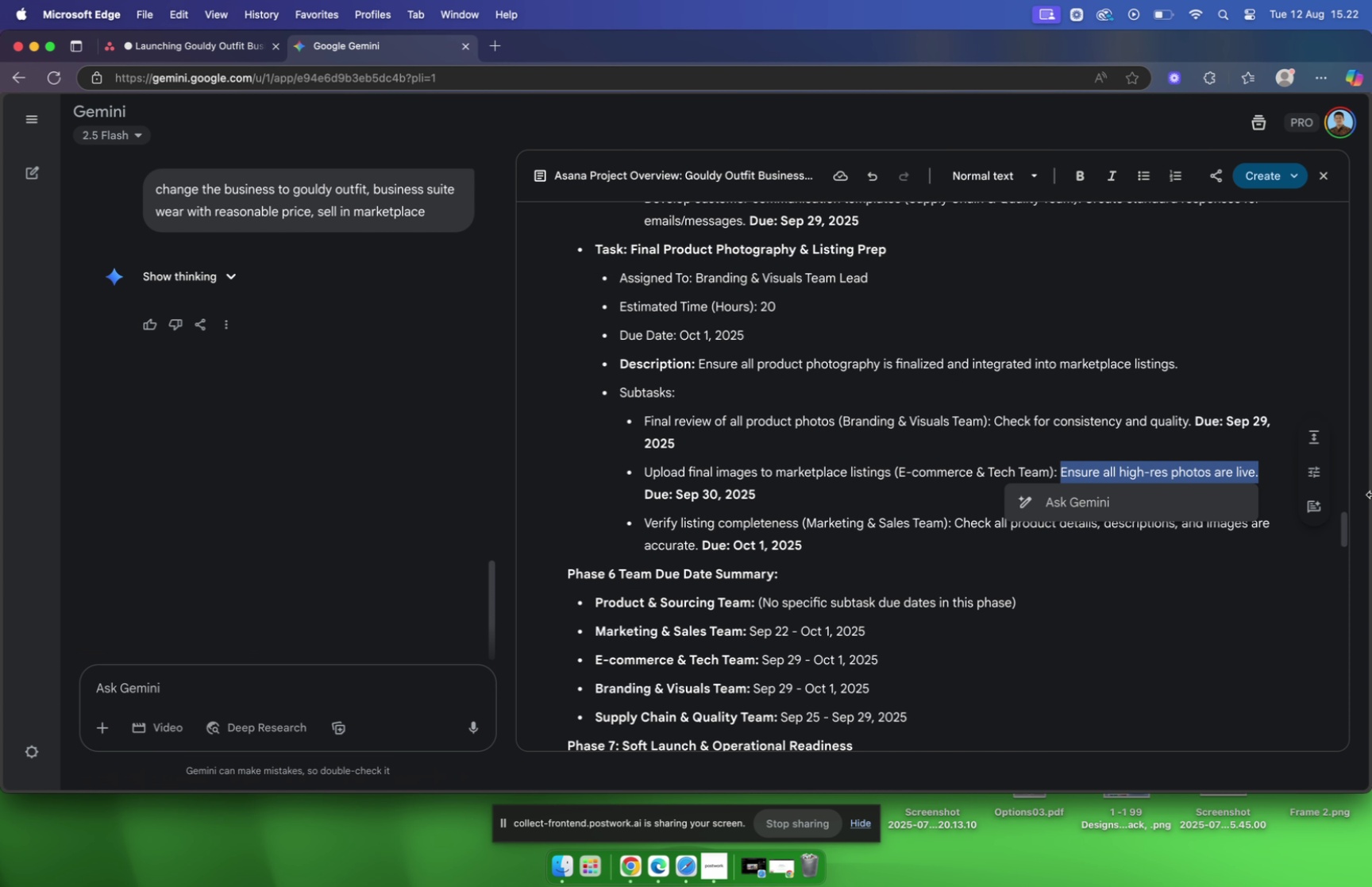 
key(Meta+C)
 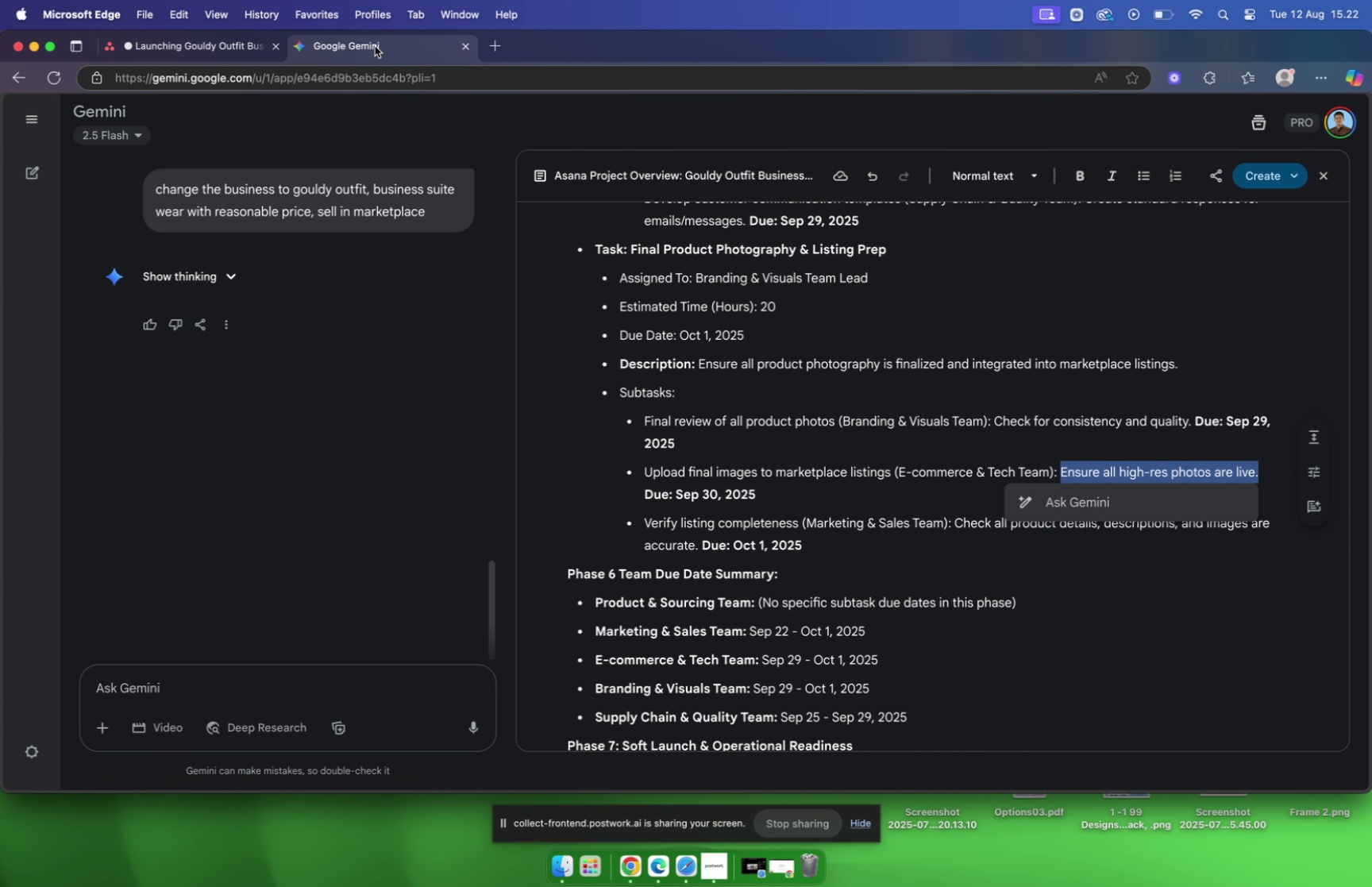 
double_click([233, 45])
 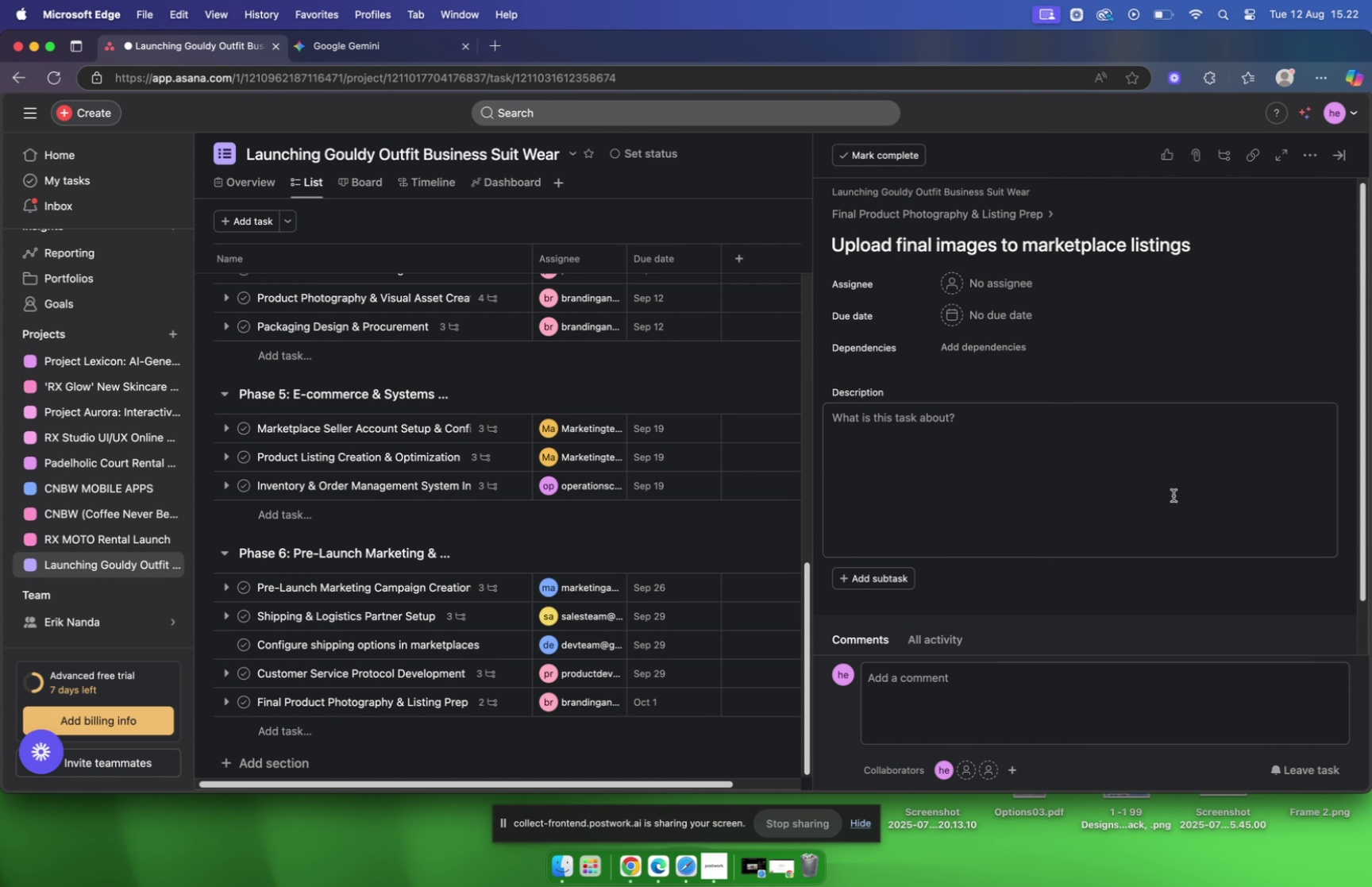 
left_click([1072, 449])
 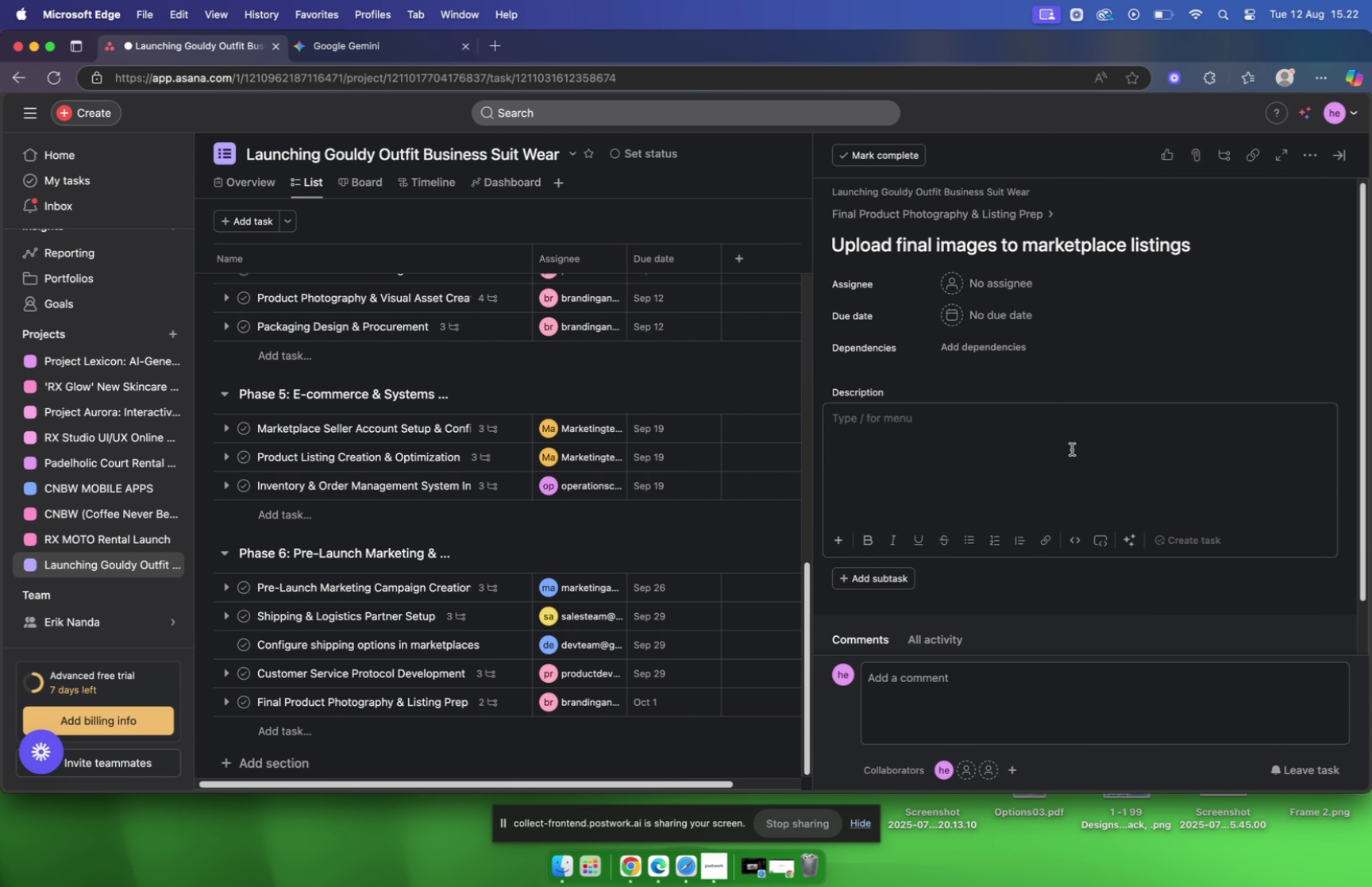 
key(Meta+V)
 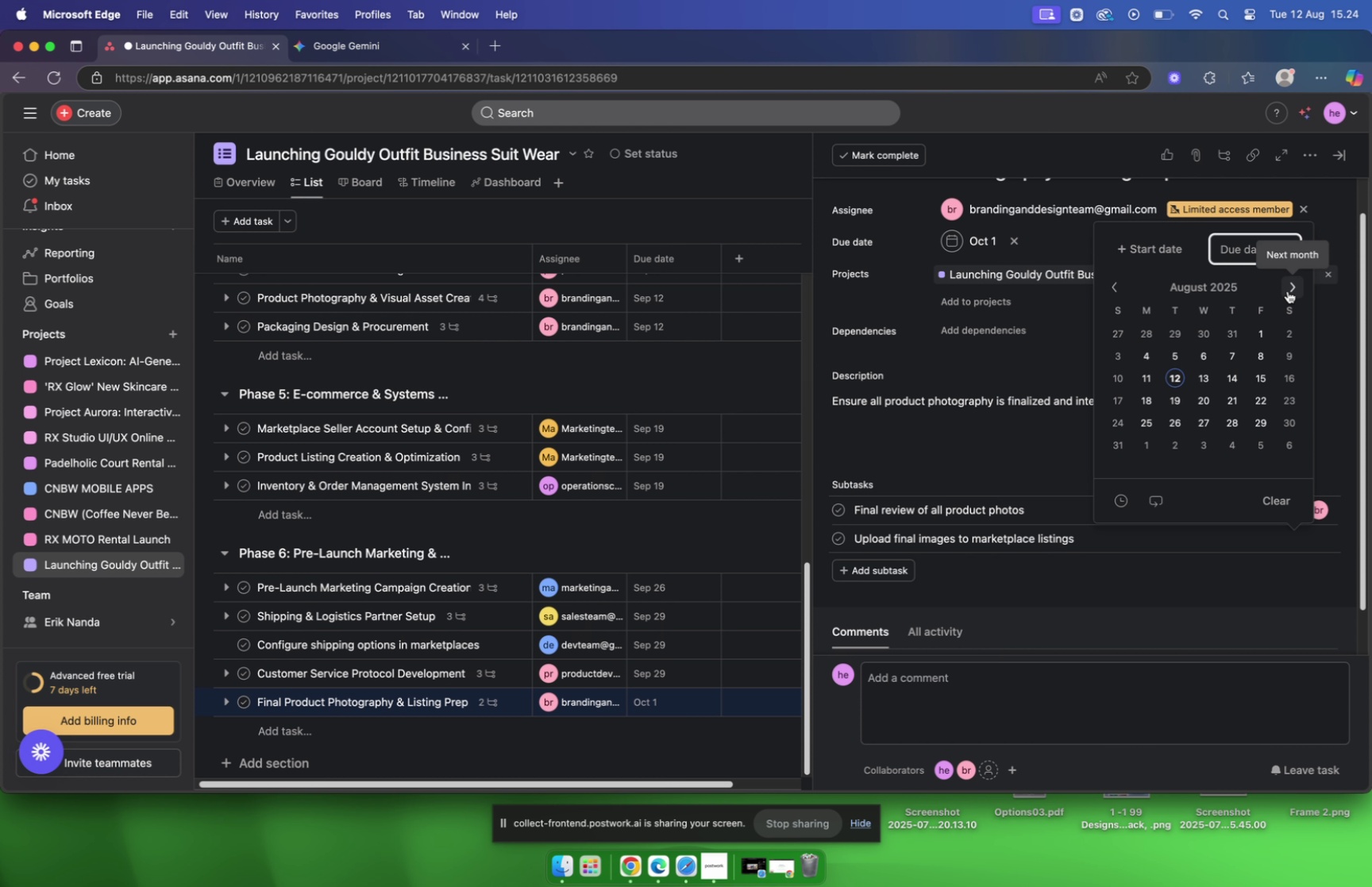 
wait(102.75)
 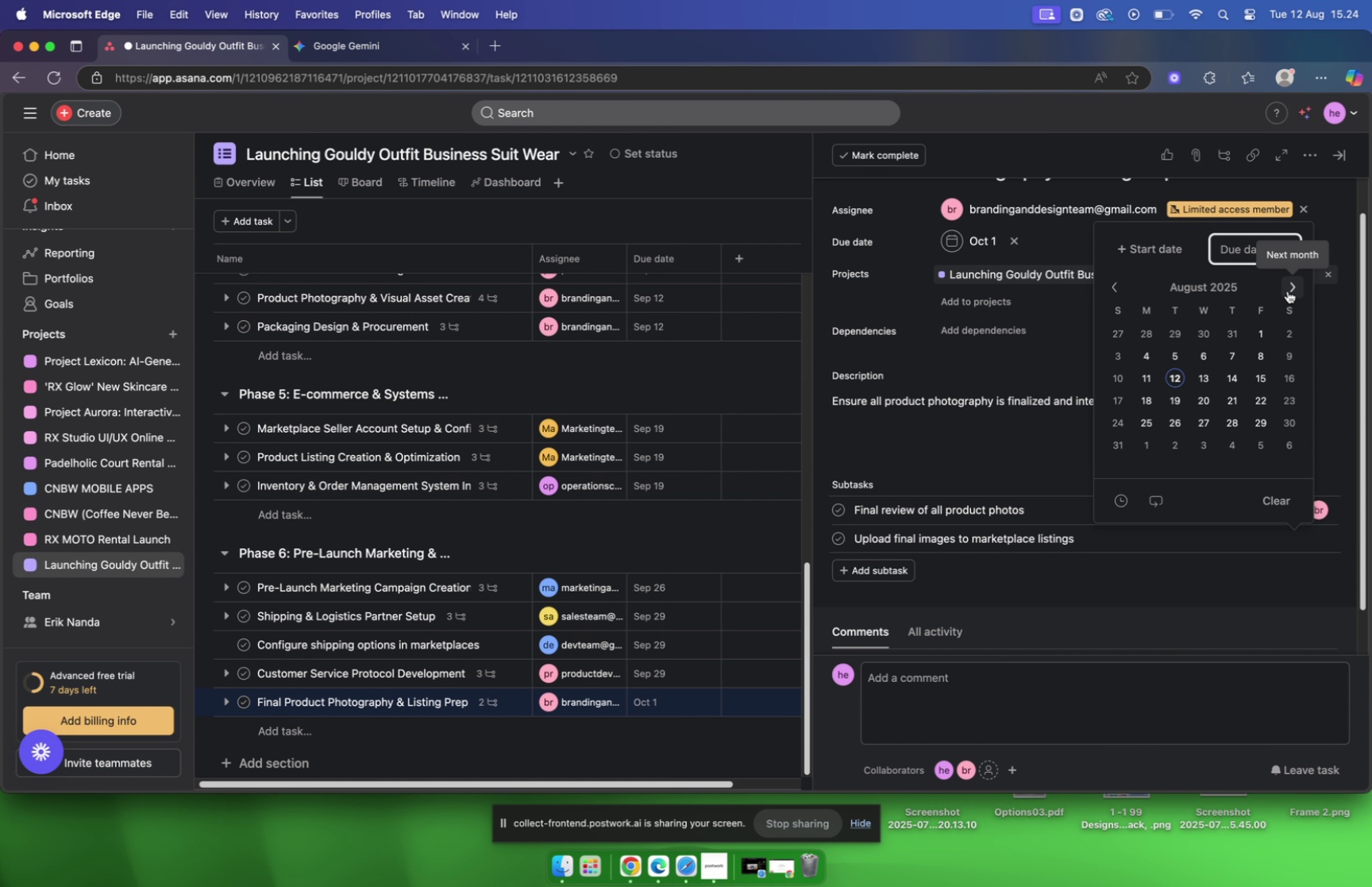 
scroll: coordinate [977, 368], scroll_direction: up, amount: 10.0
 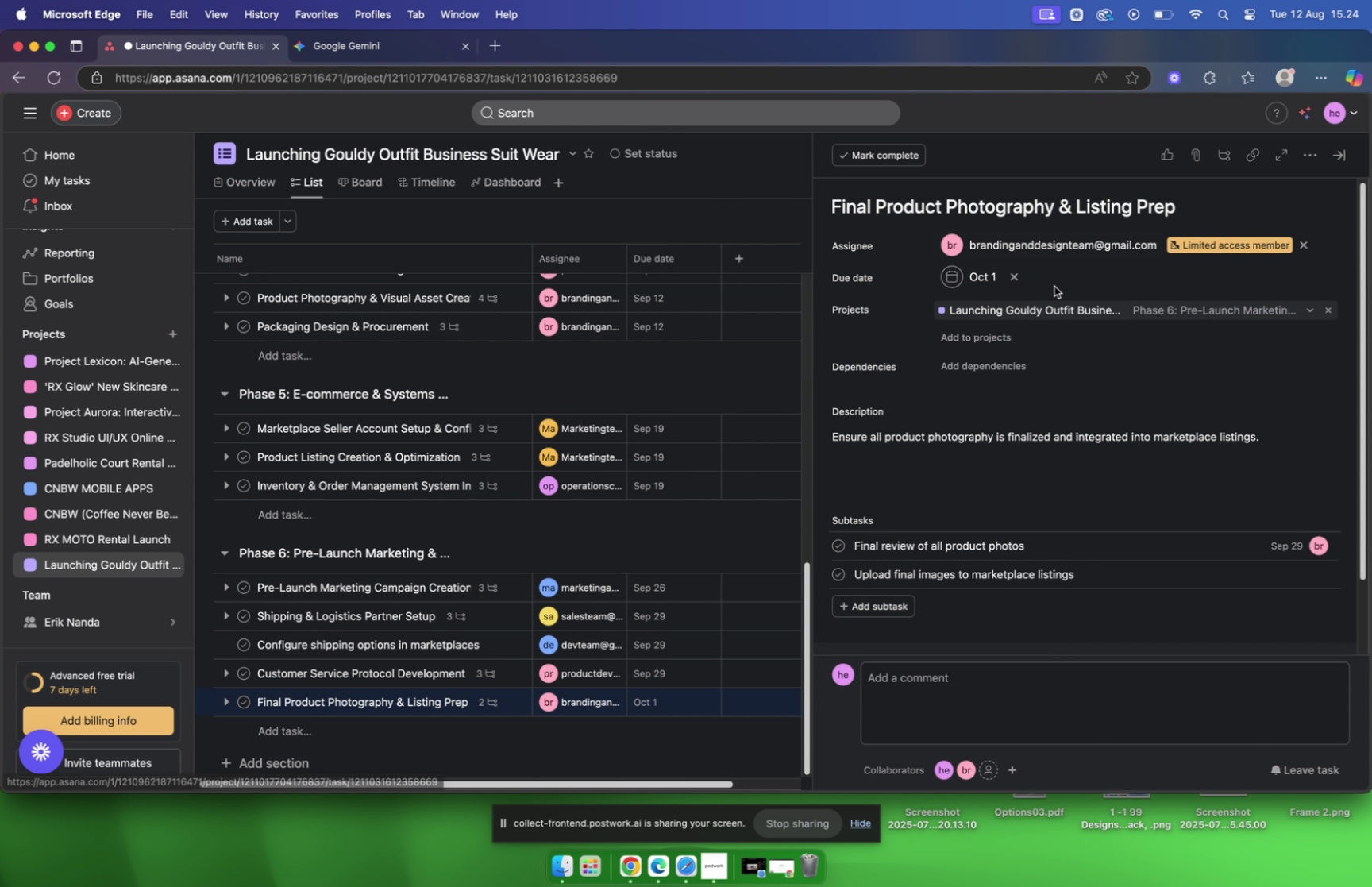 
scroll: coordinate [1157, 342], scroll_direction: down, amount: 2.0
 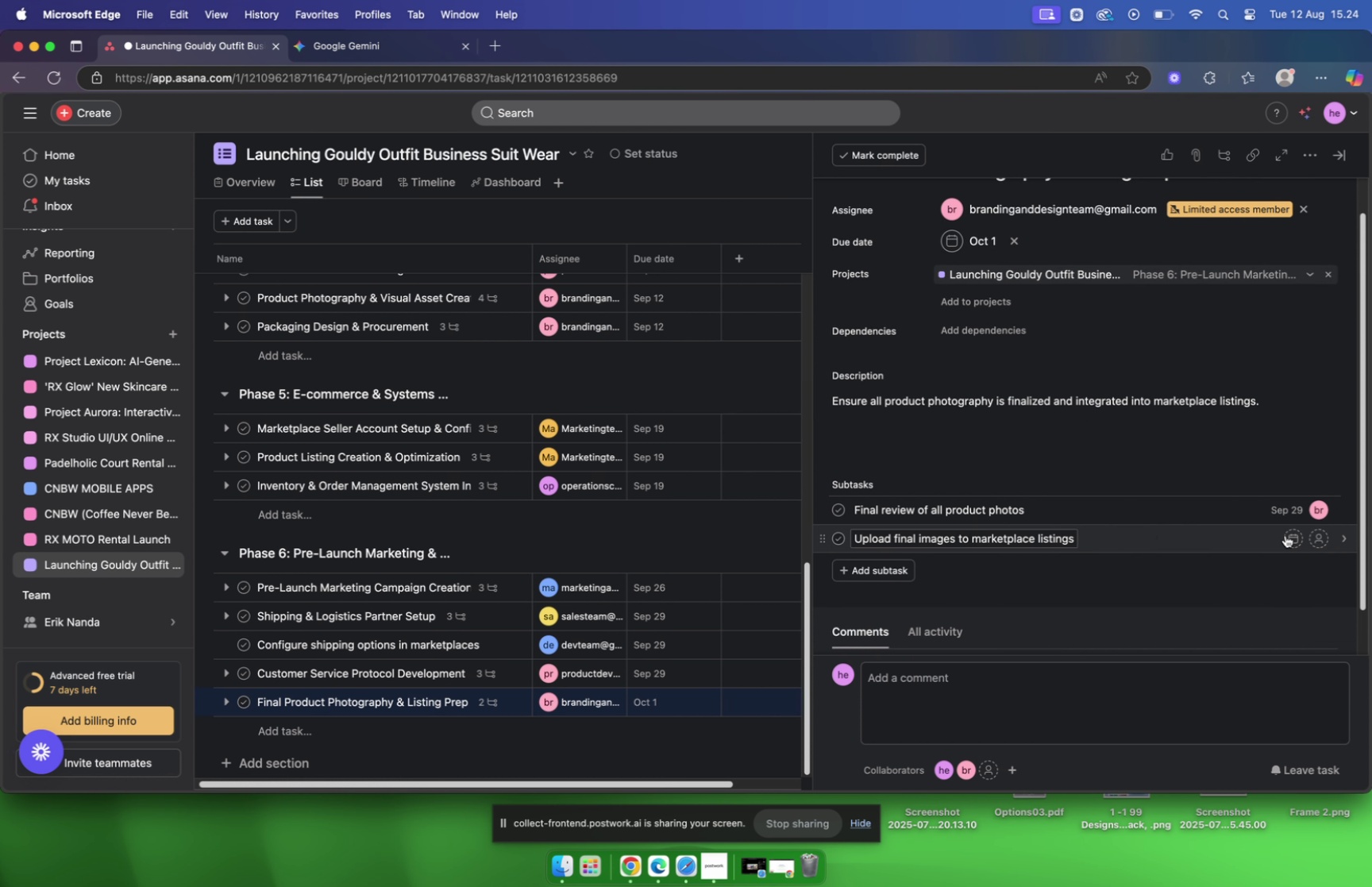 
left_click([1300, 539])
 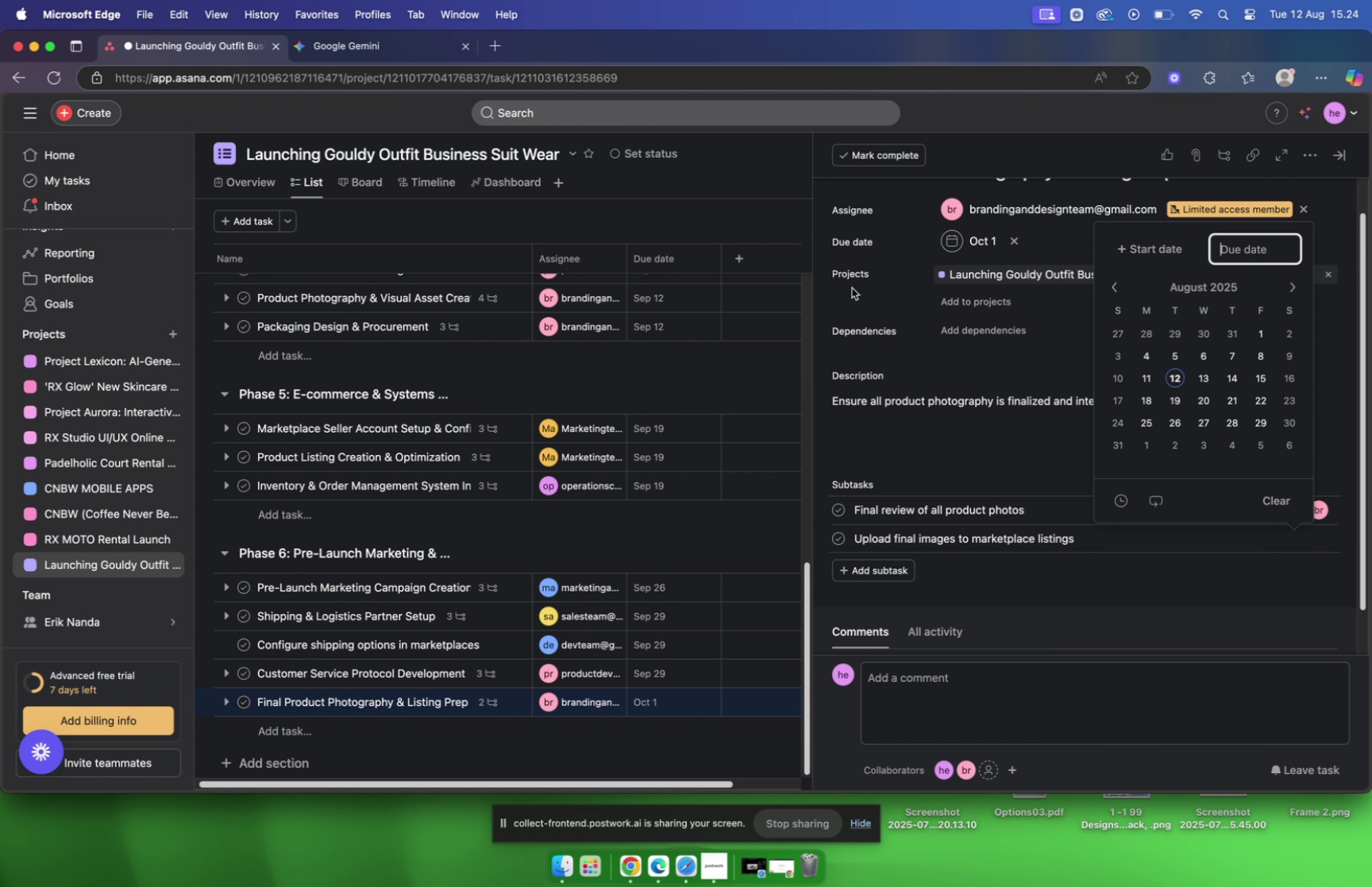 
left_click([356, 46])
 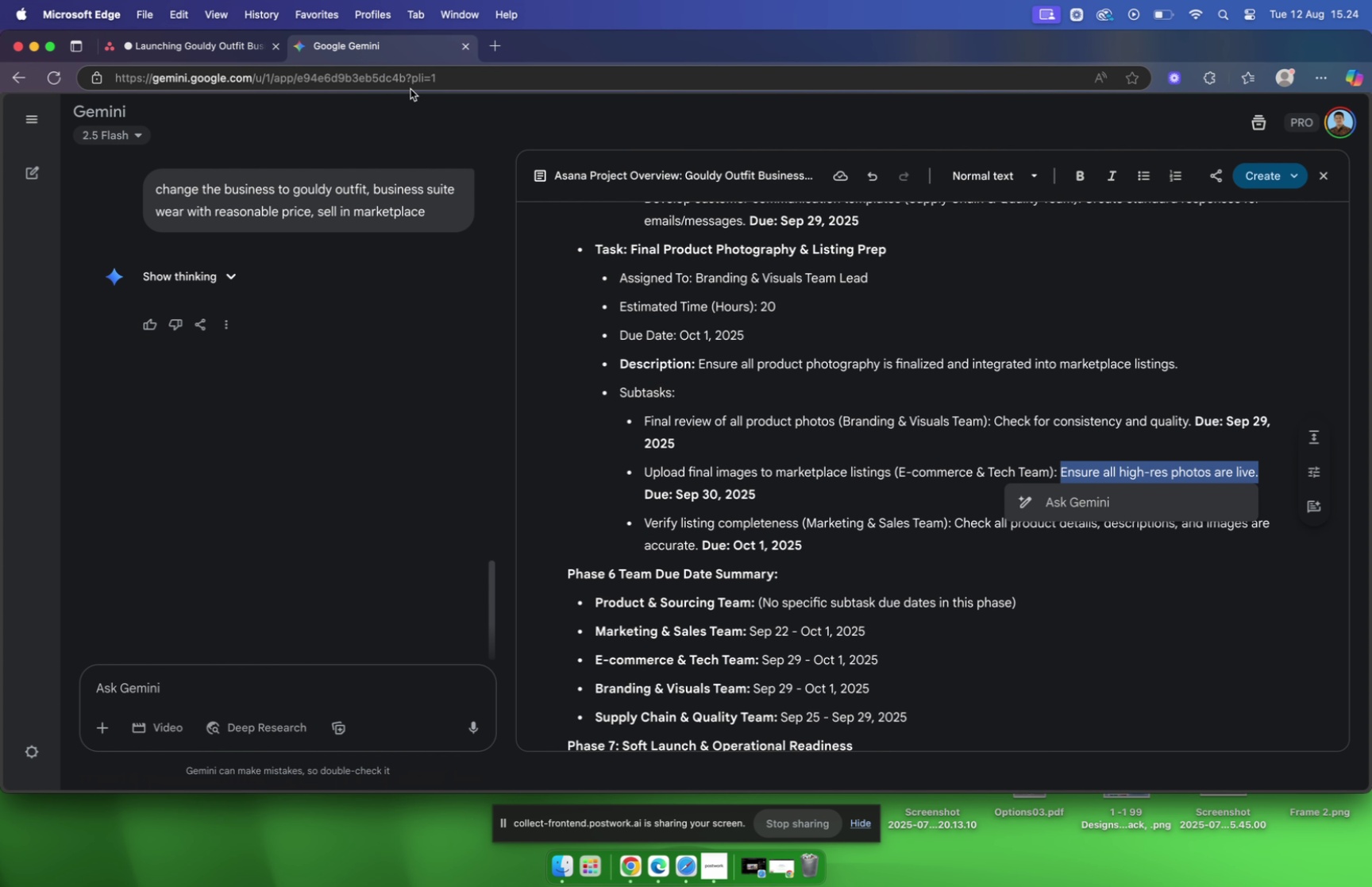 
left_click([243, 40])
 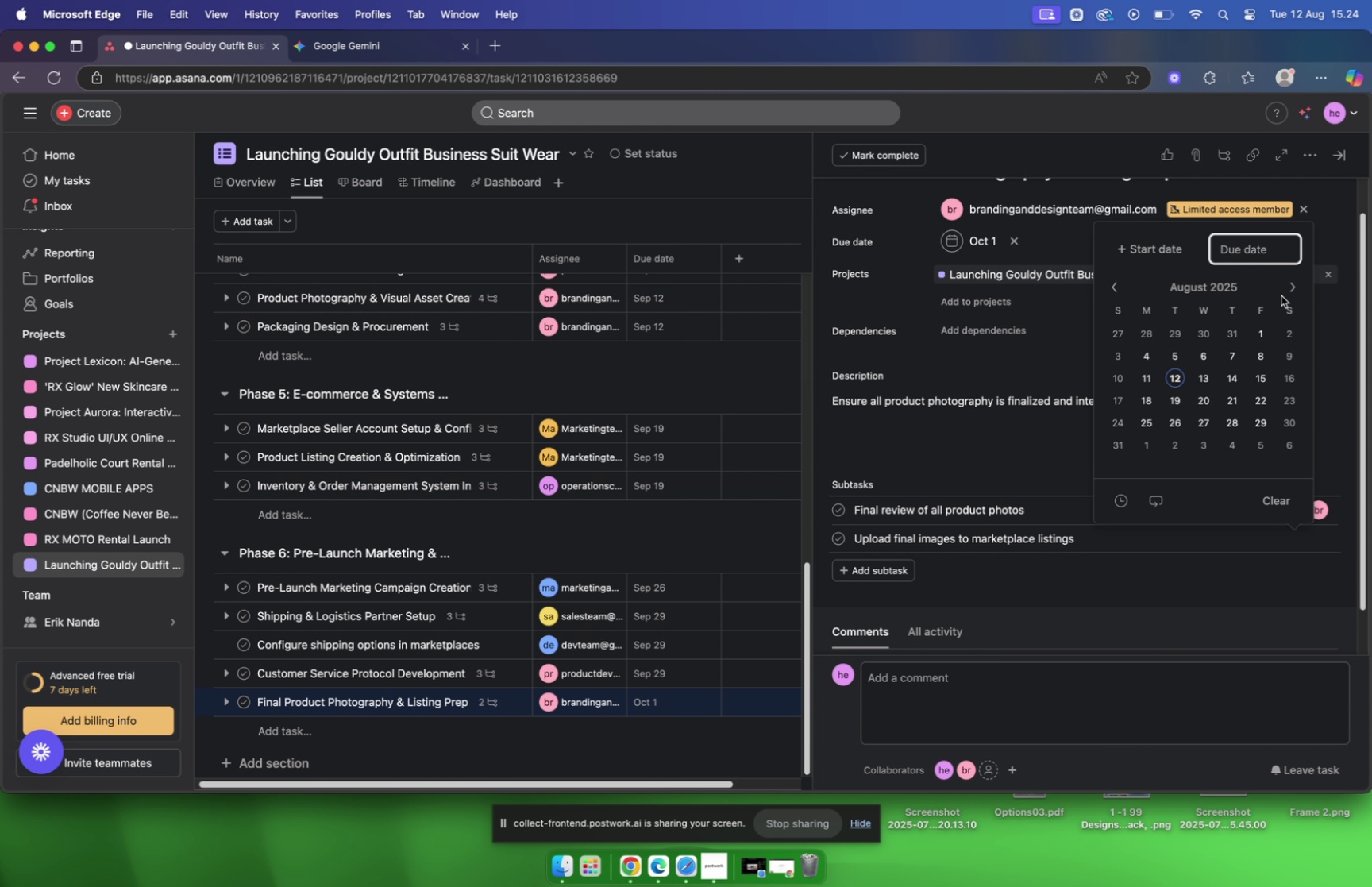 
left_click([1288, 291])
 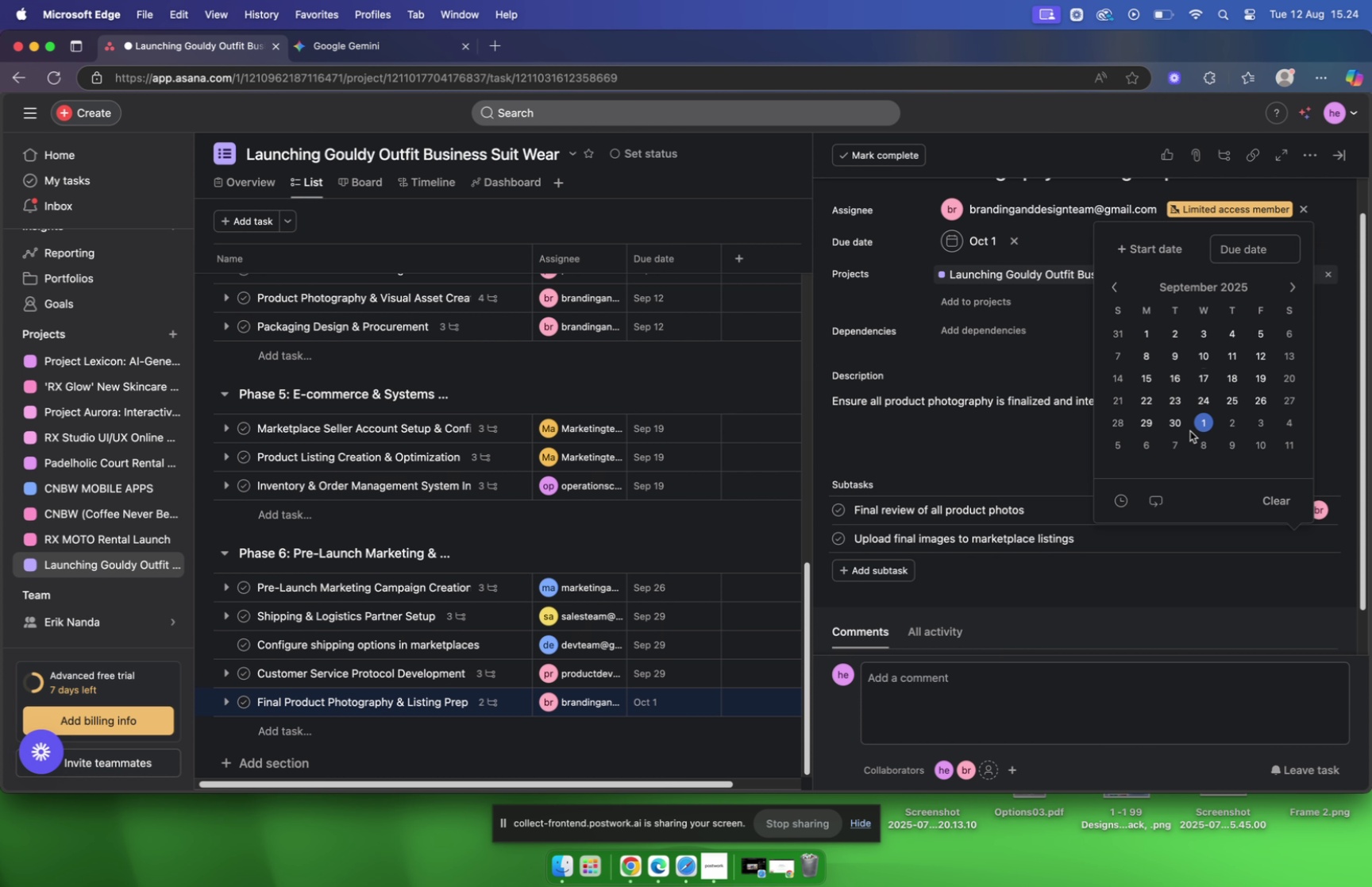 
left_click([1180, 428])
 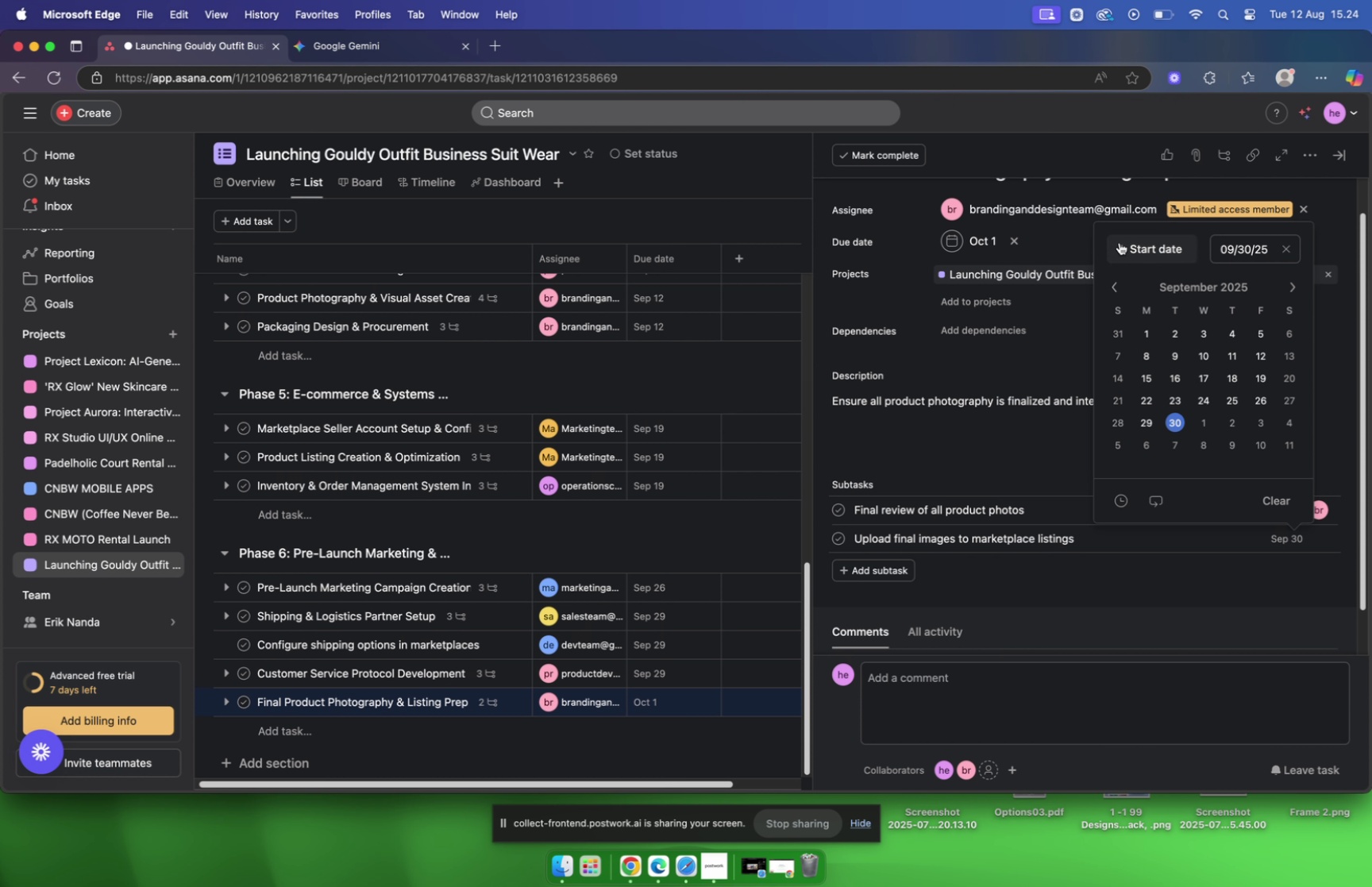 
left_click([1044, 241])
 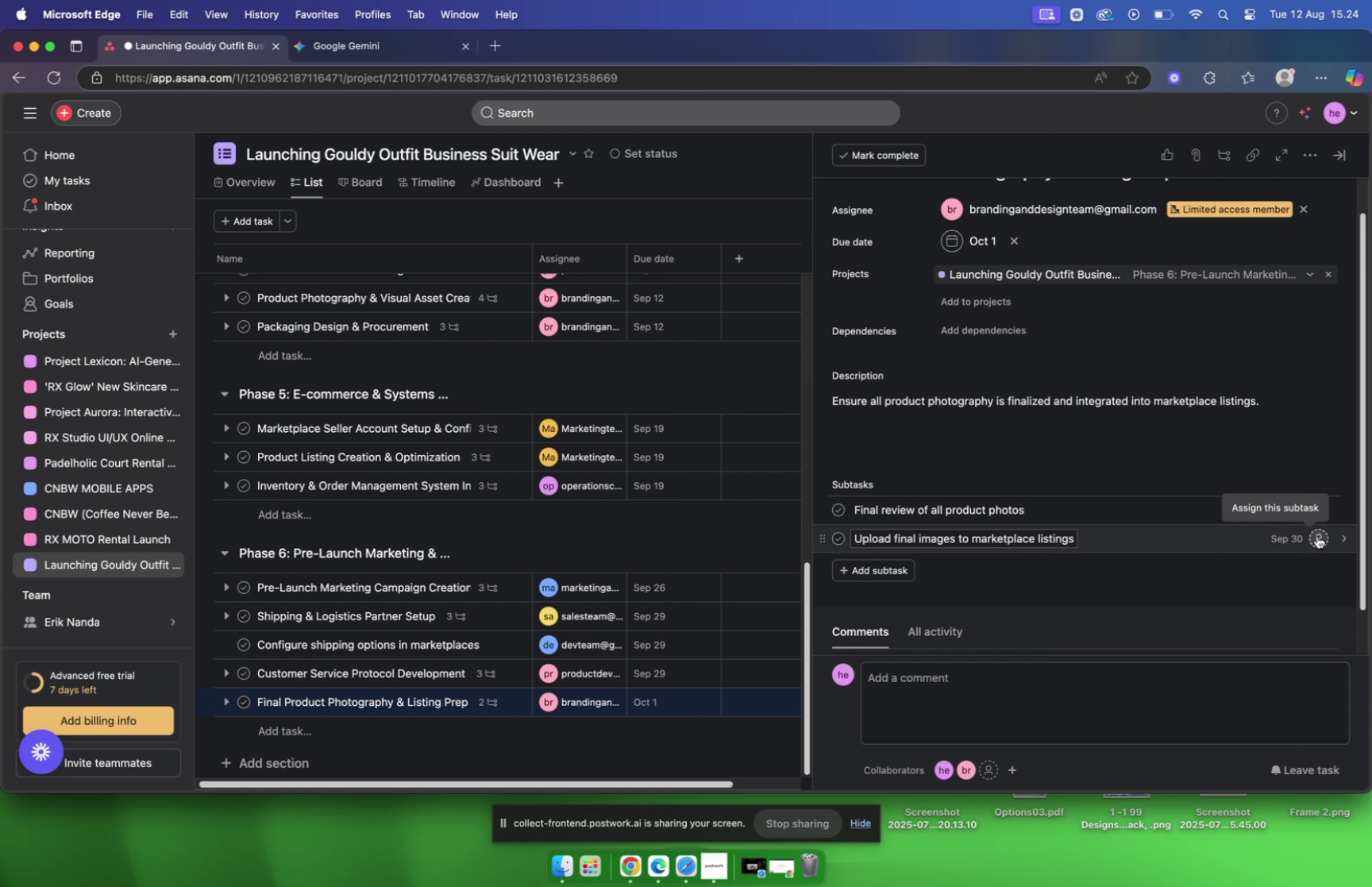 
left_click([1317, 534])
 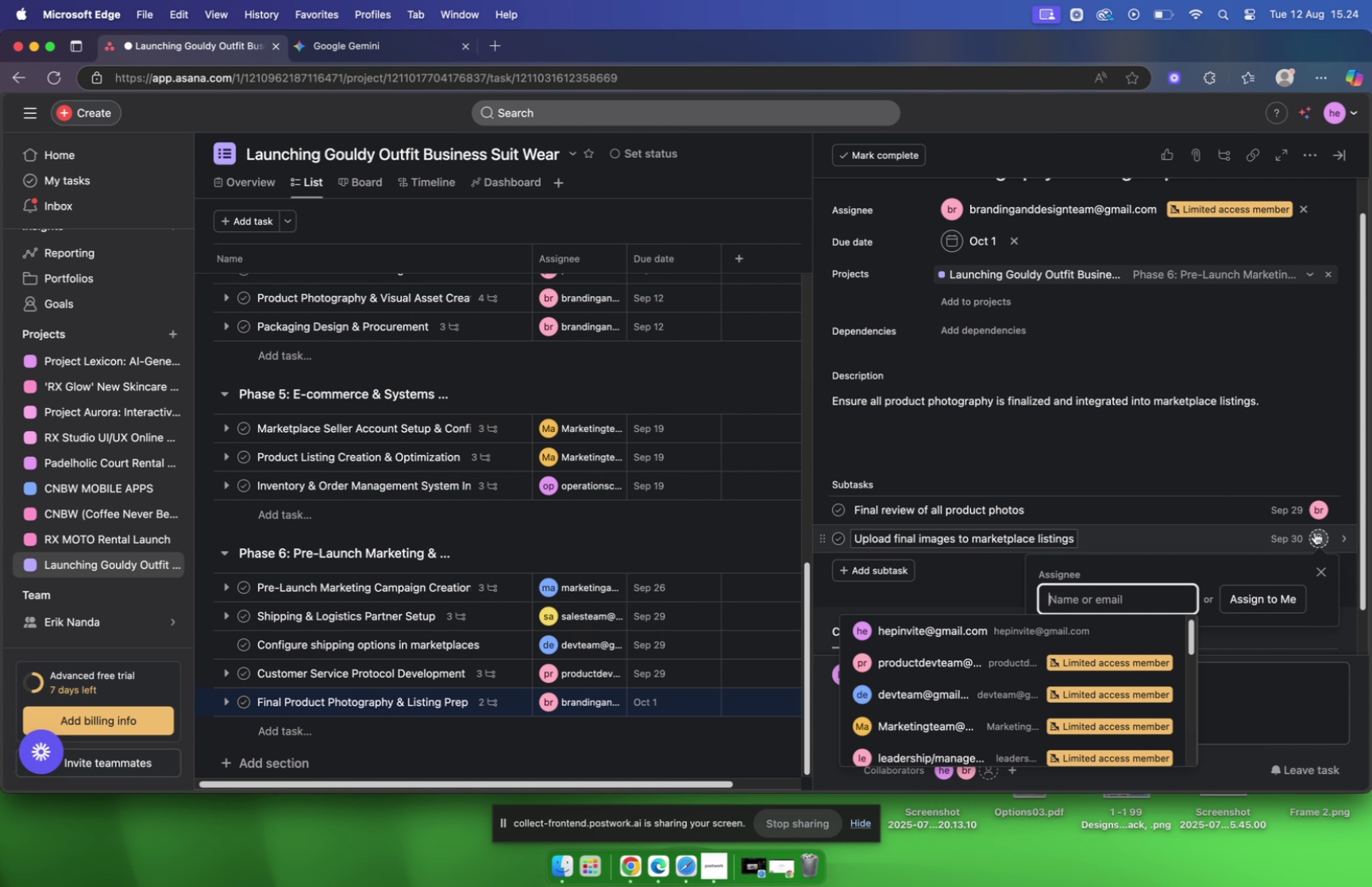 
type(bra)
 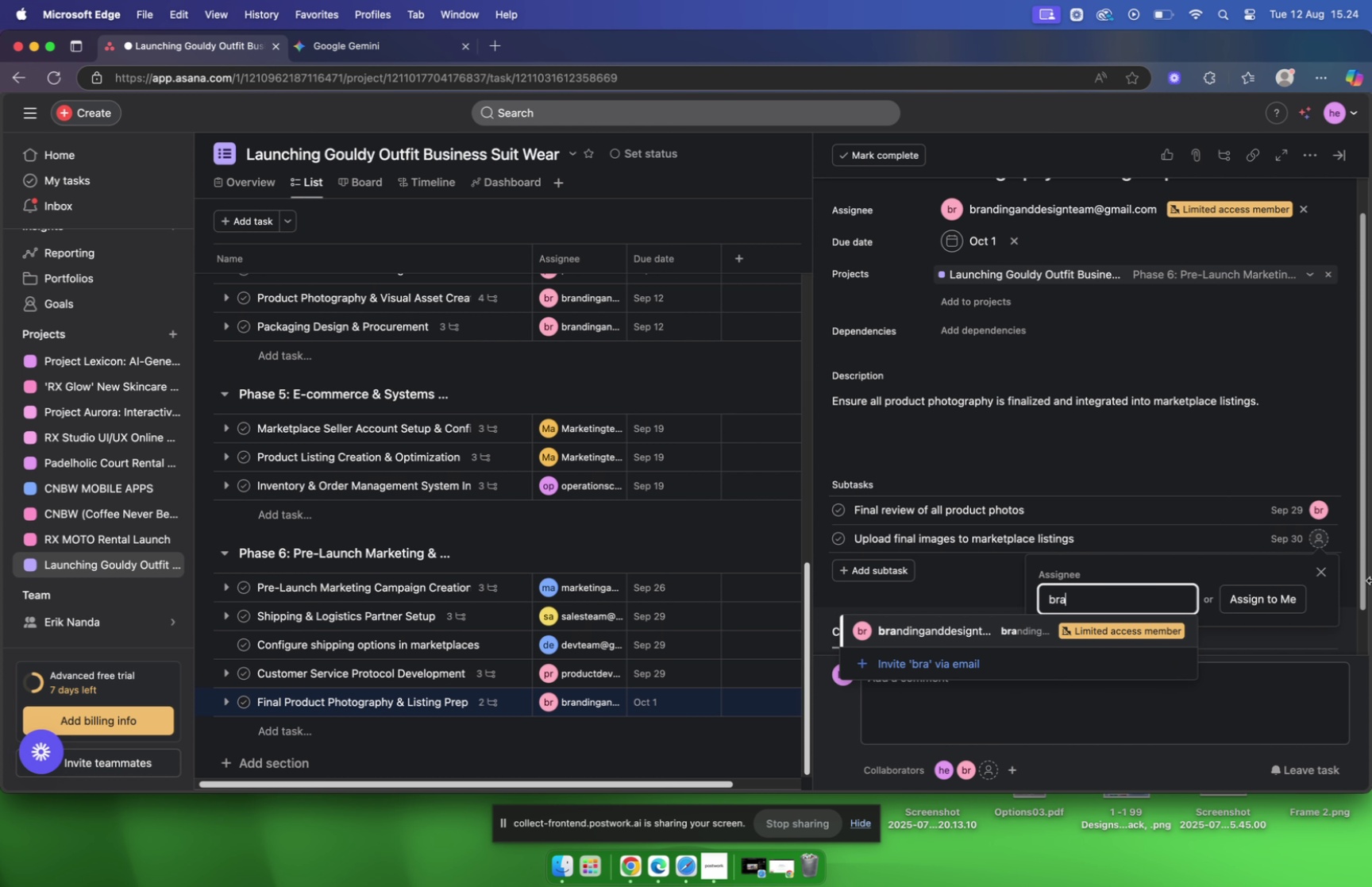 
wait(8.19)
 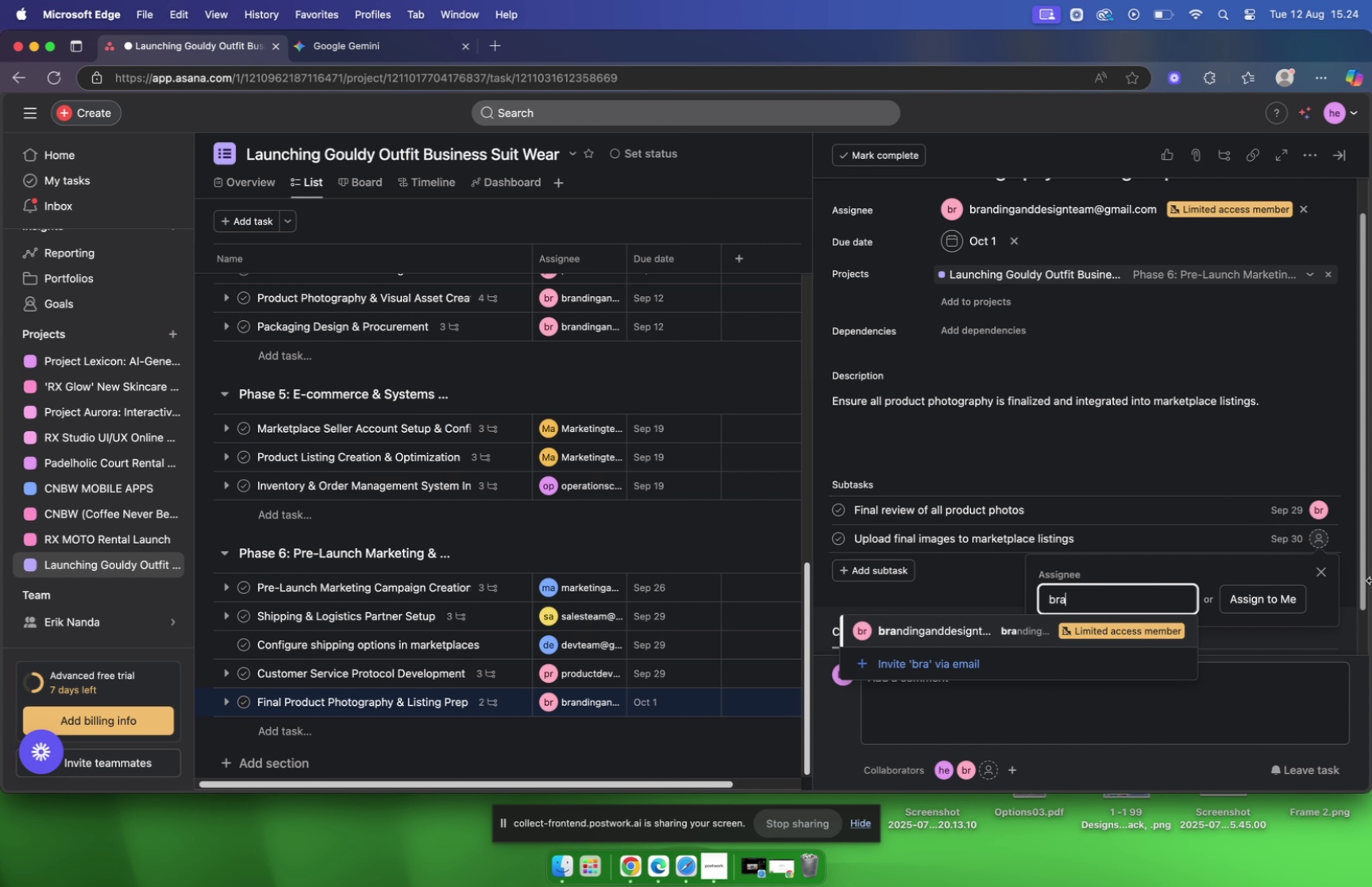 
left_click([942, 632])
 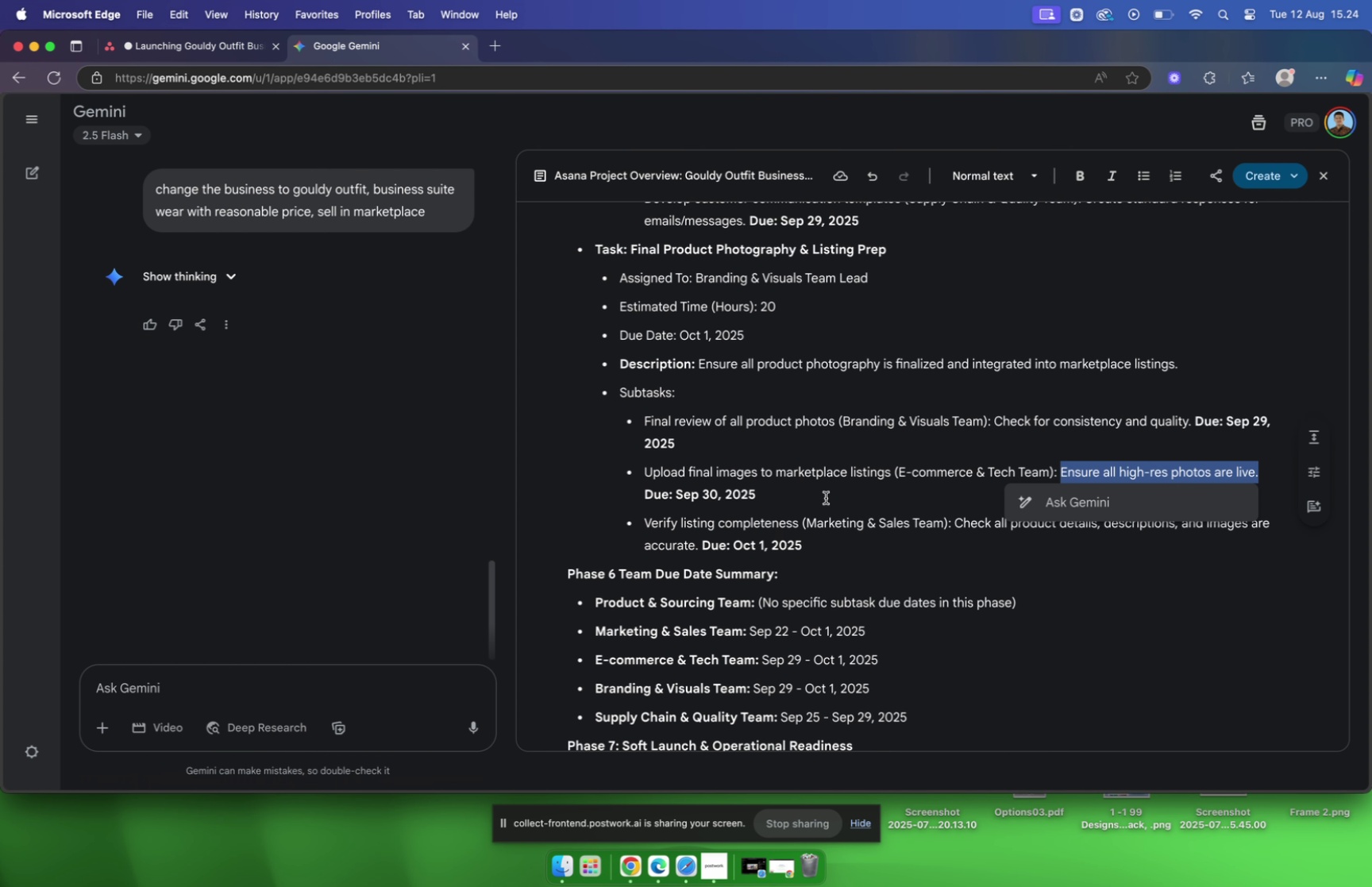 
left_click_drag(start_coordinate=[643, 520], to_coordinate=[800, 518])
 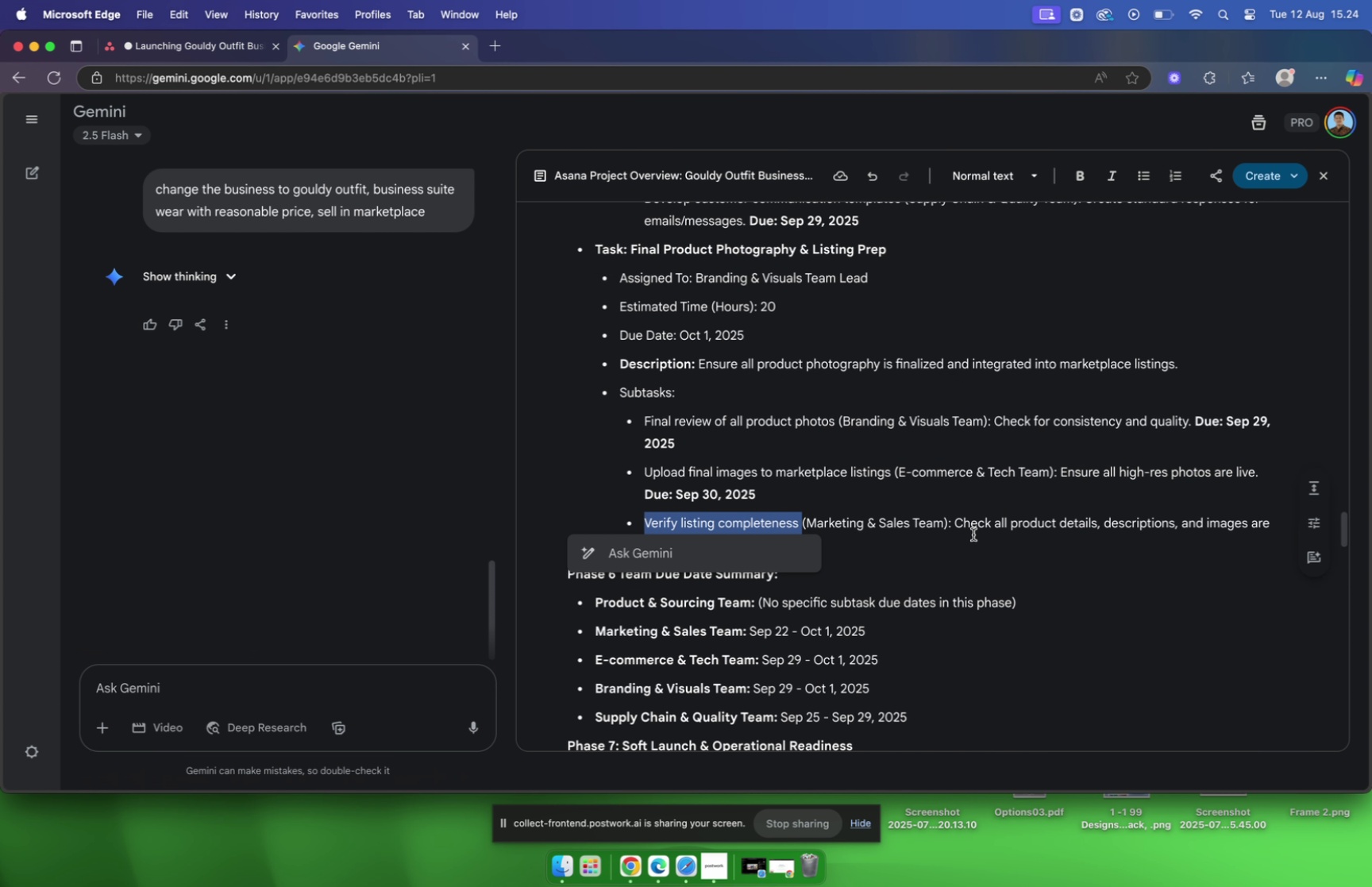 
key(Meta+C)
 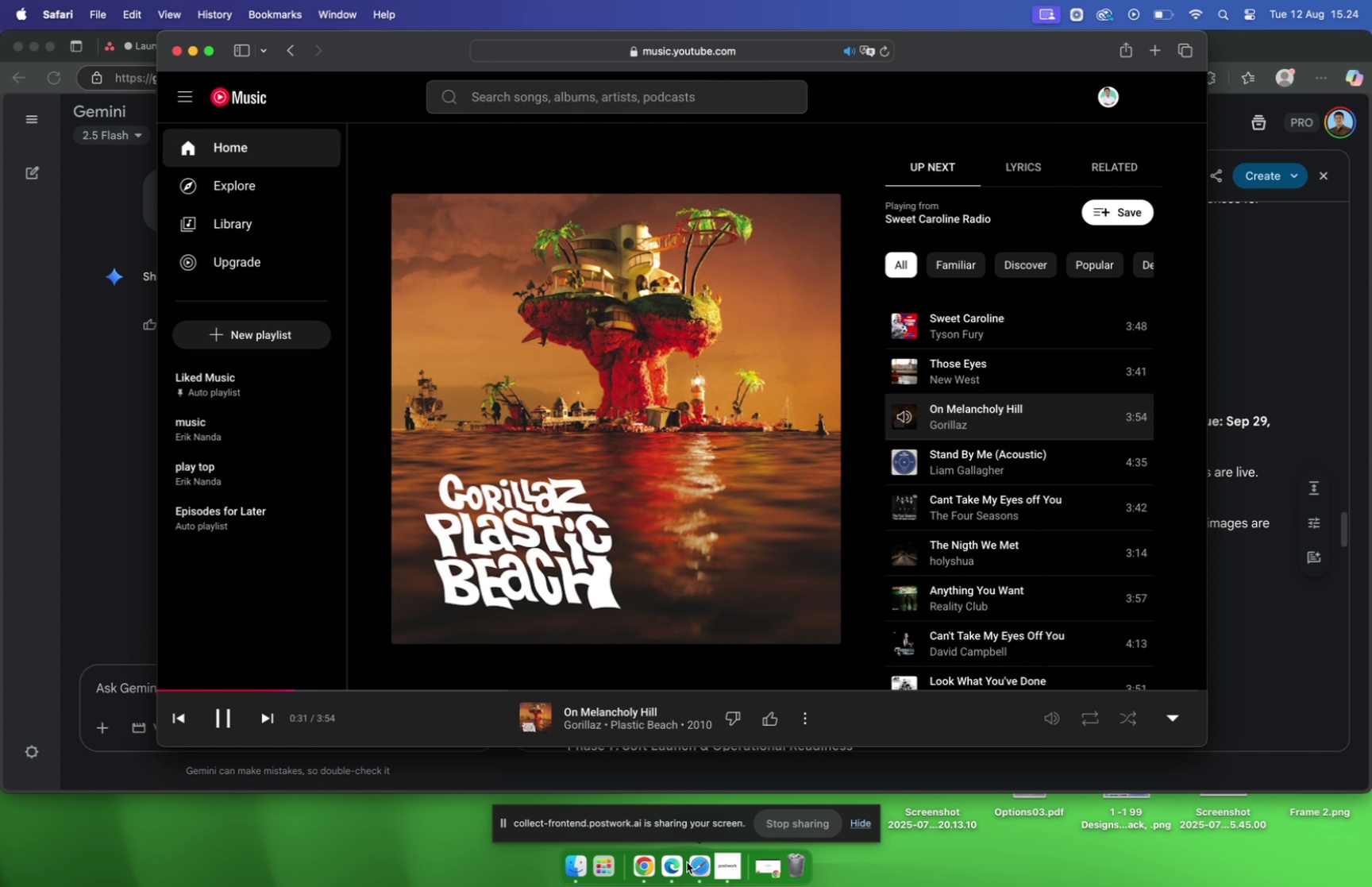 
wait(9.44)
 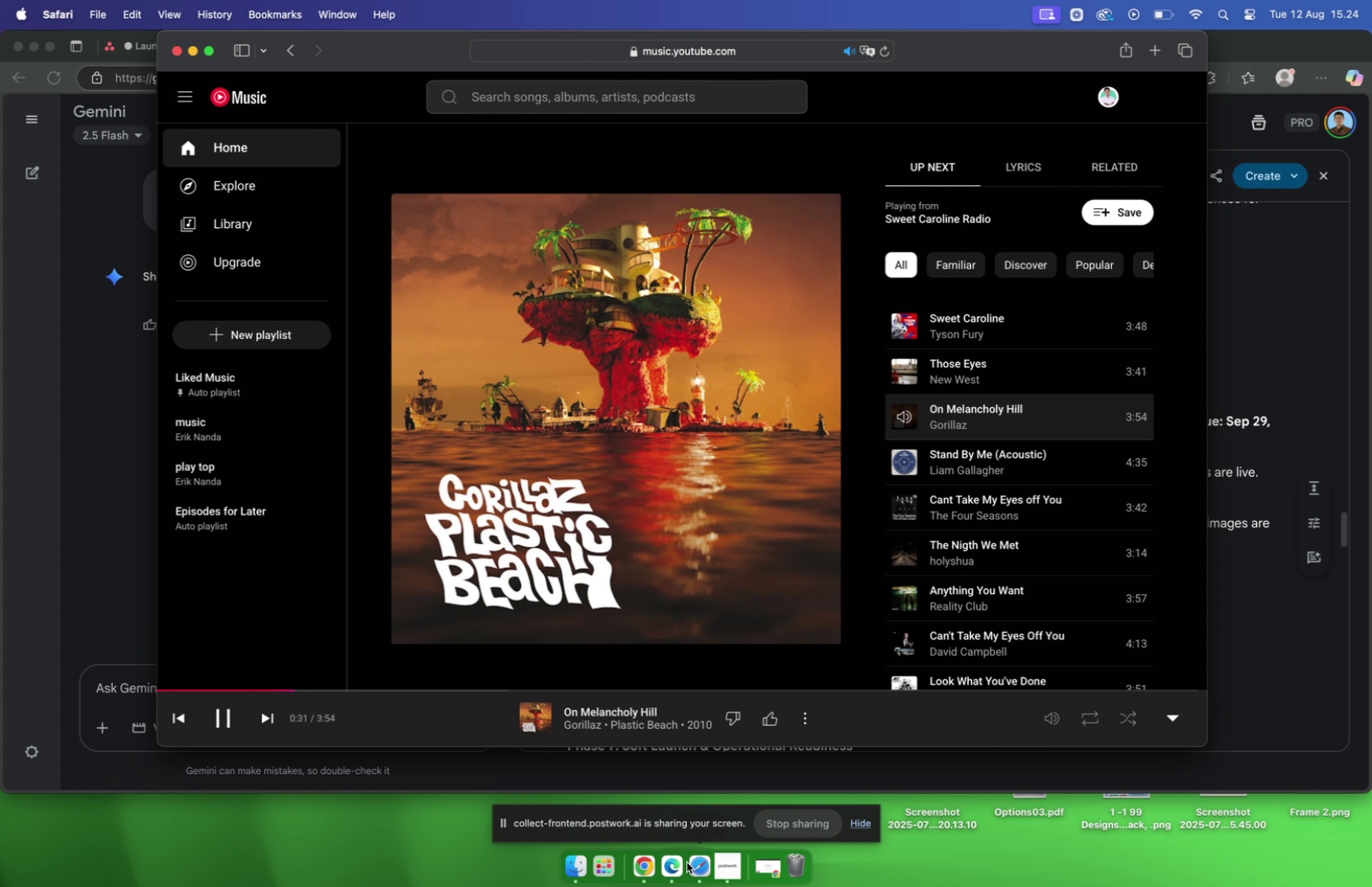 
left_click([192, 51])
 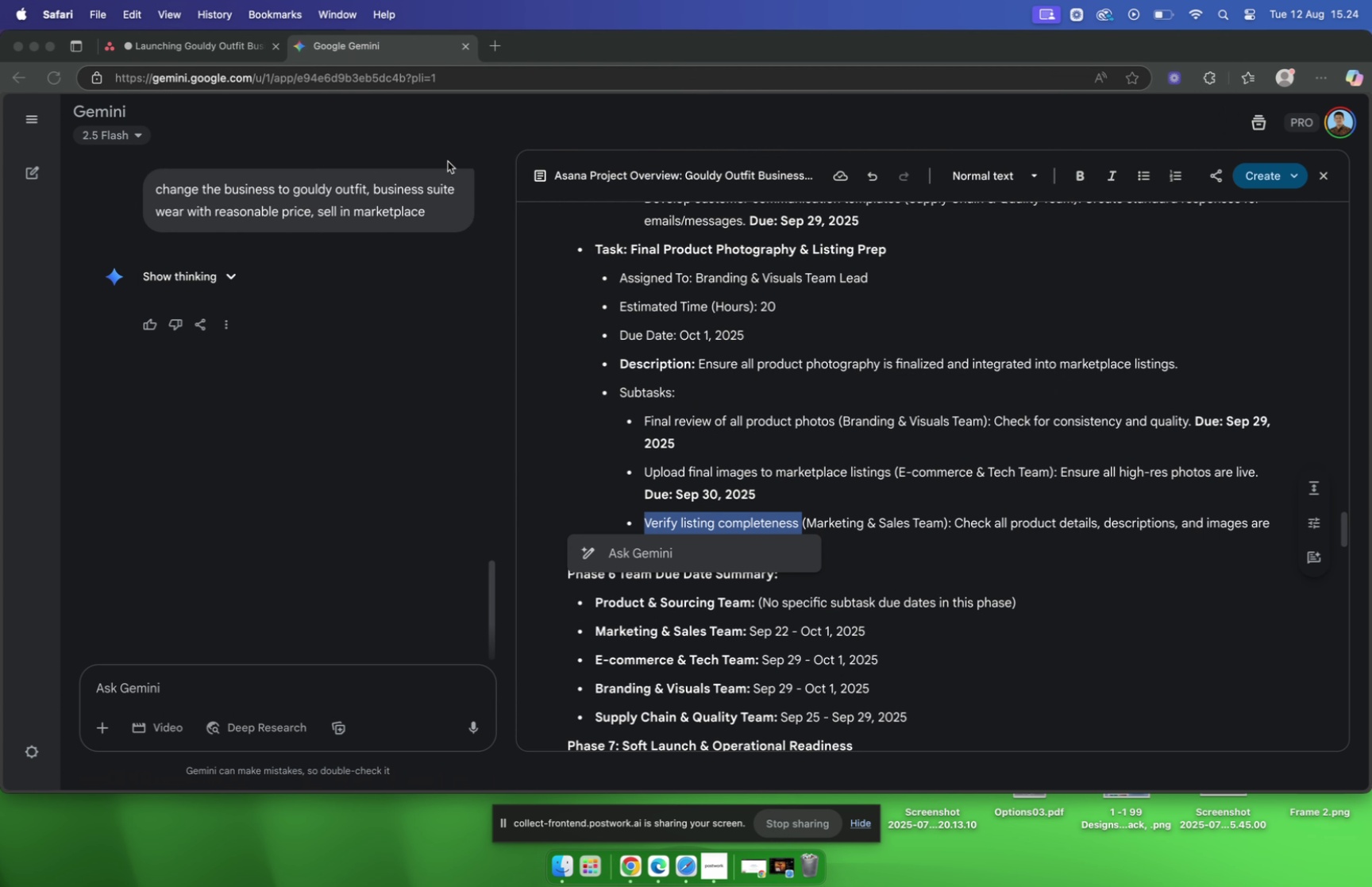 
left_click([237, 45])
 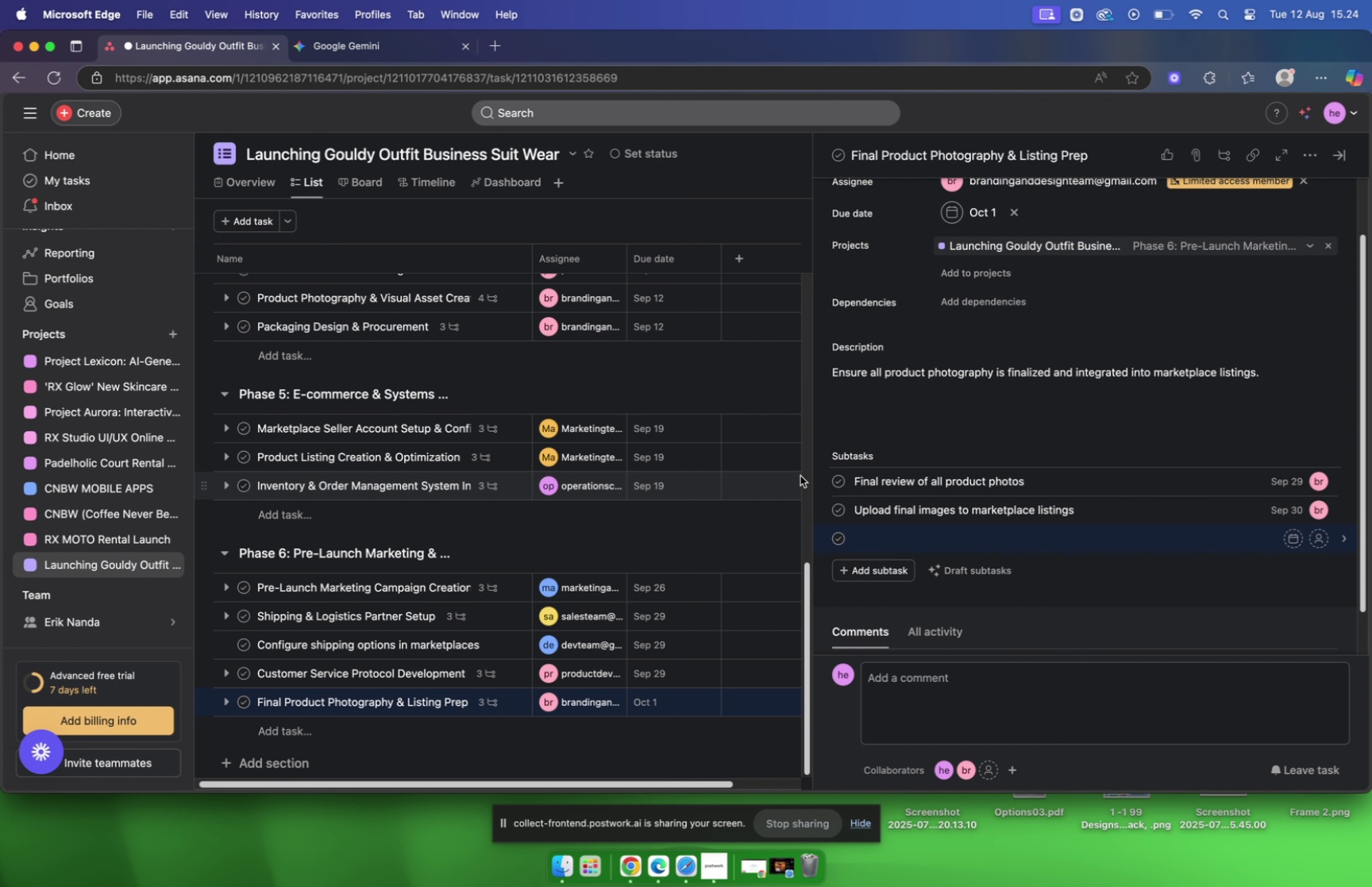 
key(Meta+V)
 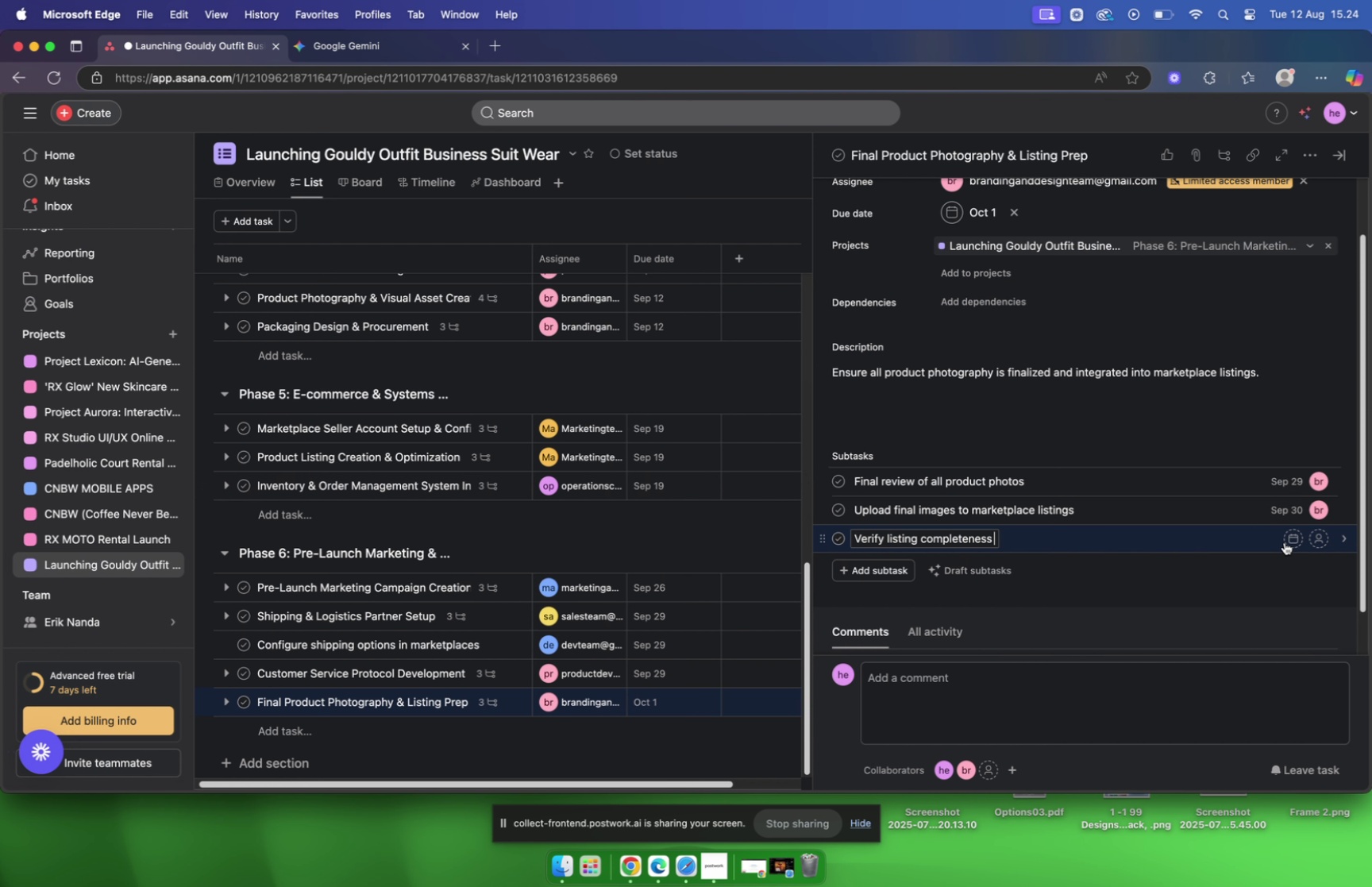 
left_click([1294, 543])
 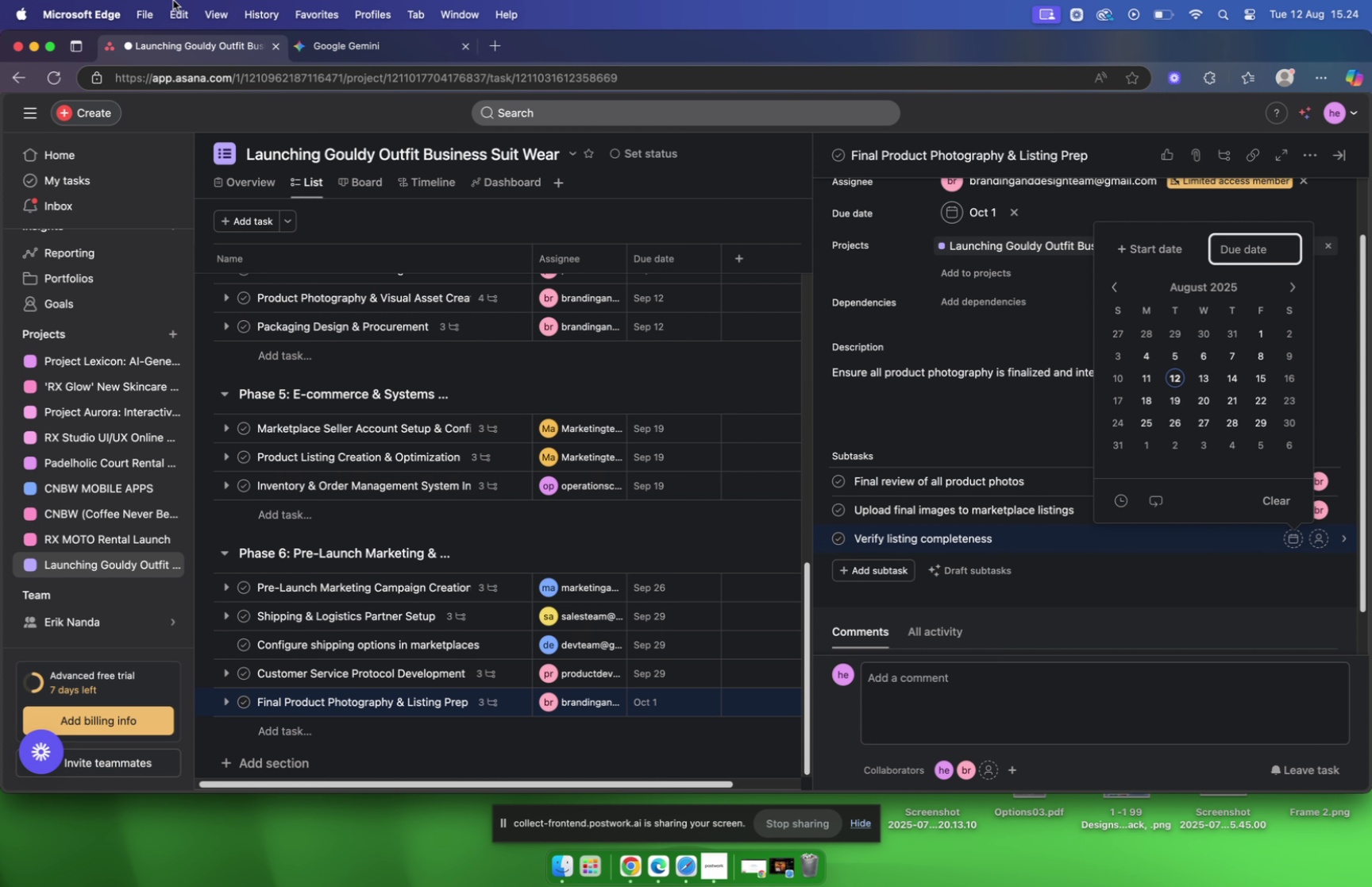 
left_click([345, 46])
 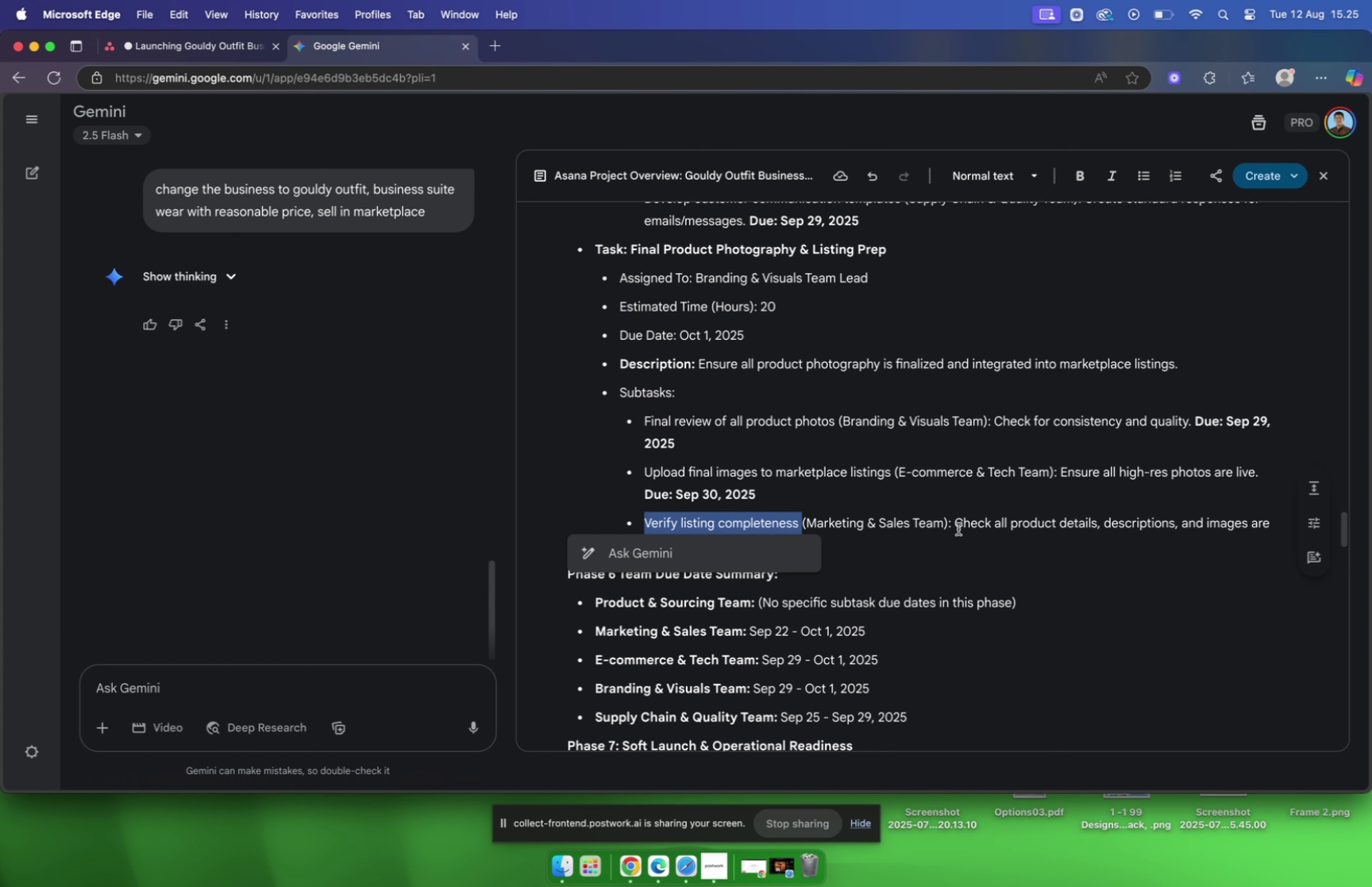 
left_click_drag(start_coordinate=[956, 520], to_coordinate=[697, 539])
 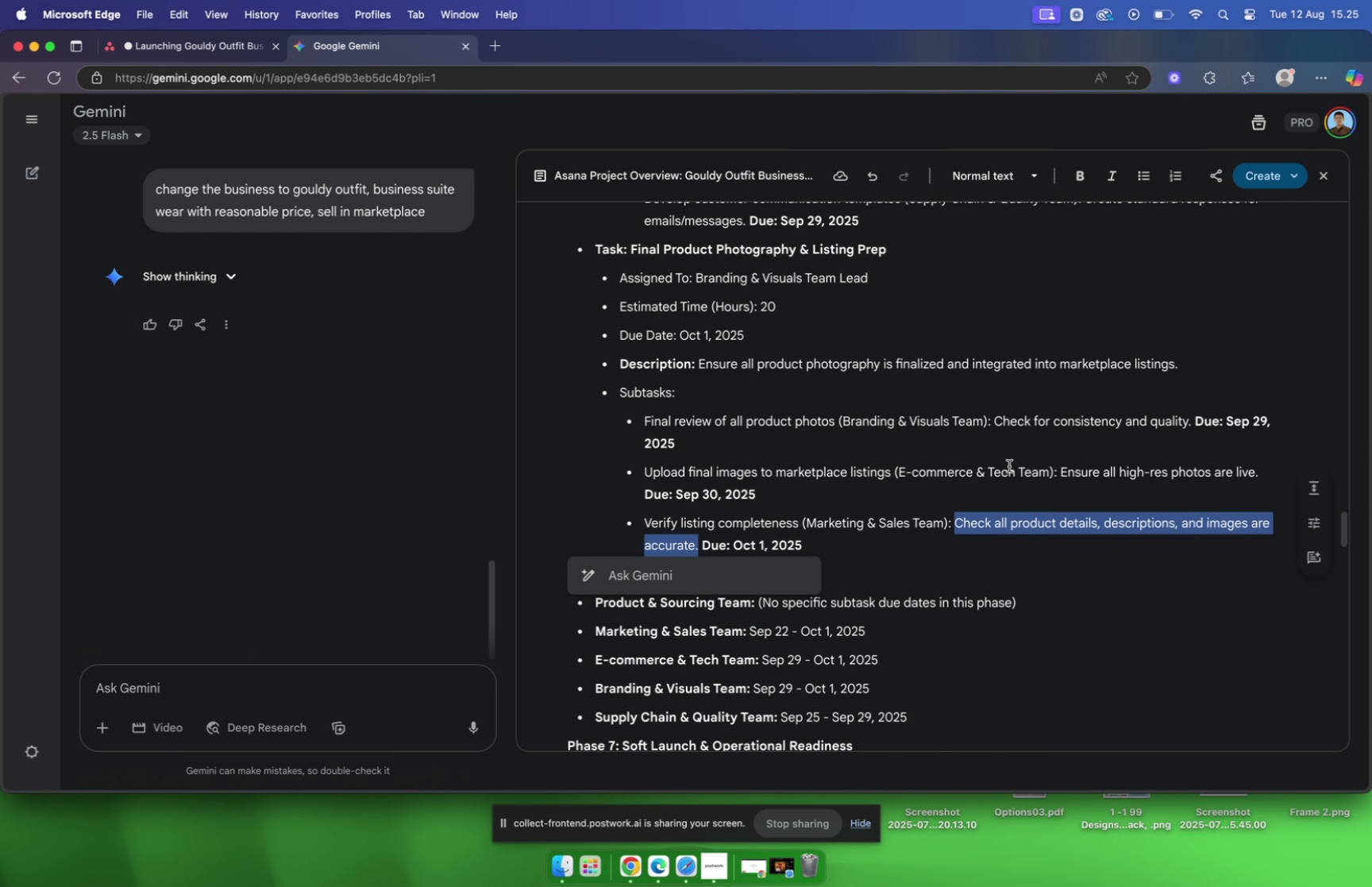 
key(Meta+C)
 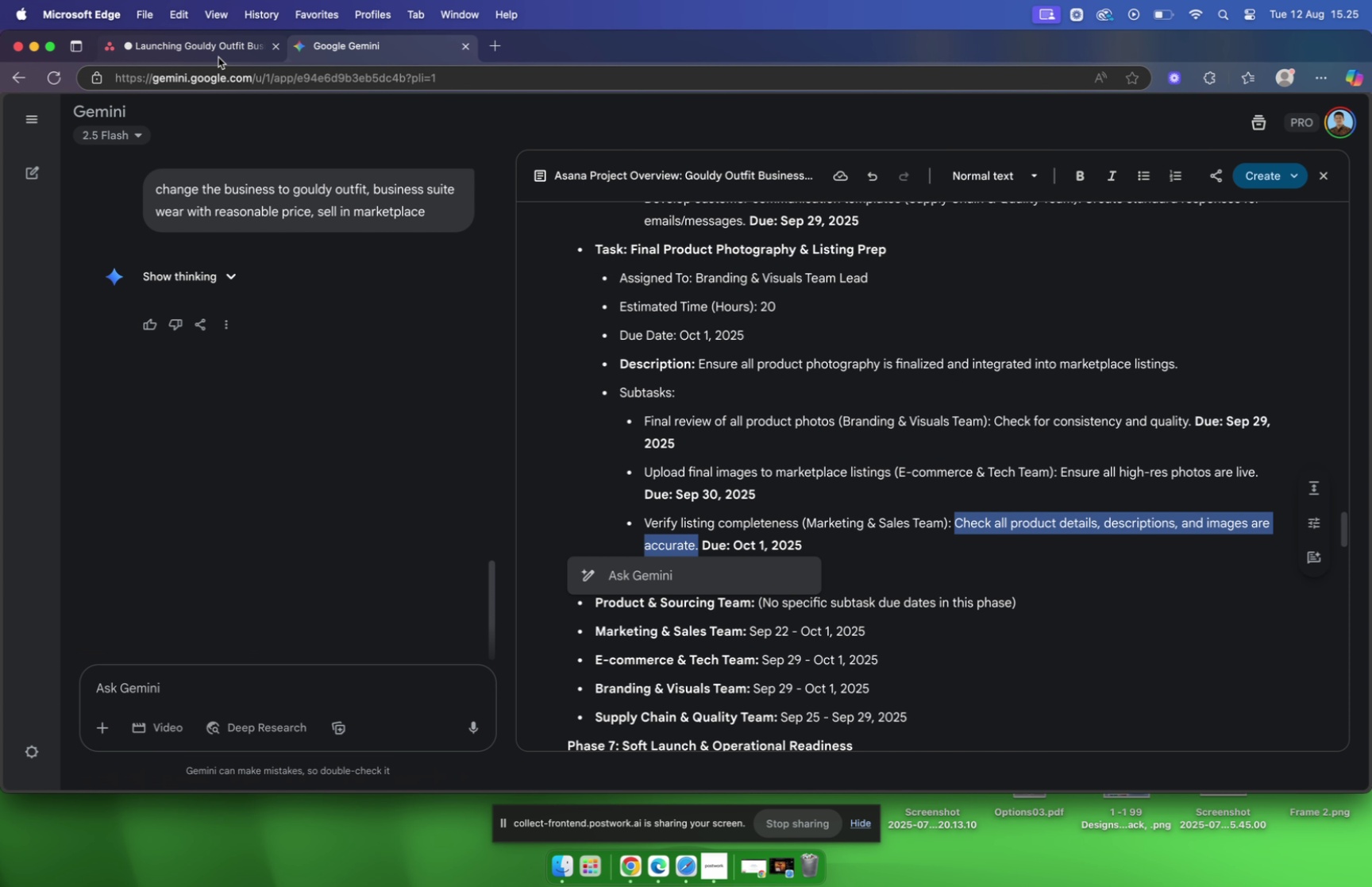 
left_click([217, 51])
 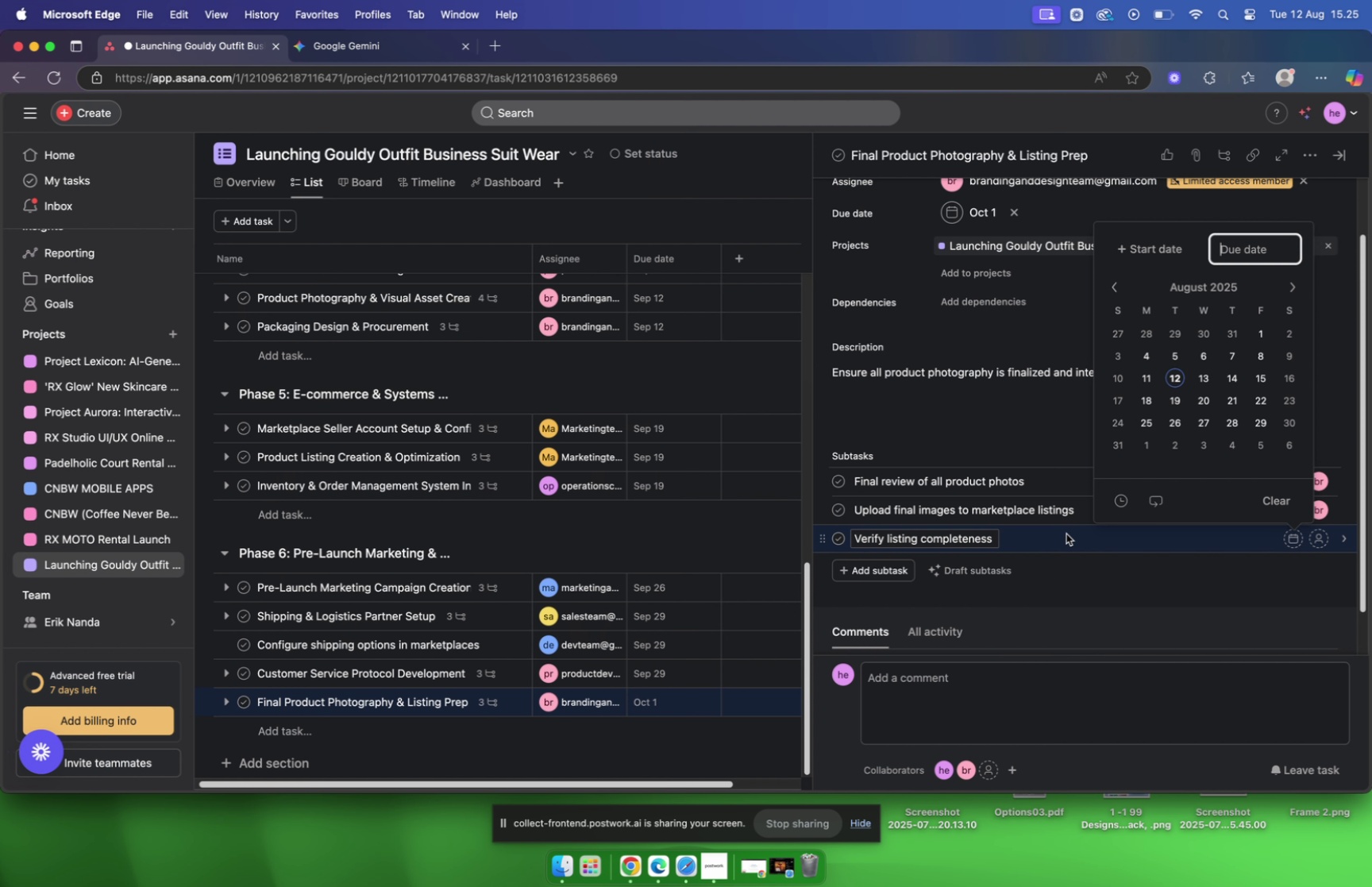 
left_click([1074, 543])
 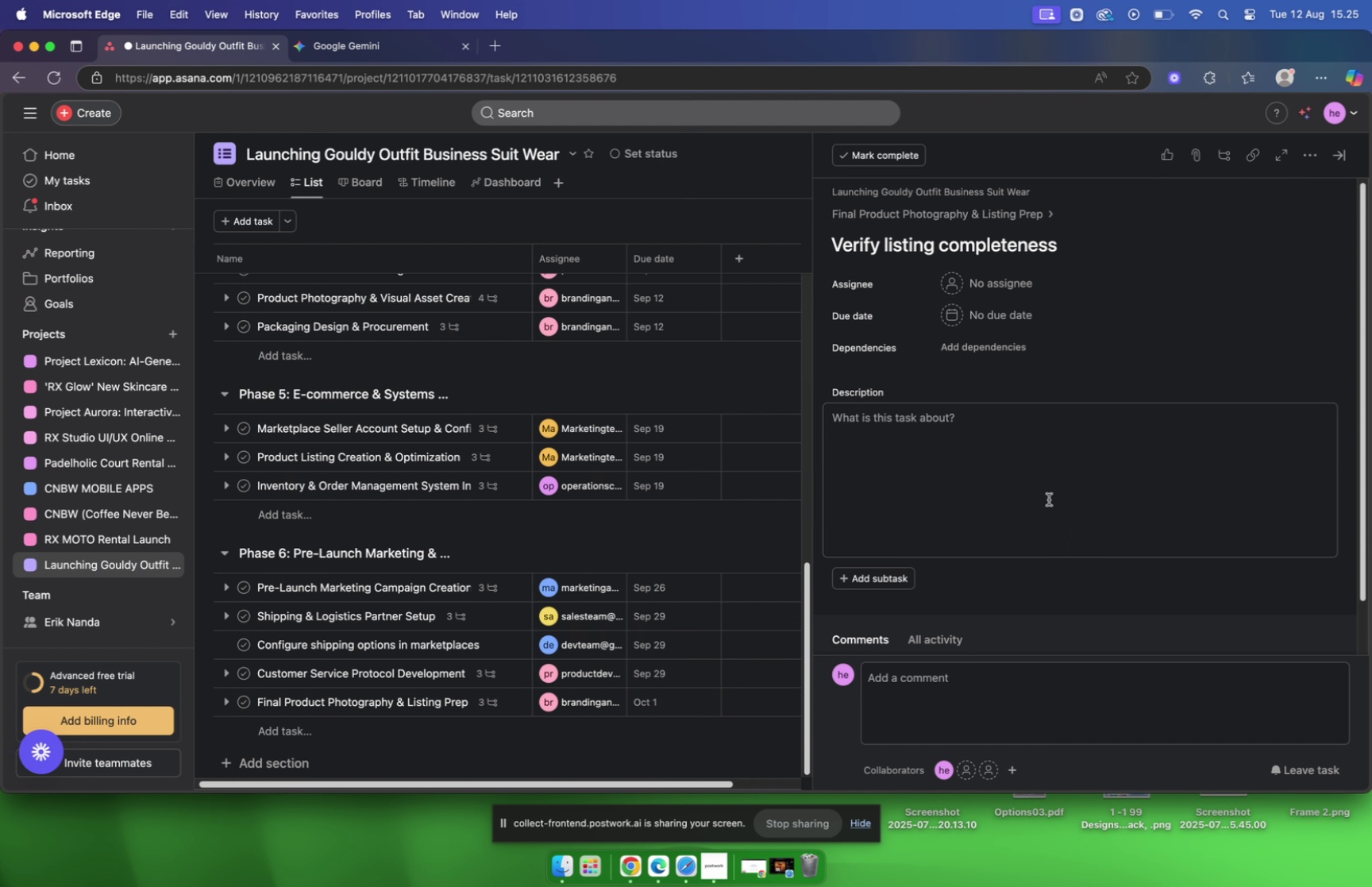 
left_click([1017, 456])
 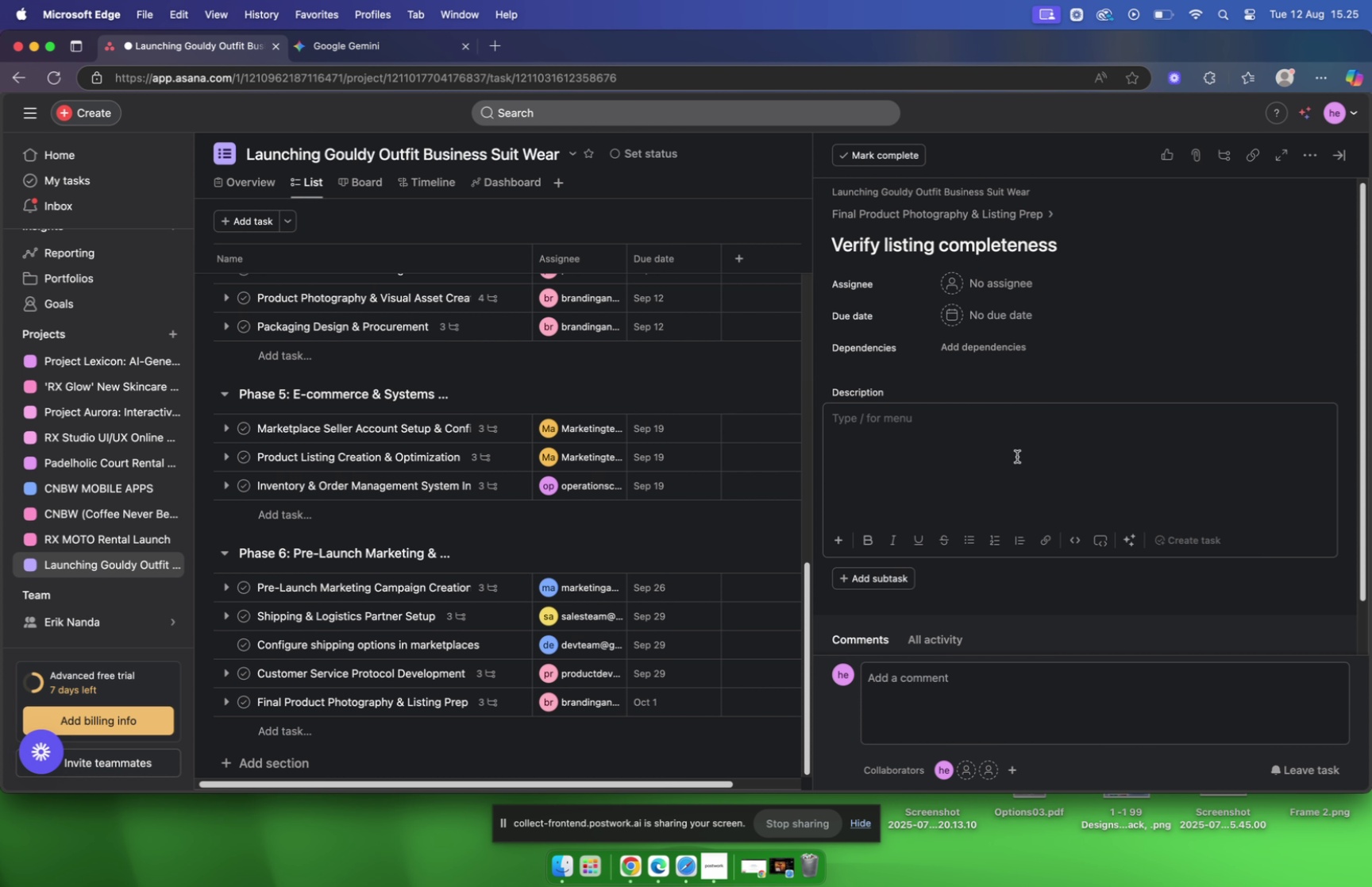 
key(Meta+V)
 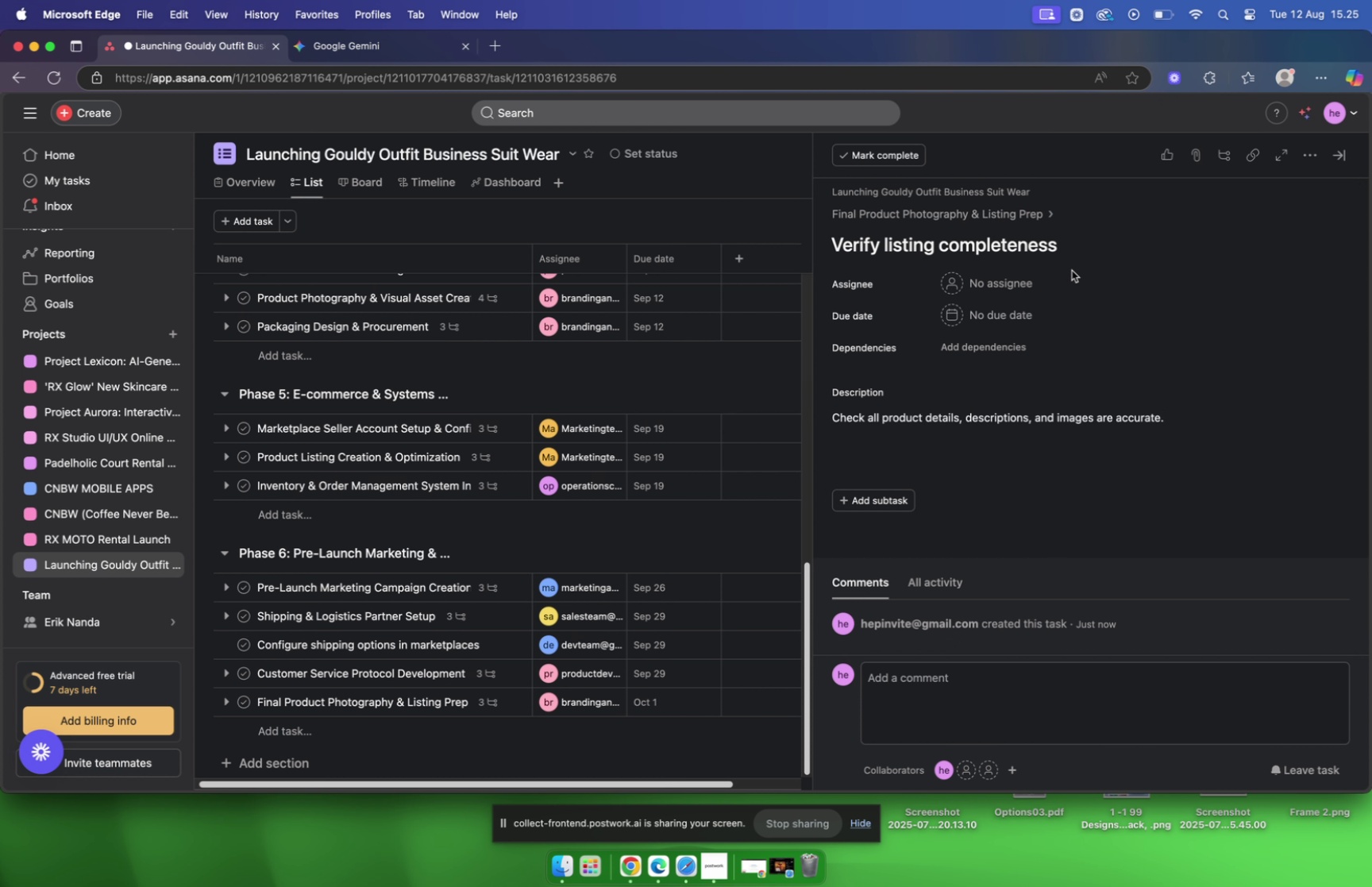 
double_click([1063, 281])
 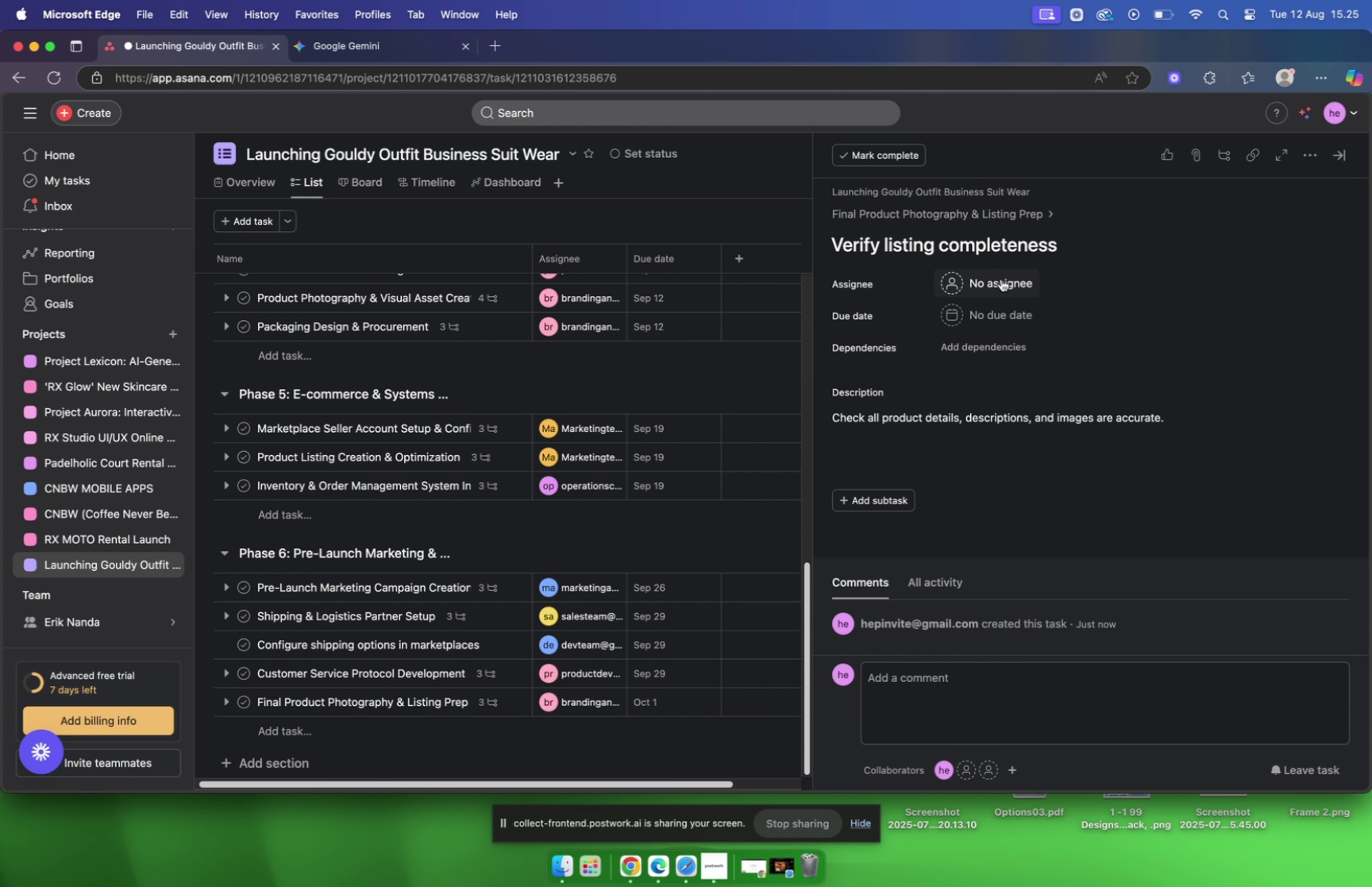 
left_click([988, 277])
 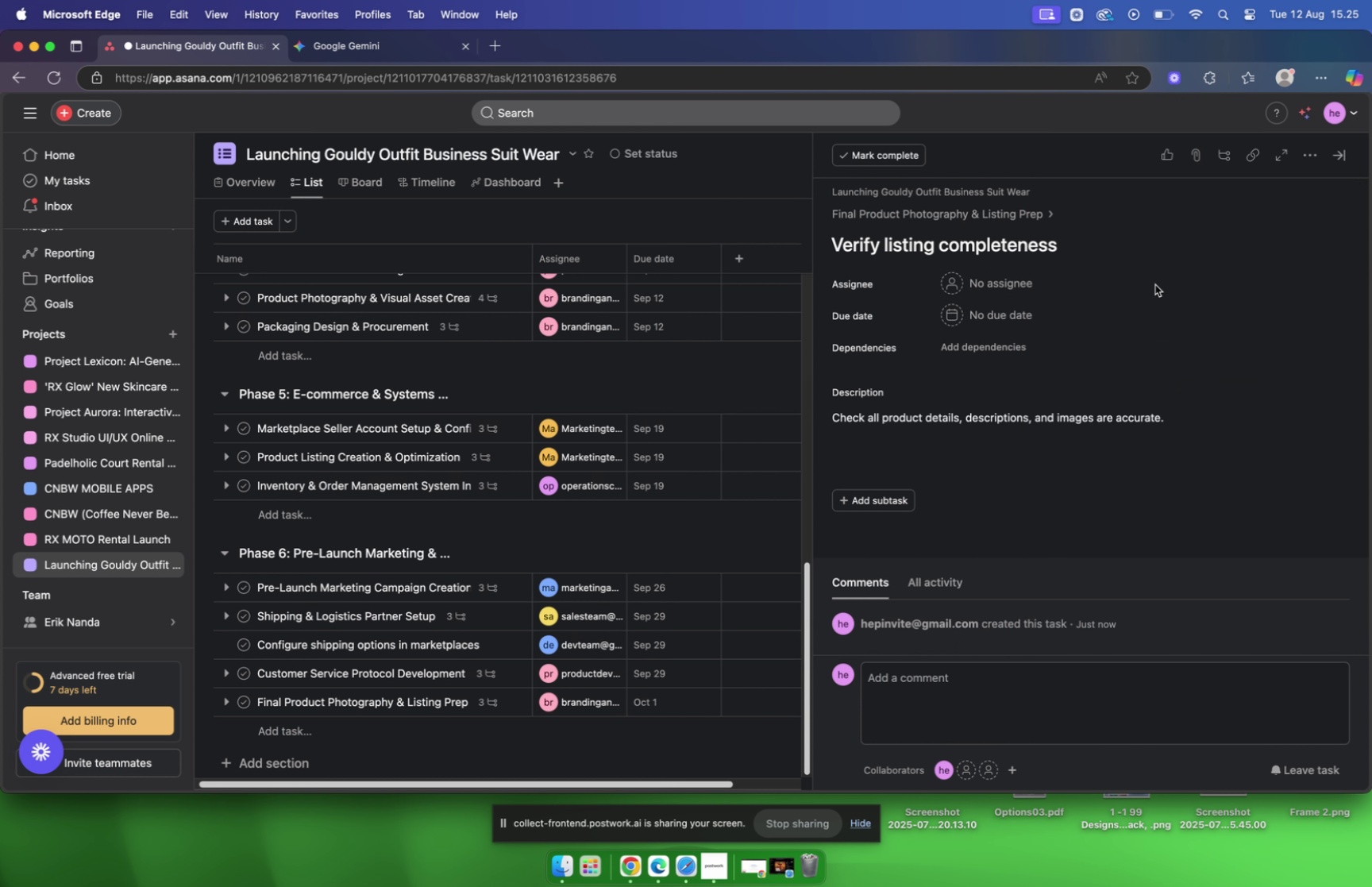 
left_click([986, 315])
 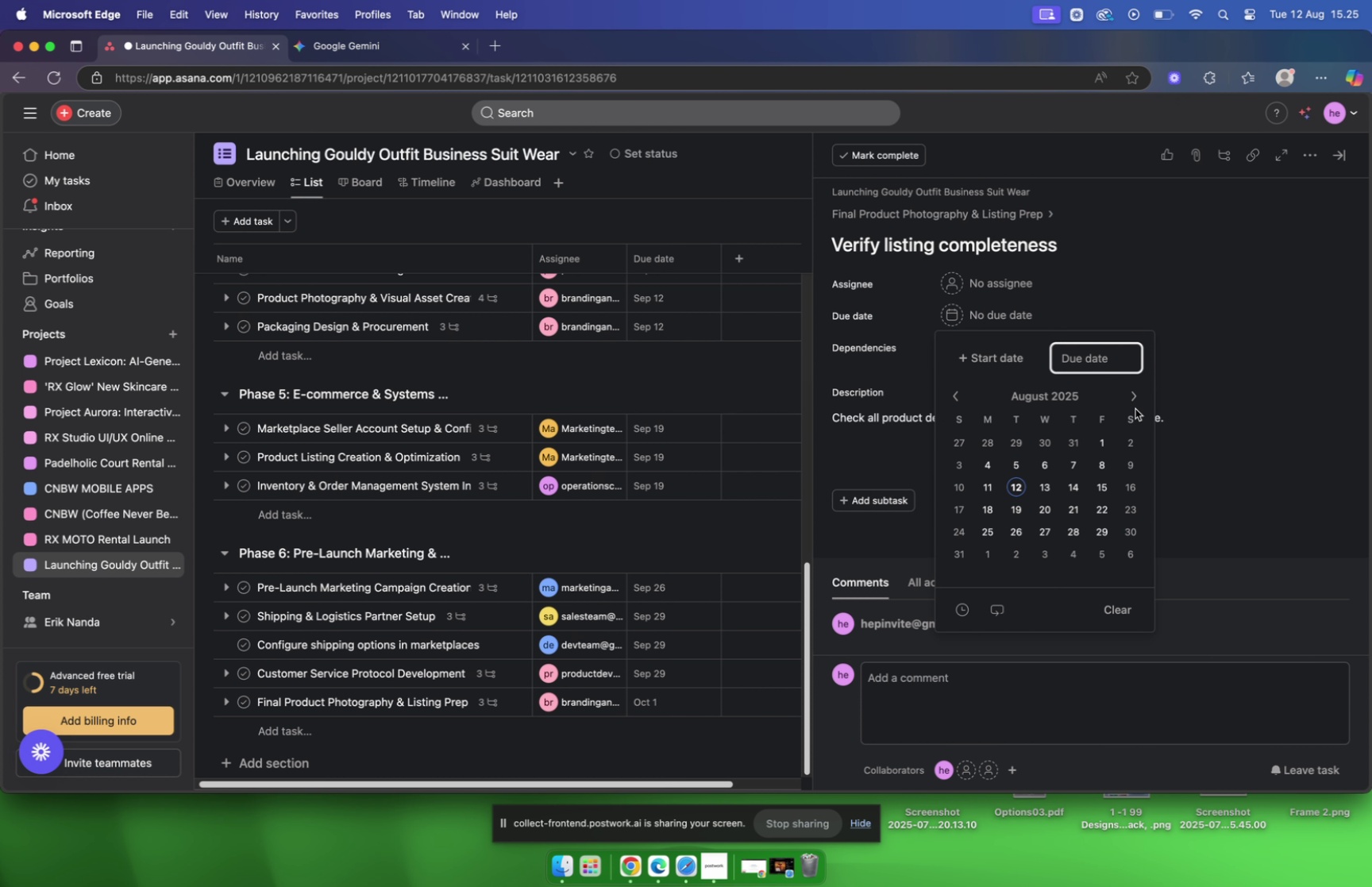 
left_click([1139, 403])
 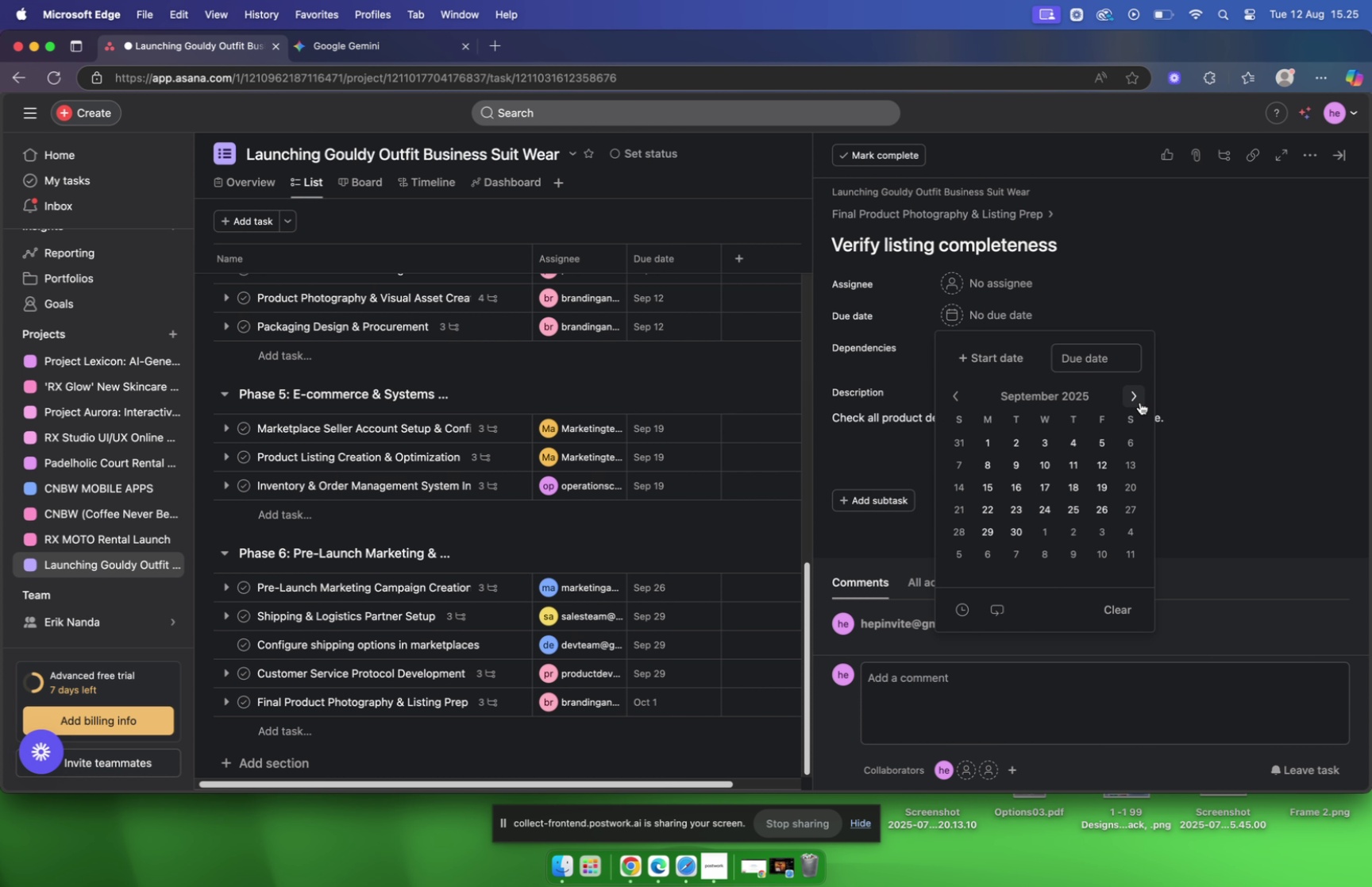 
left_click([1139, 402])
 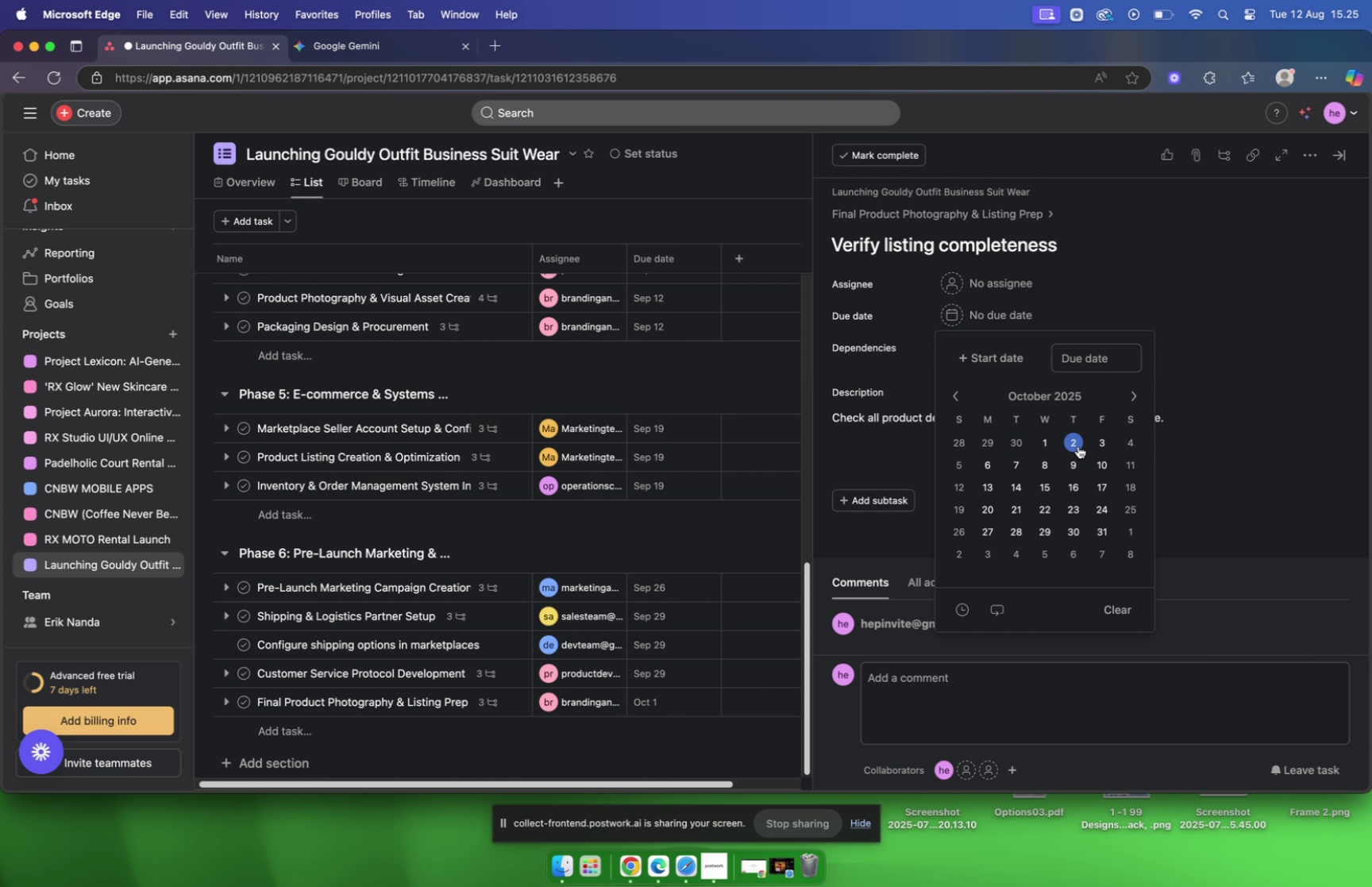 
left_click([1046, 443])
 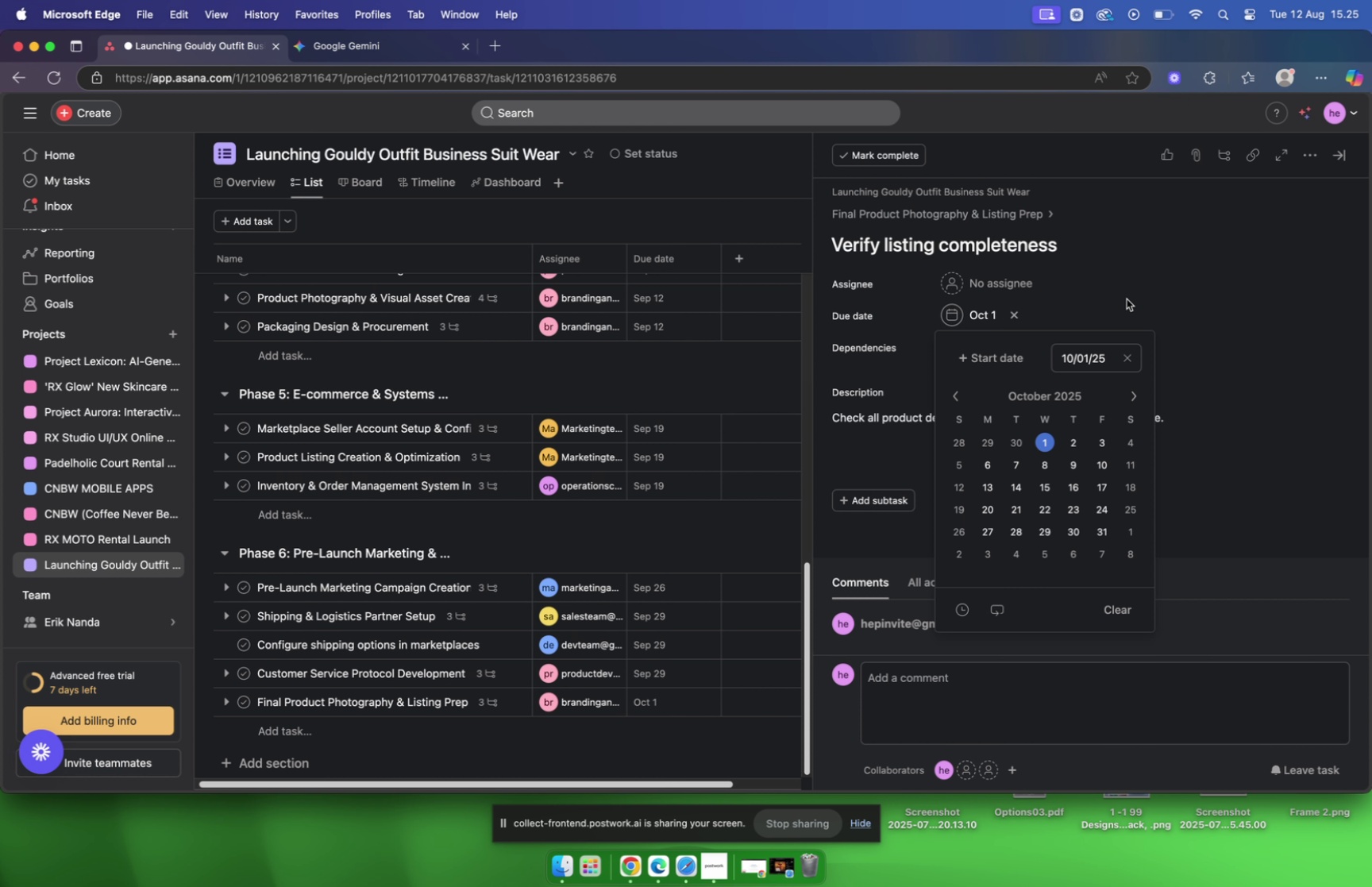 
left_click([1126, 297])
 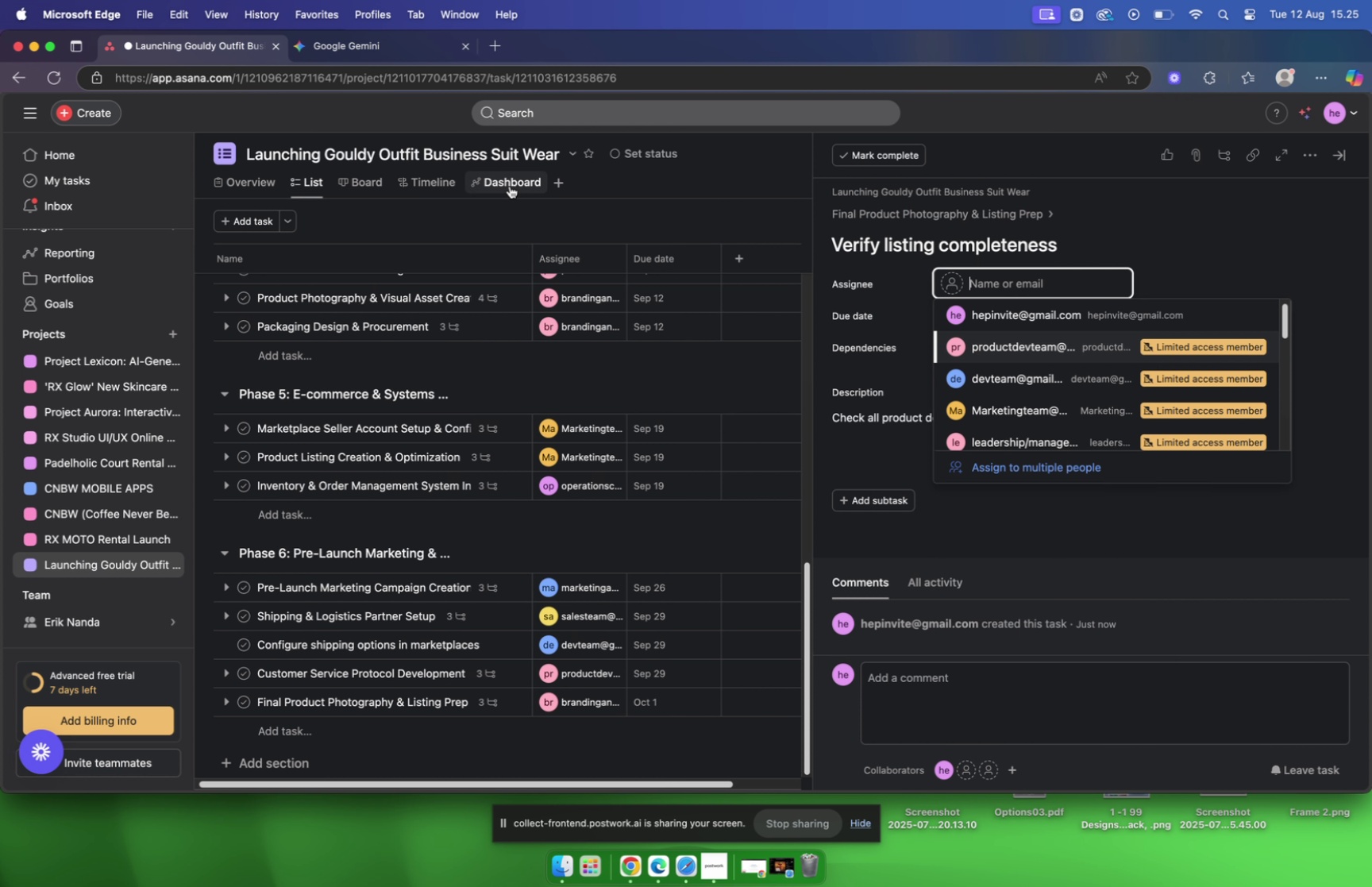 
left_click([350, 44])
 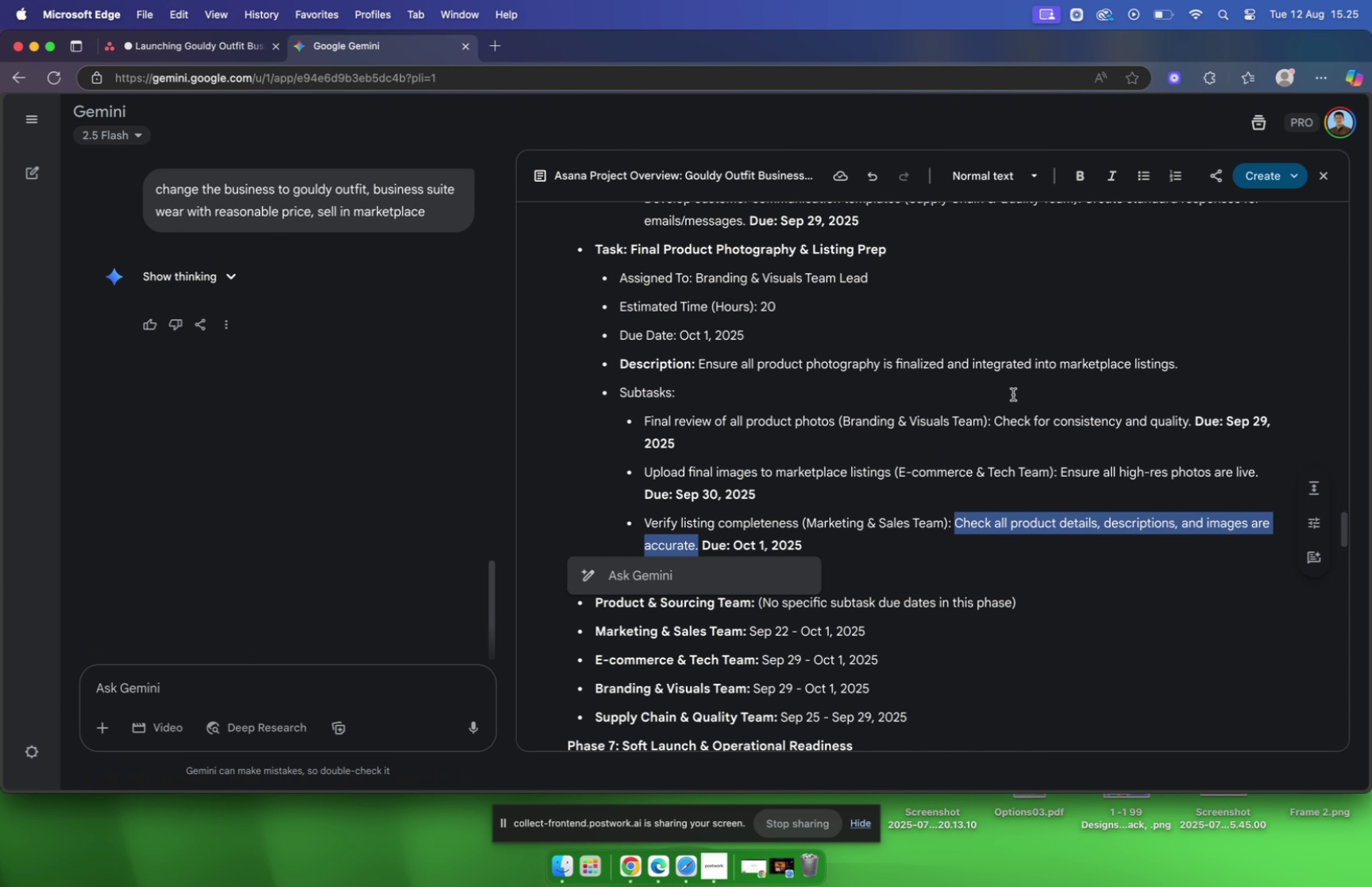 
wait(5.45)
 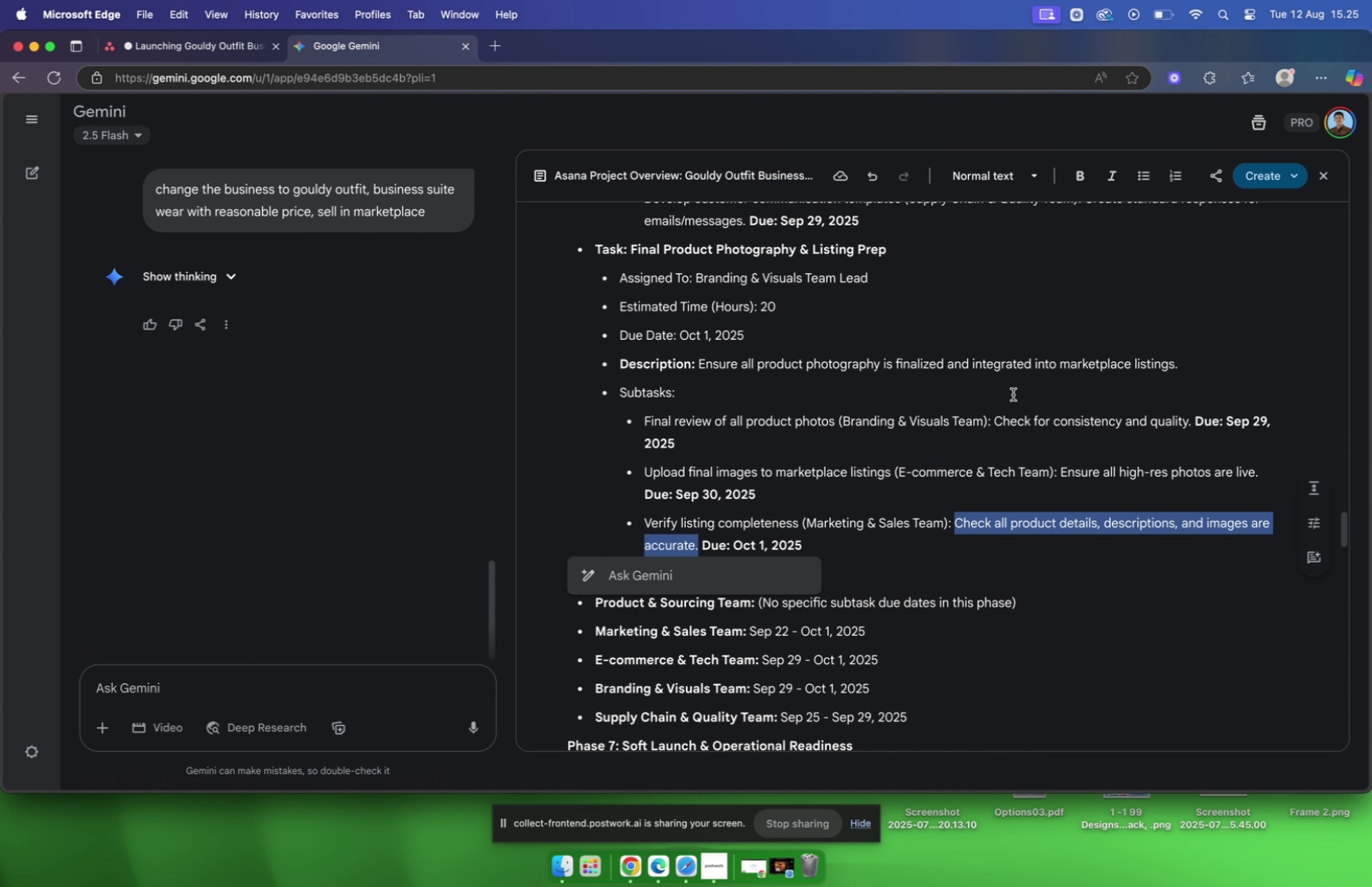 
key(Meta+CommandLeft)
 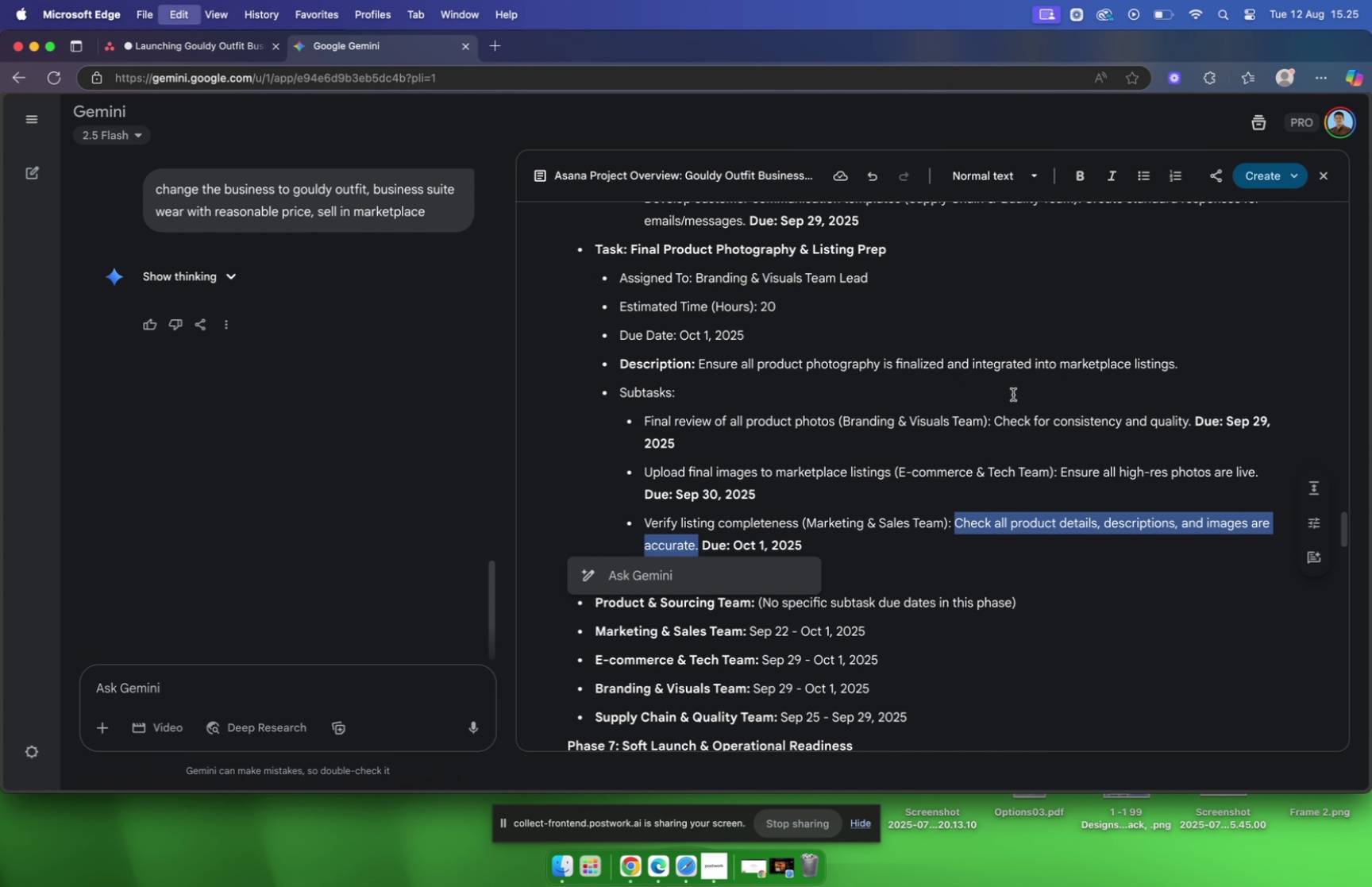 
key(Meta+C)
 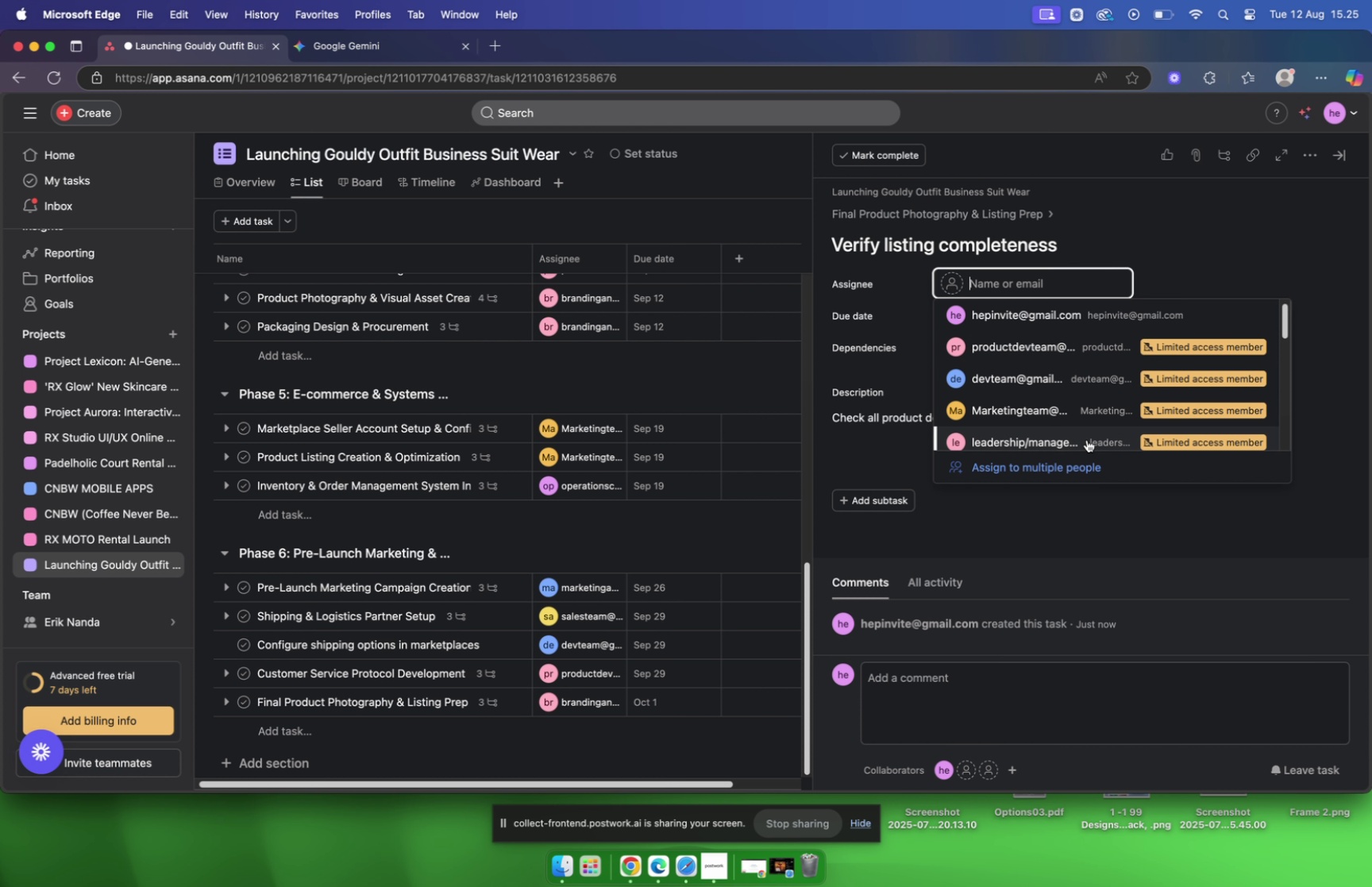 
left_click([1194, 270])
 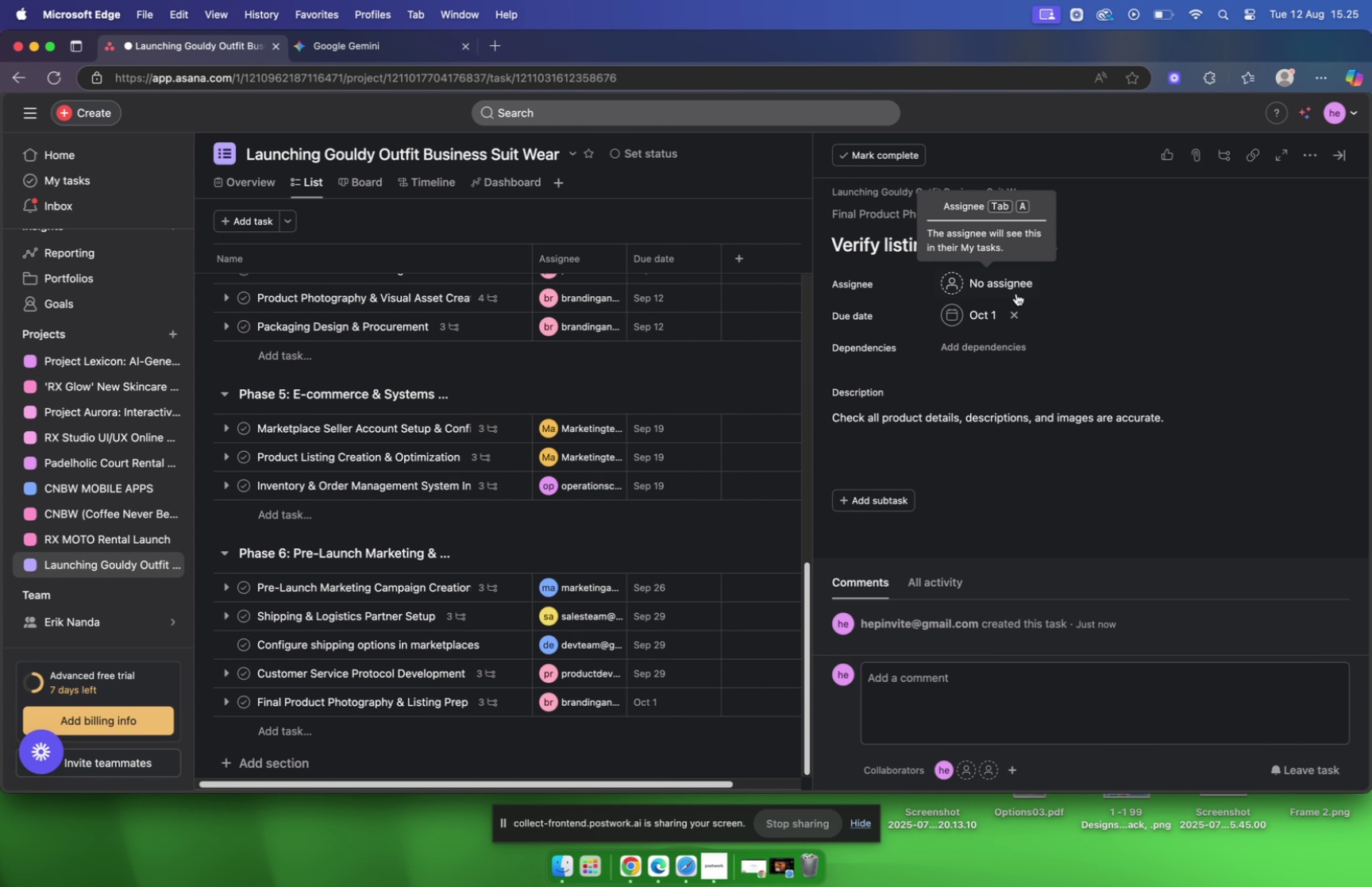 
left_click([1013, 293])
 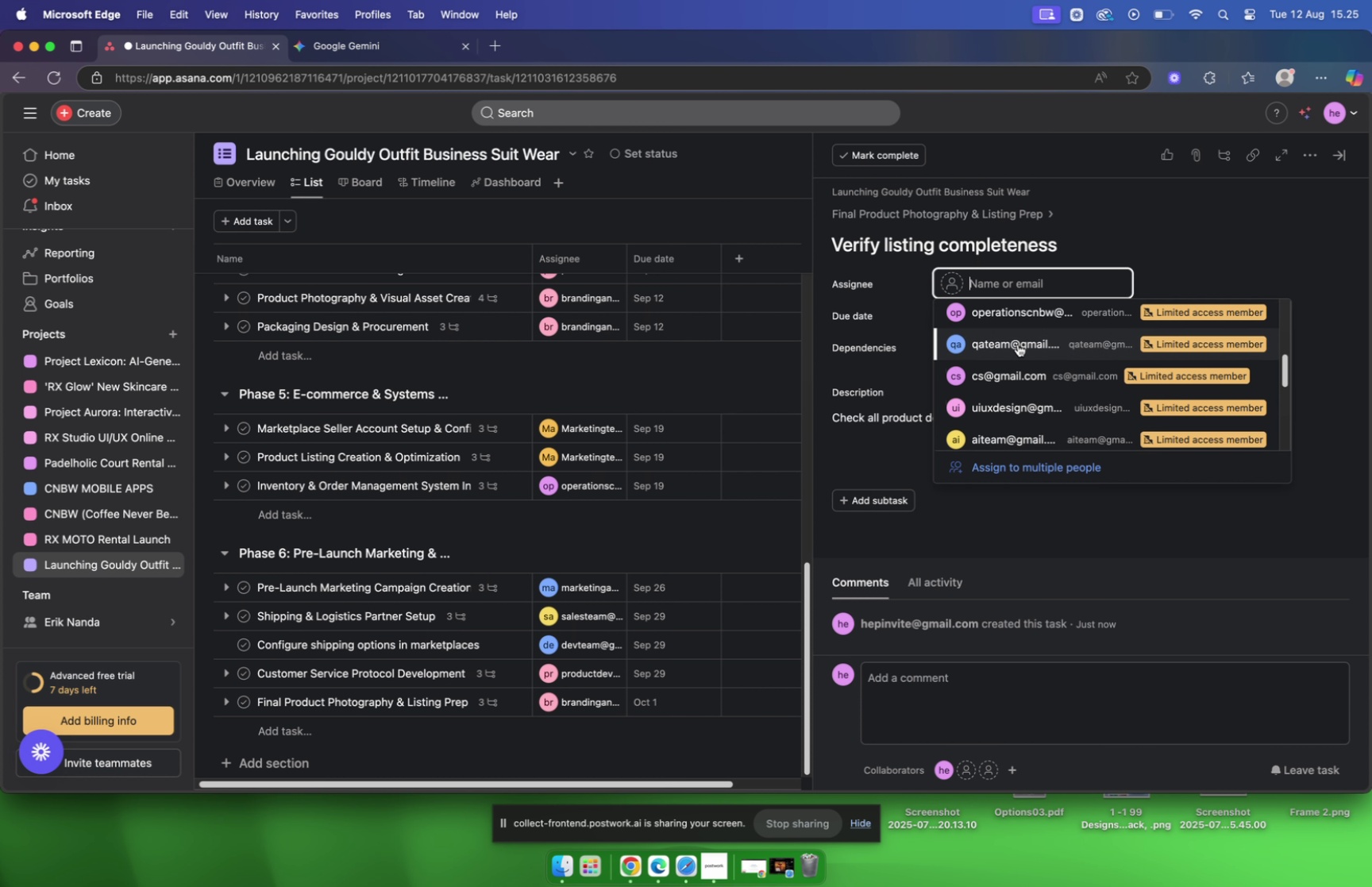 
wait(11.14)
 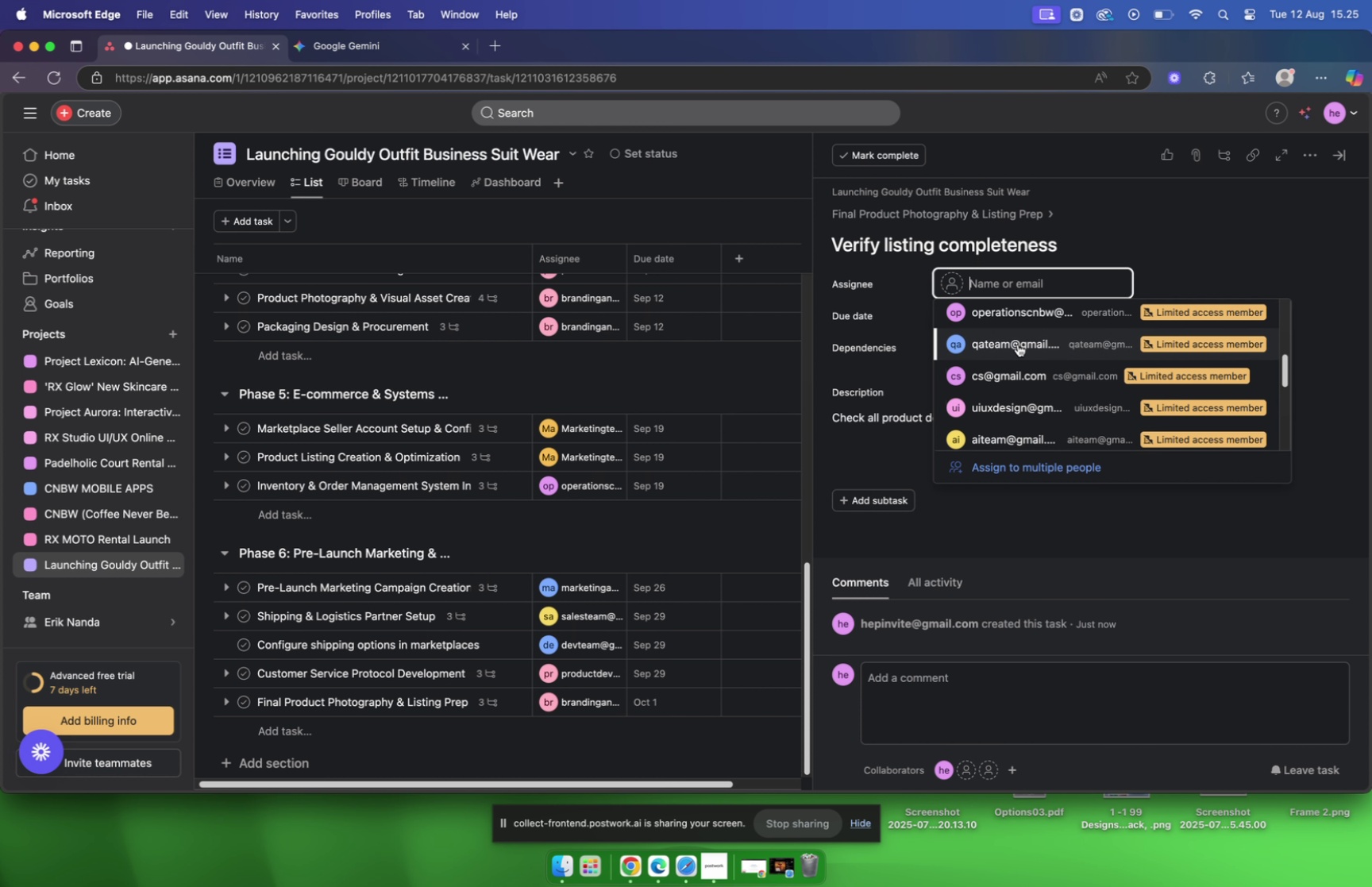 
scroll: coordinate [1015, 349], scroll_direction: down, amount: 18.0
 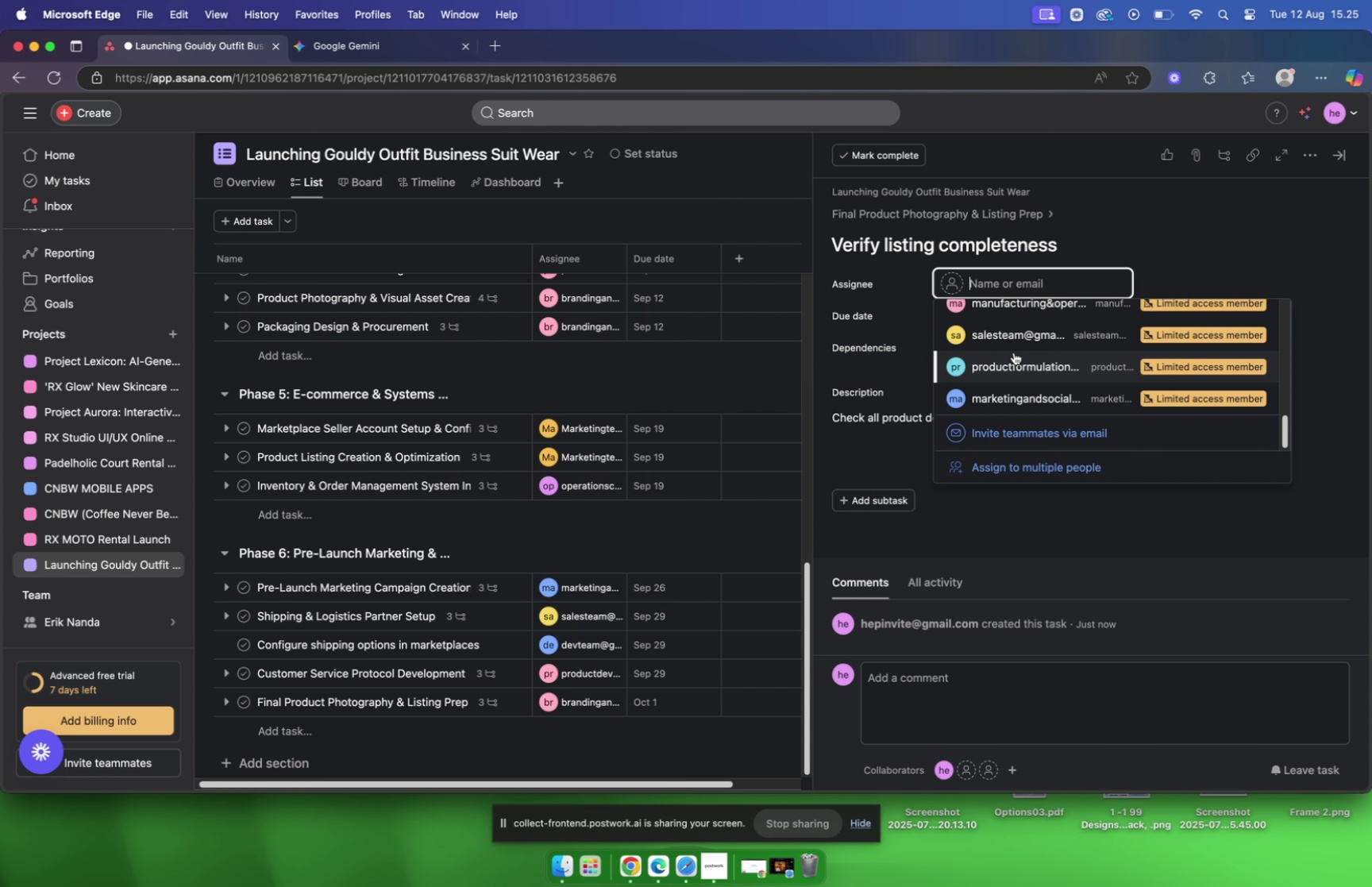 
scroll: coordinate [1009, 356], scroll_direction: up, amount: 44.0
 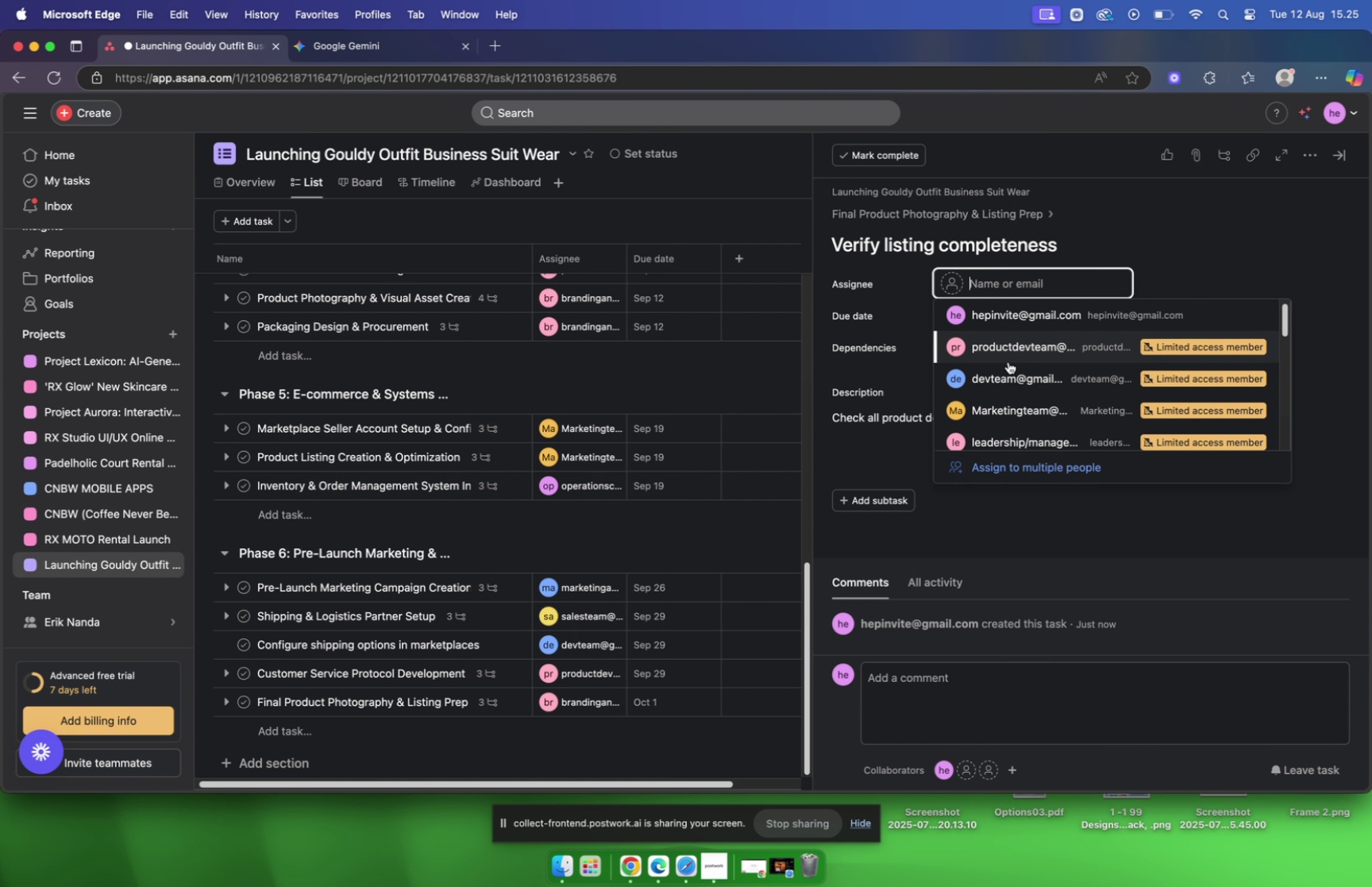 
scroll: coordinate [1008, 360], scroll_direction: down, amount: 17.0
 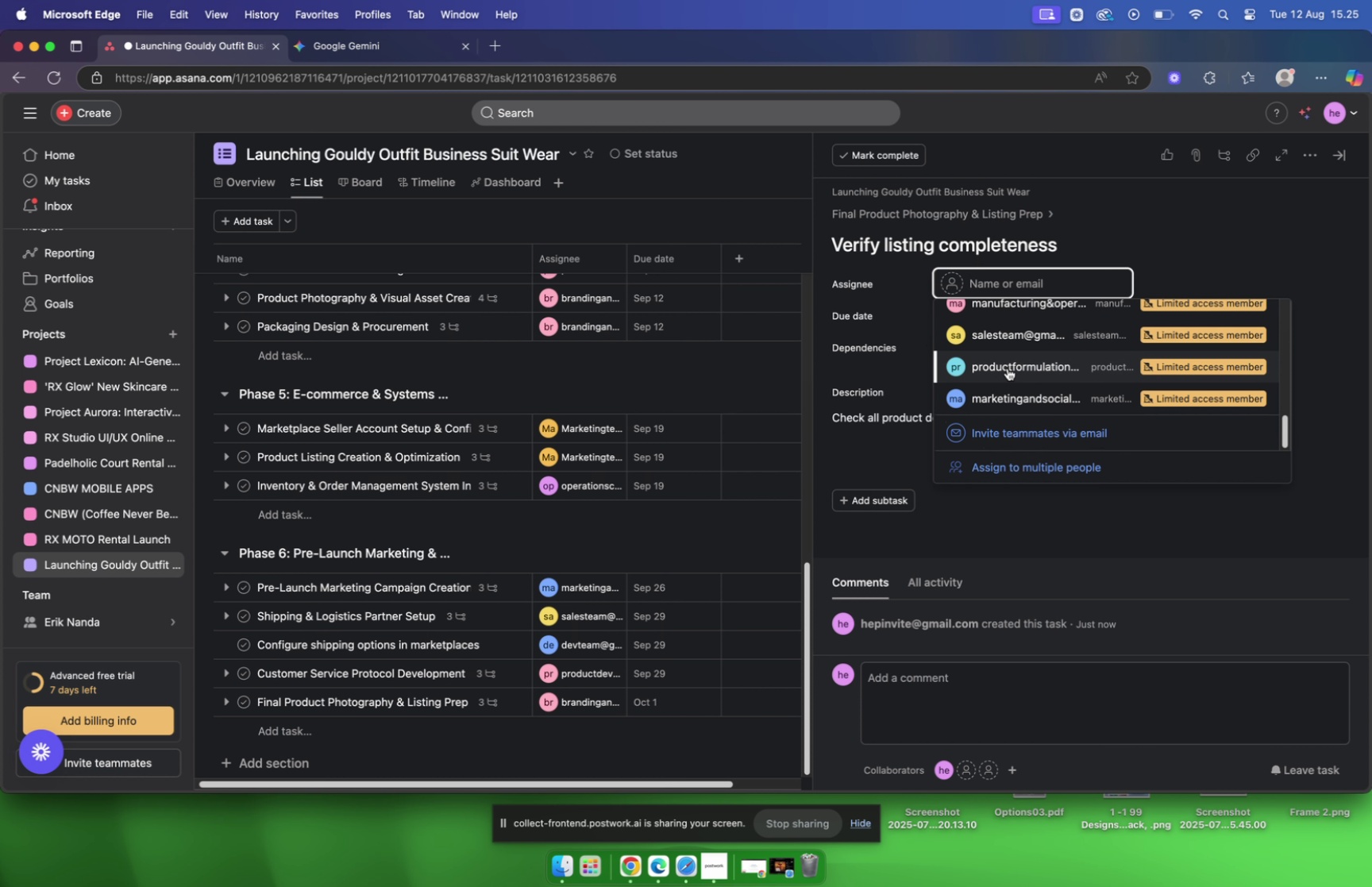 
scroll: coordinate [1008, 368], scroll_direction: up, amount: 22.0
 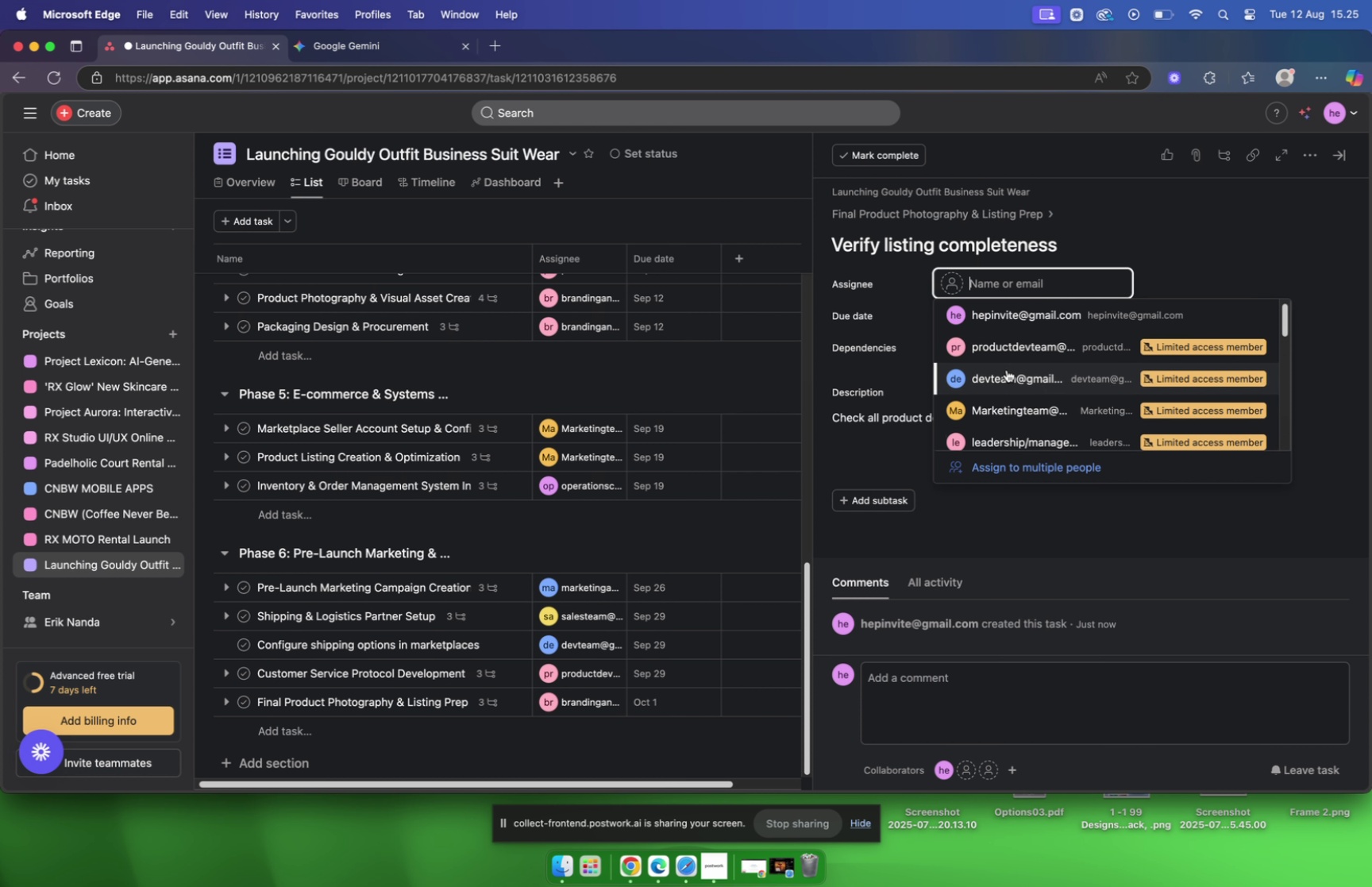 
scroll: coordinate [1007, 366], scroll_direction: down, amount: 1.0
 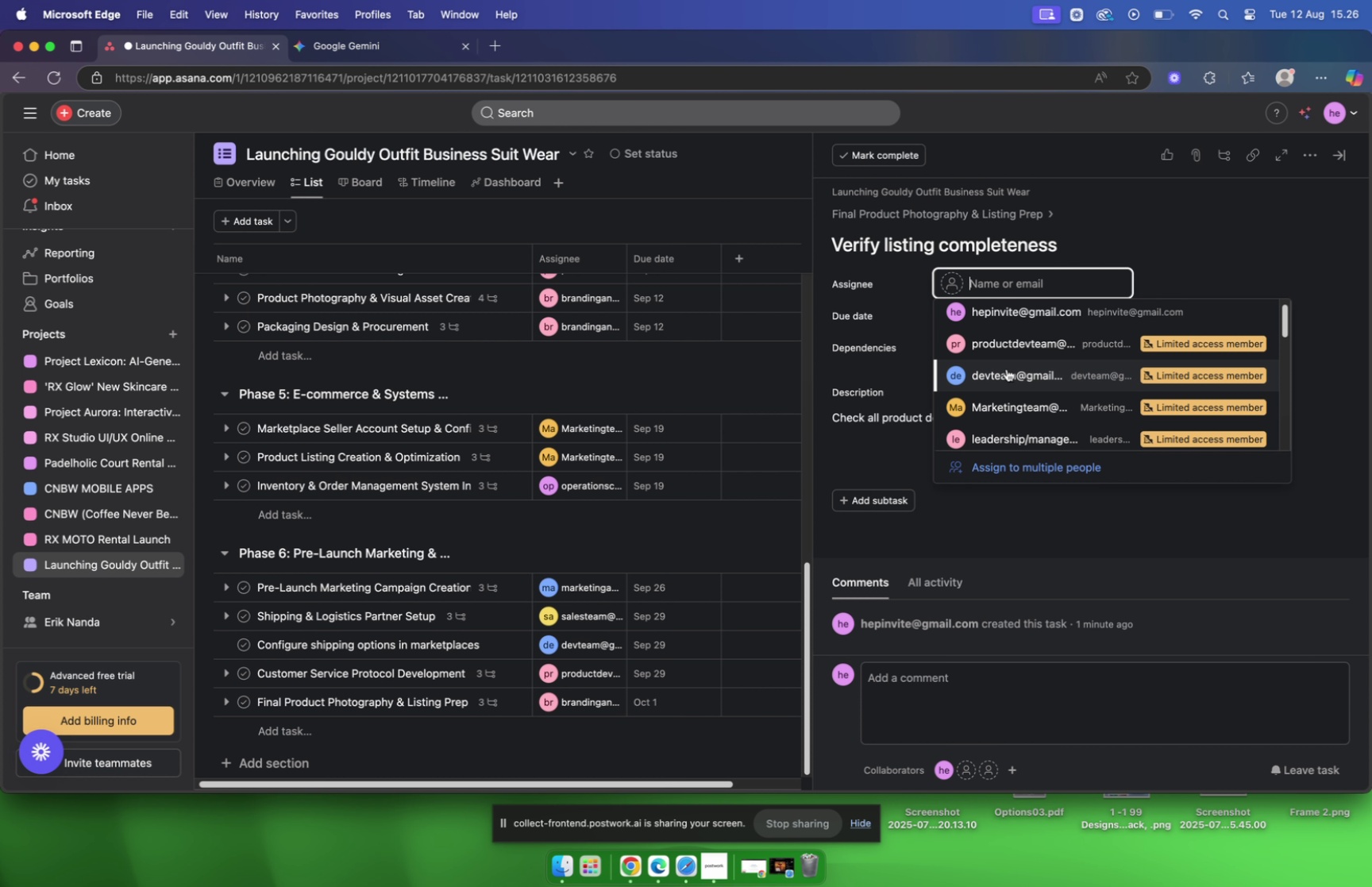 
scroll: coordinate [1008, 367], scroll_direction: up, amount: 1.0
 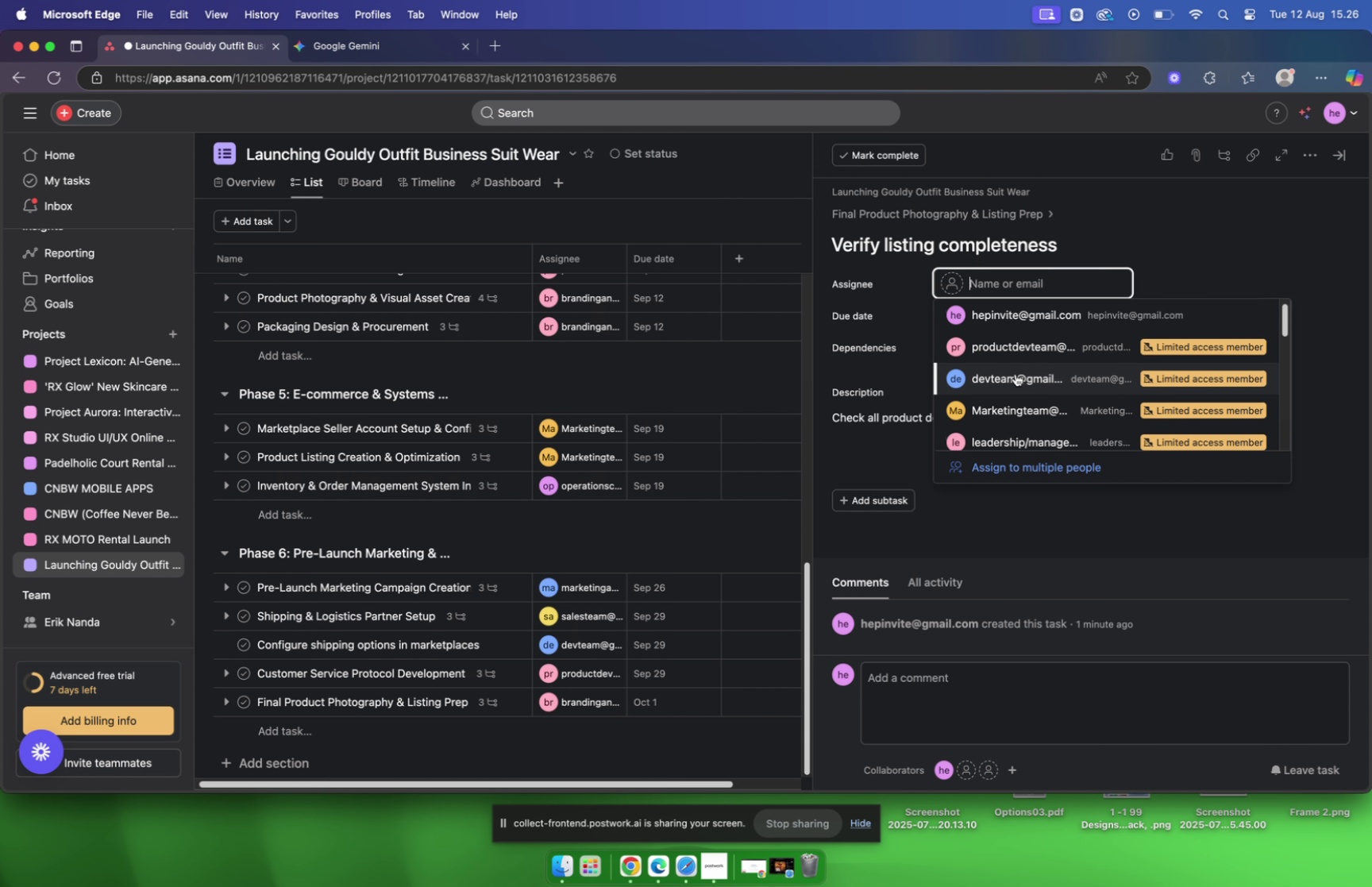 
scroll: coordinate [1020, 376], scroll_direction: down, amount: 5.0
 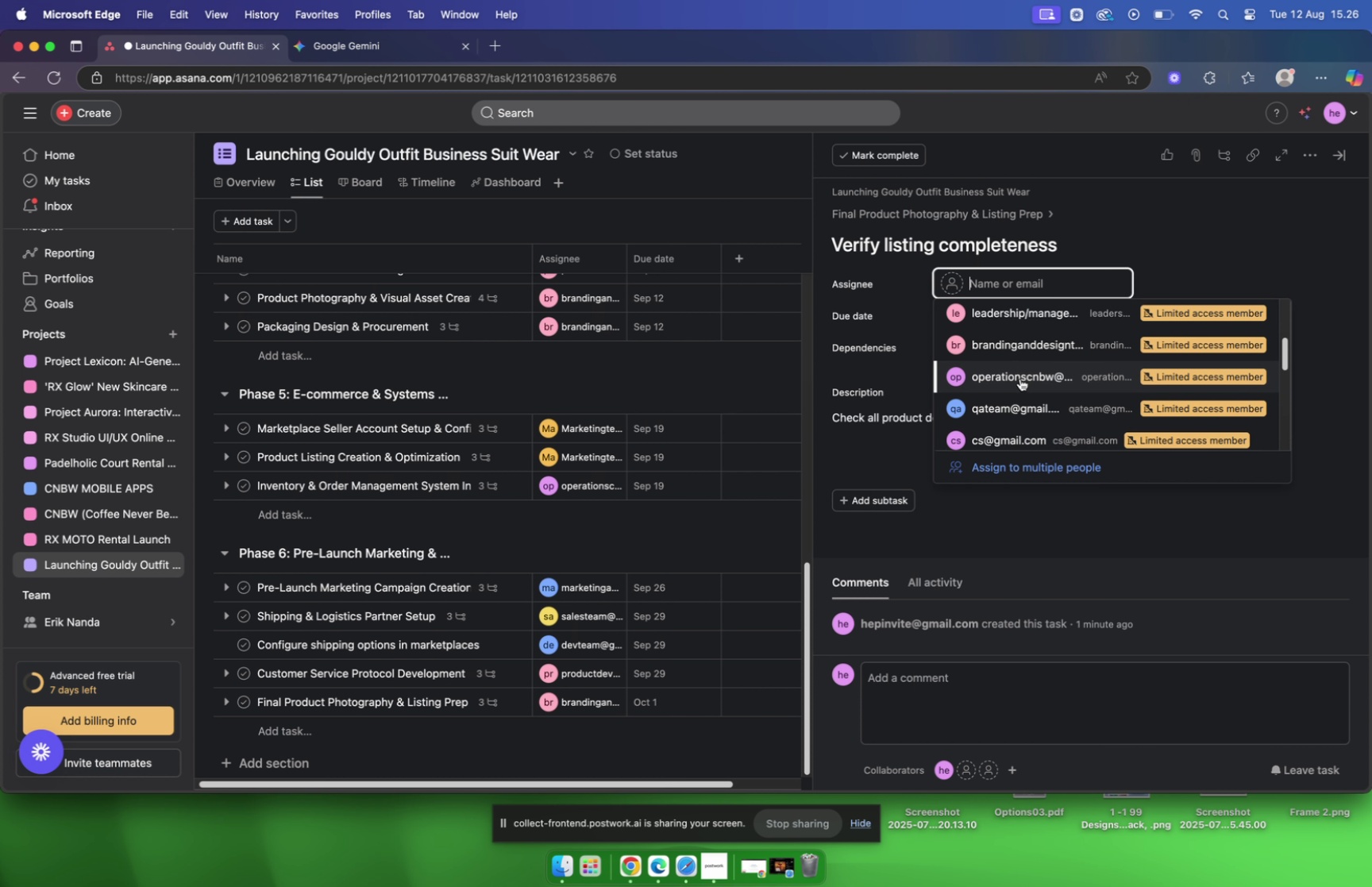 
scroll: coordinate [1021, 384], scroll_direction: up, amount: 24.0
 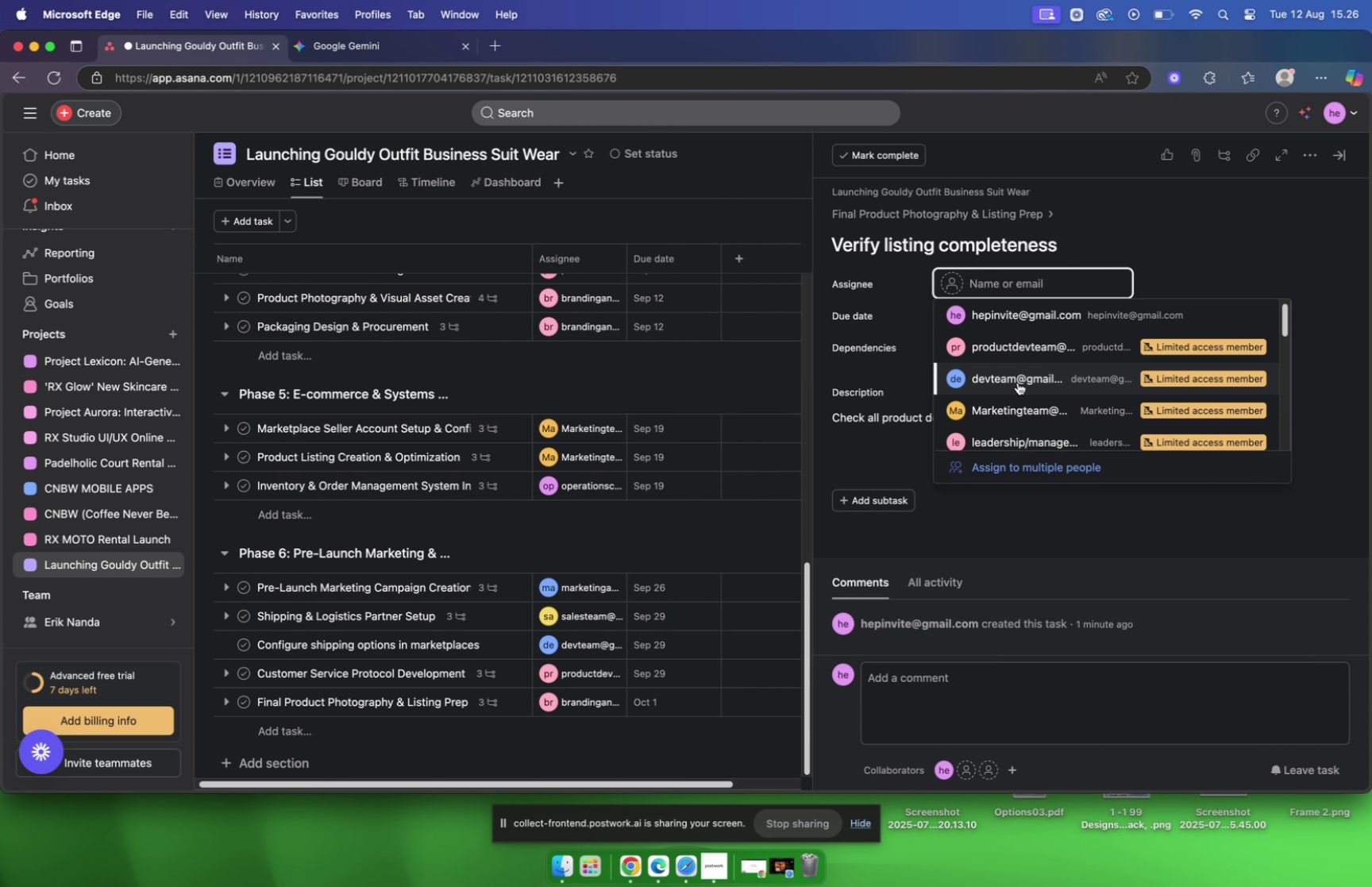 
wait(6.68)
 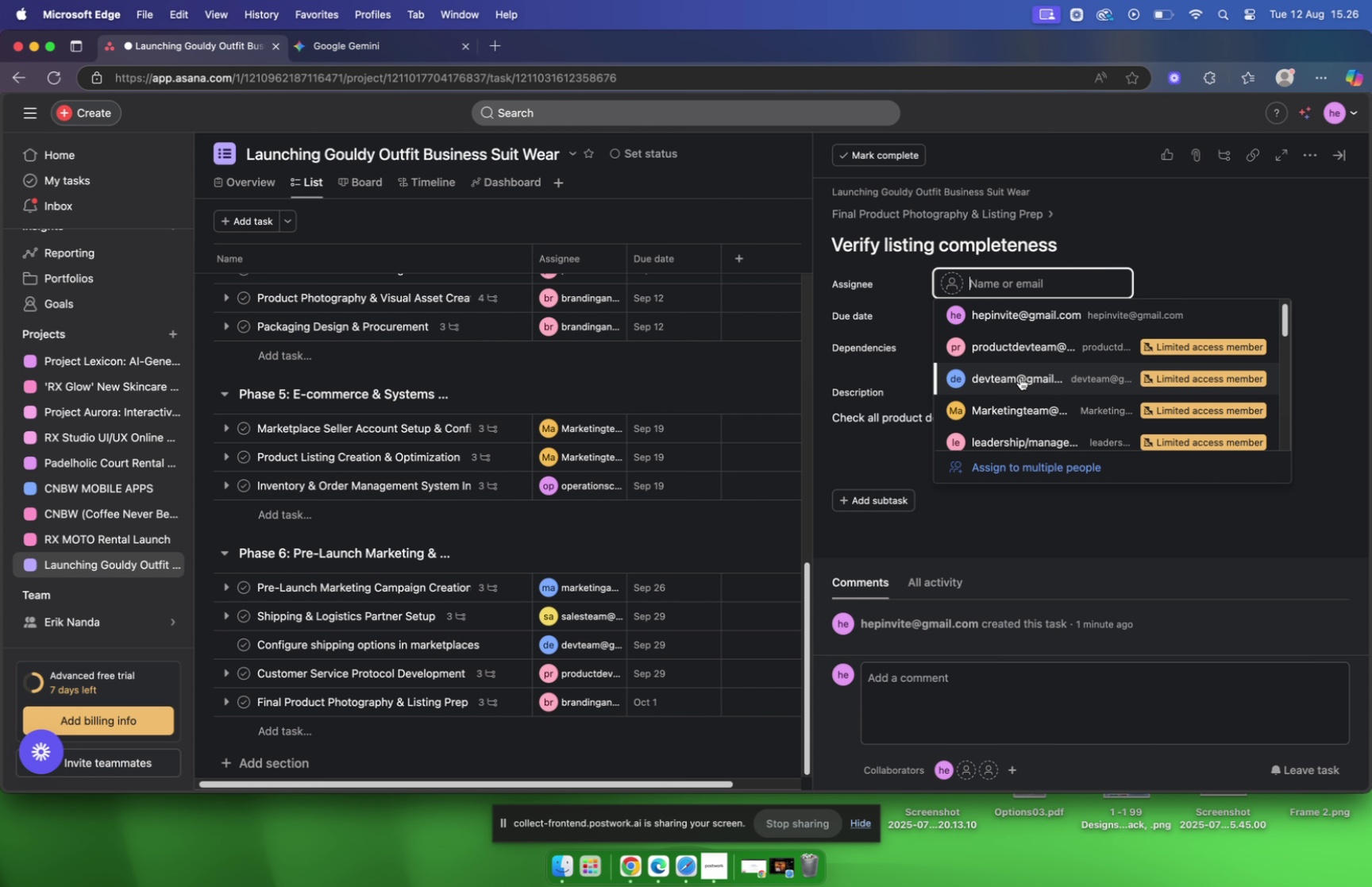 
scroll: coordinate [1018, 384], scroll_direction: up, amount: 16.0
 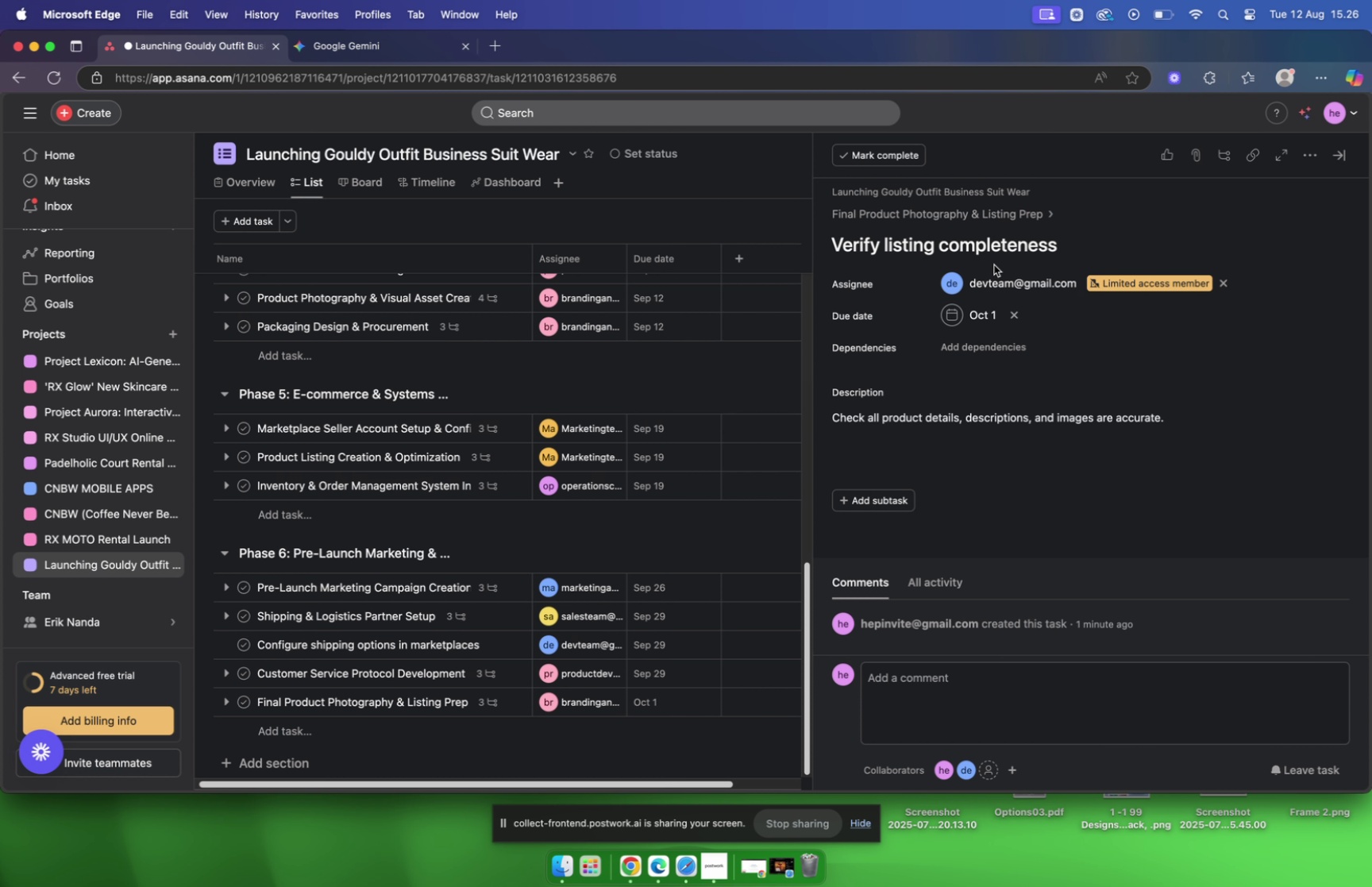 
wait(11.6)
 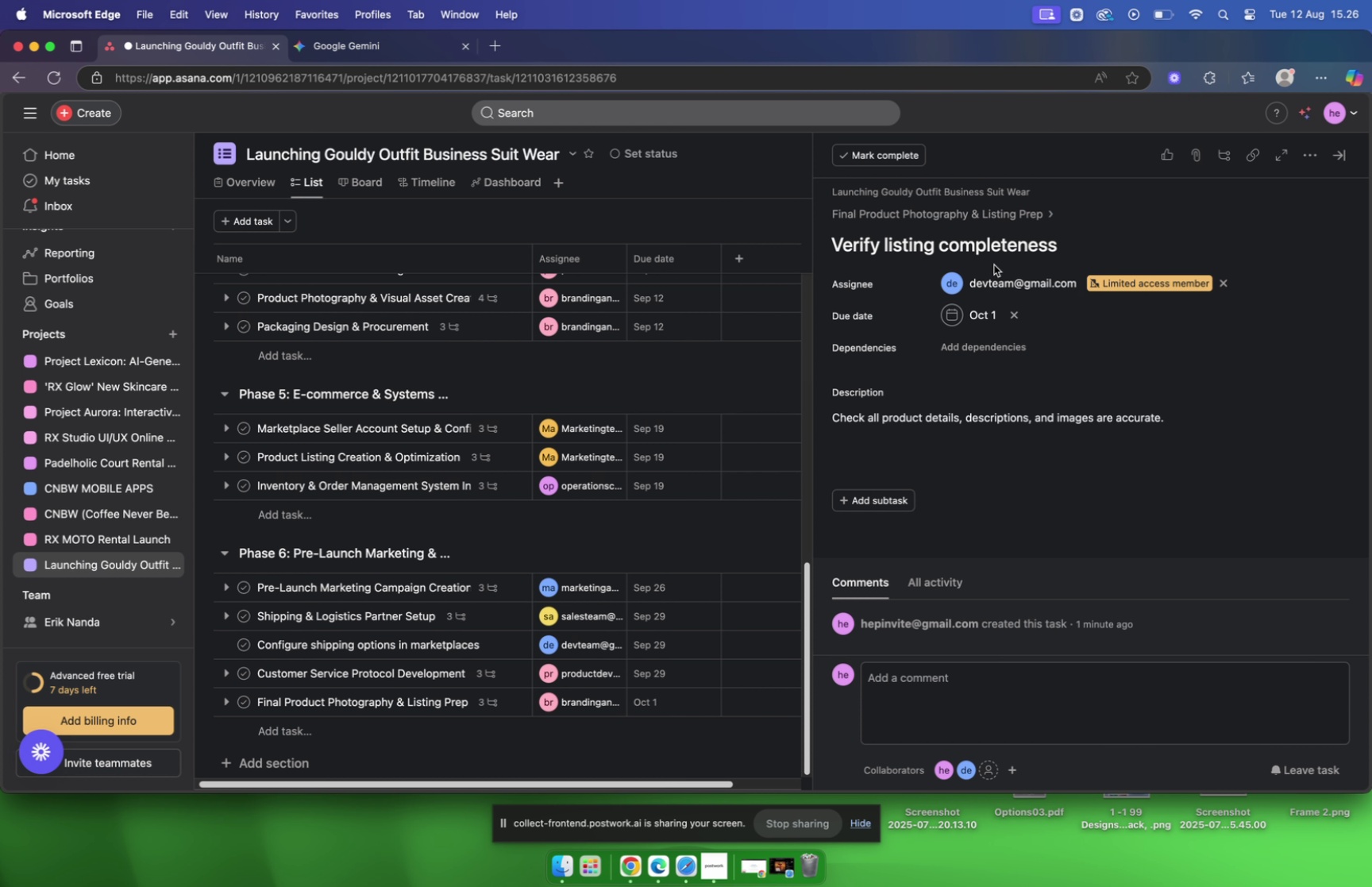 
left_click([1010, 285])
 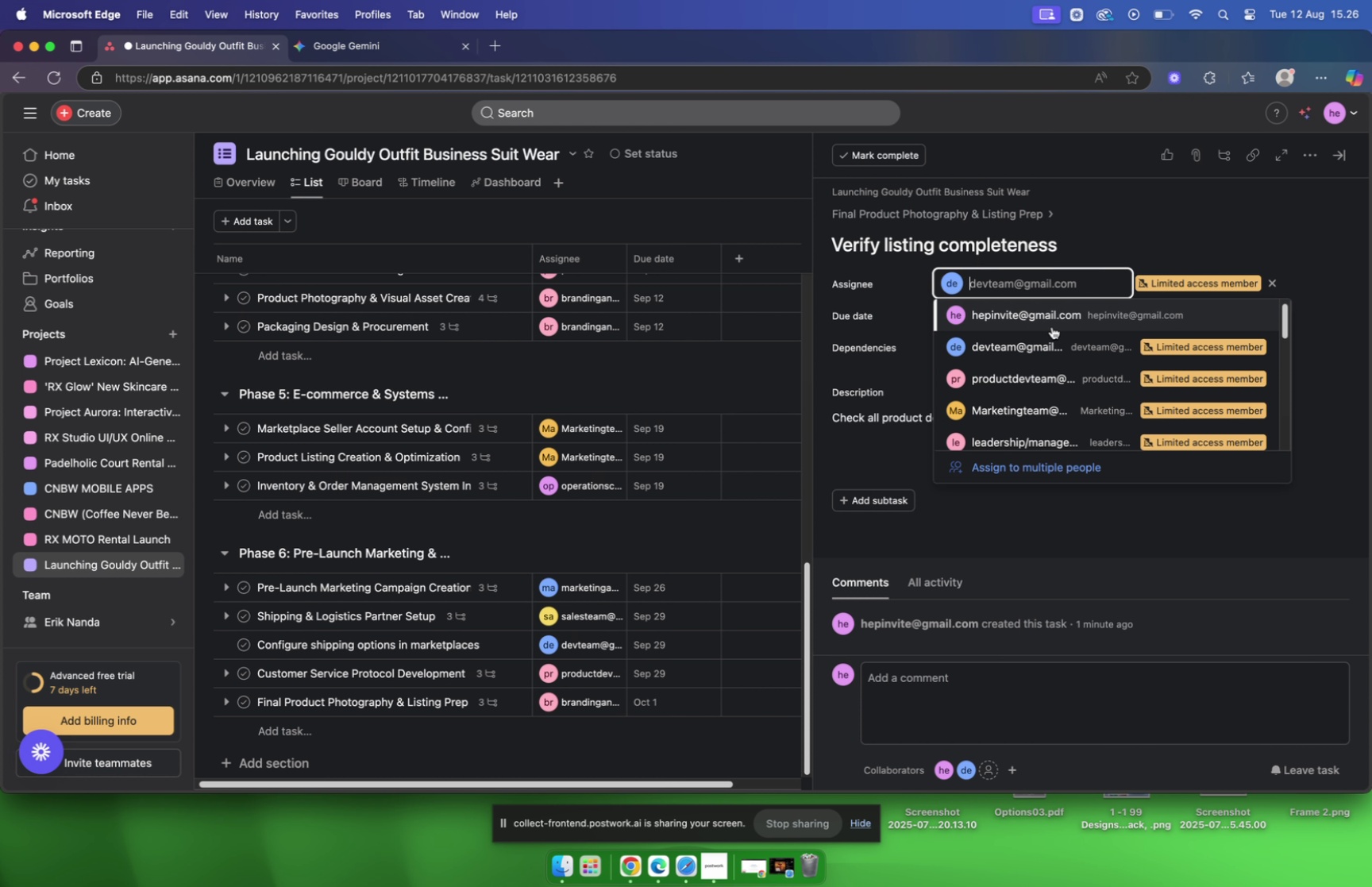 
type(lead)
 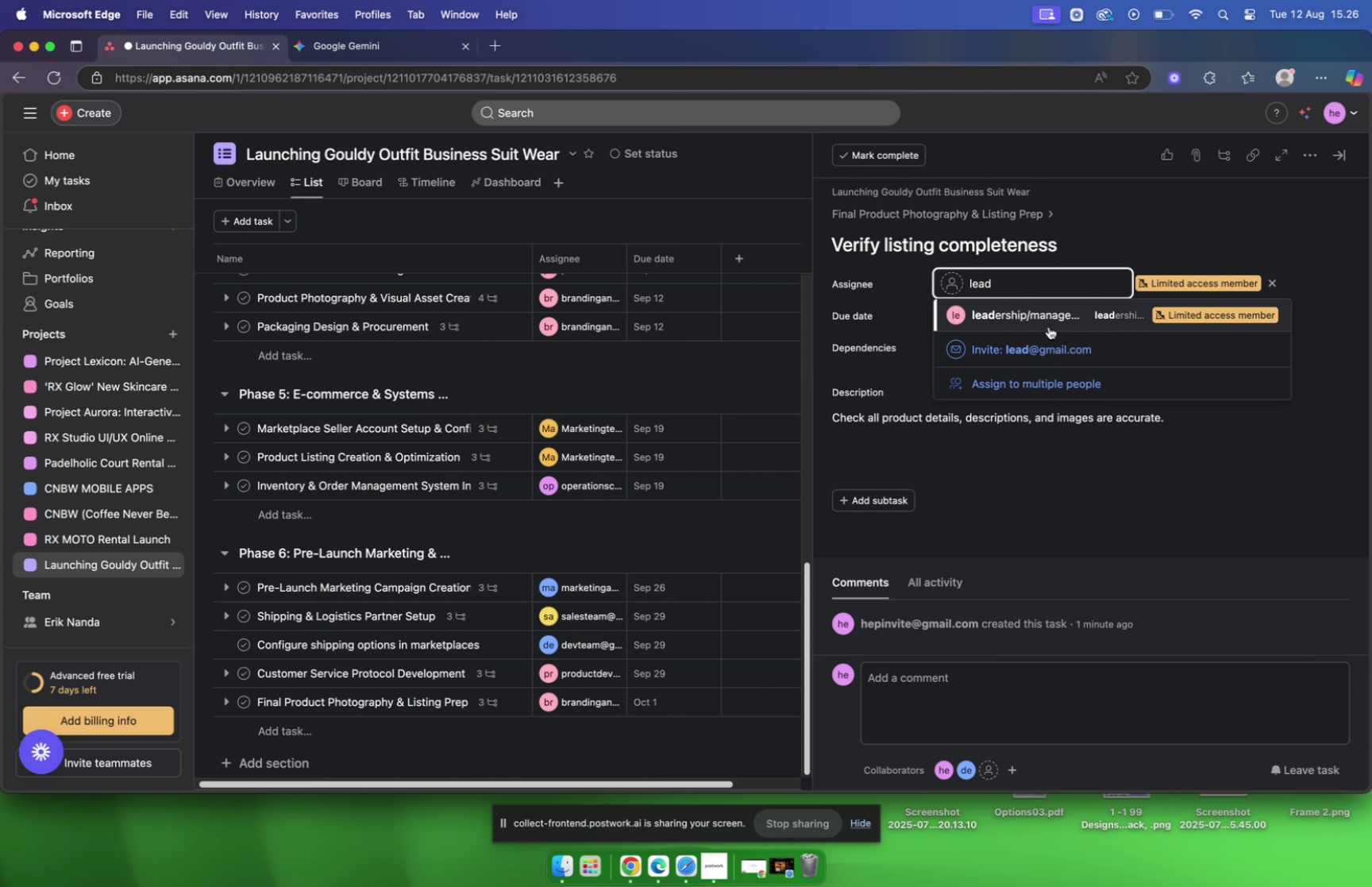 
left_click([1042, 318])
 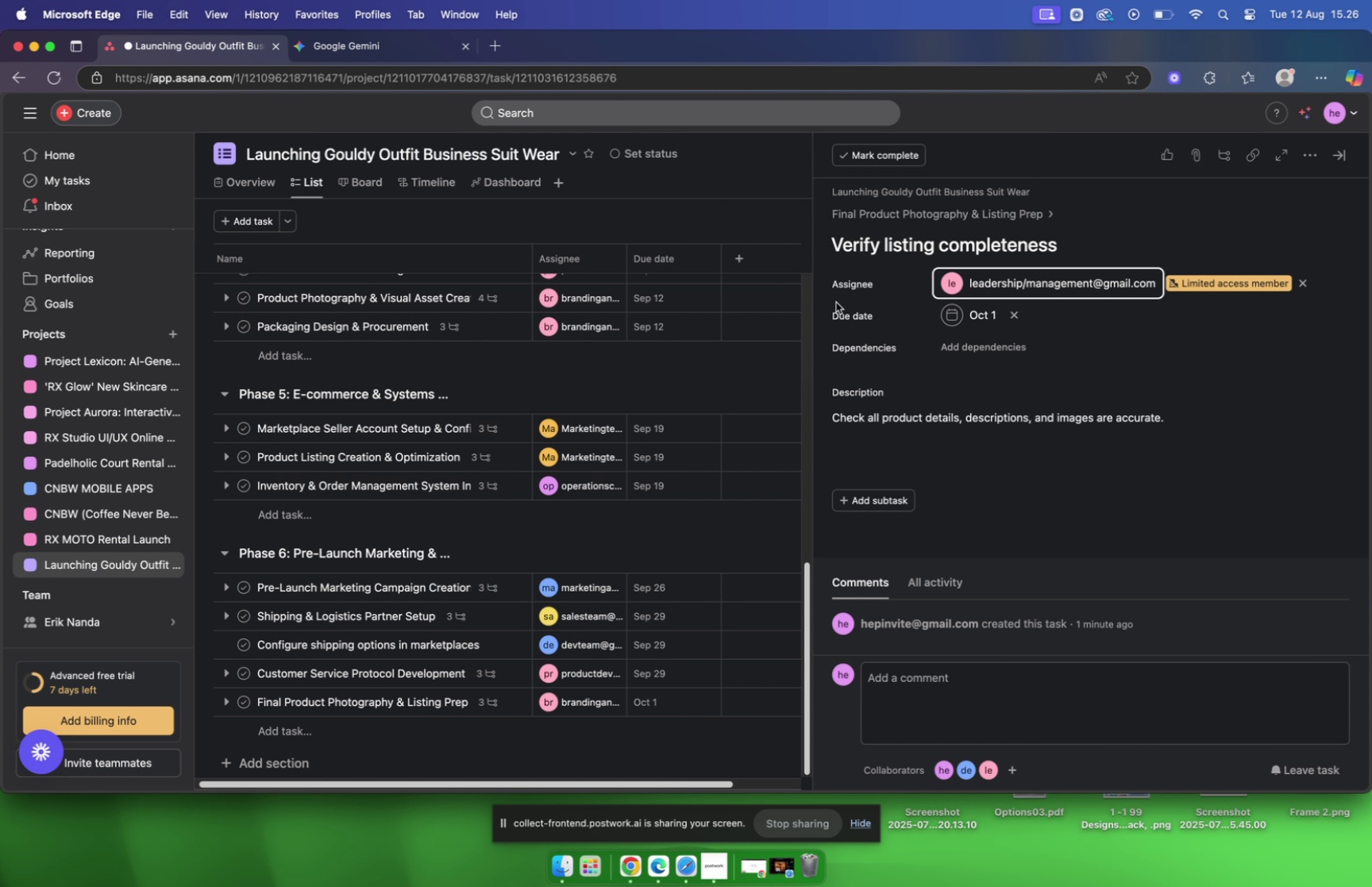 
left_click([881, 216])
 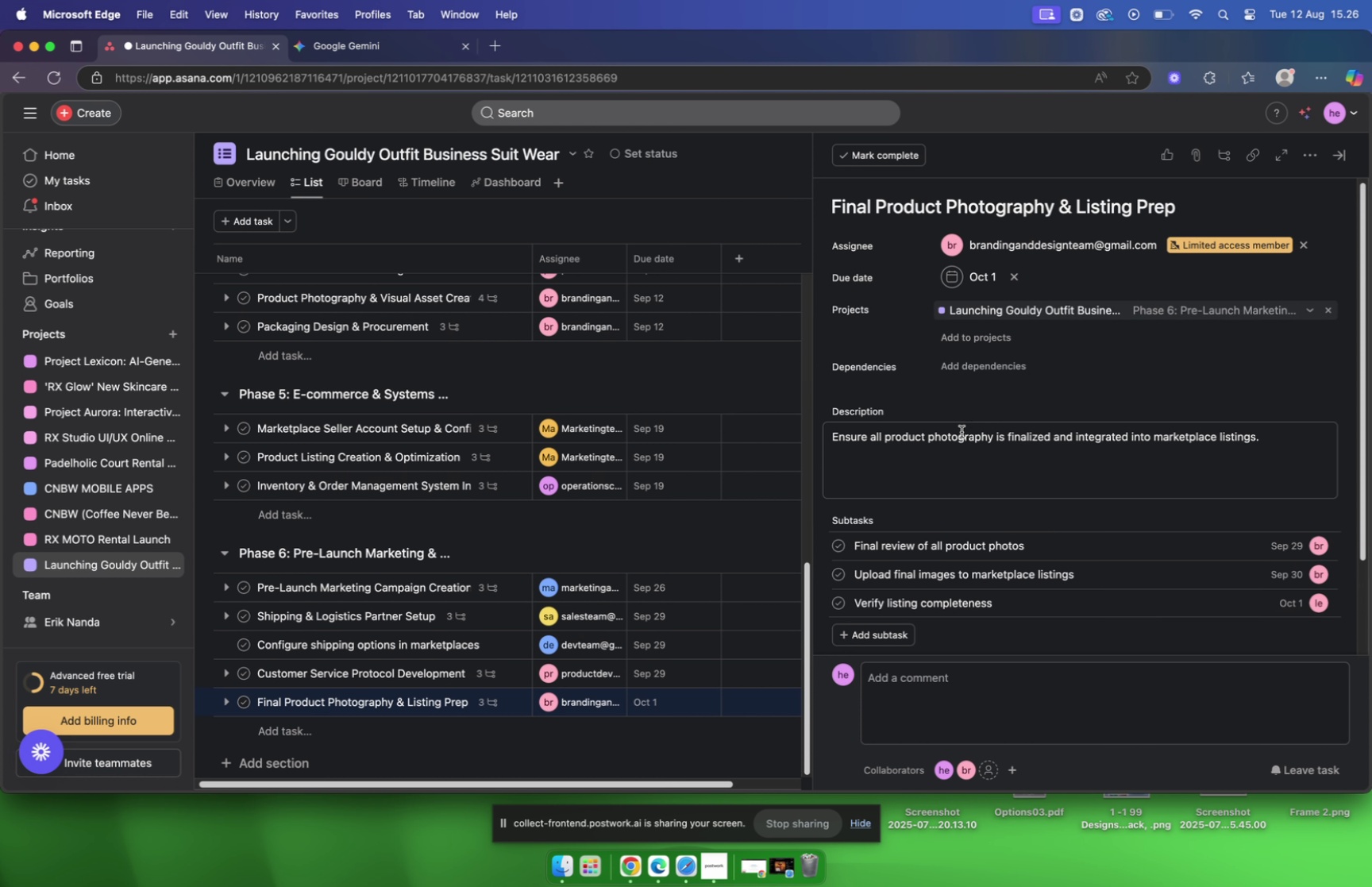 
scroll: coordinate [1013, 536], scroll_direction: down, amount: 6.0
 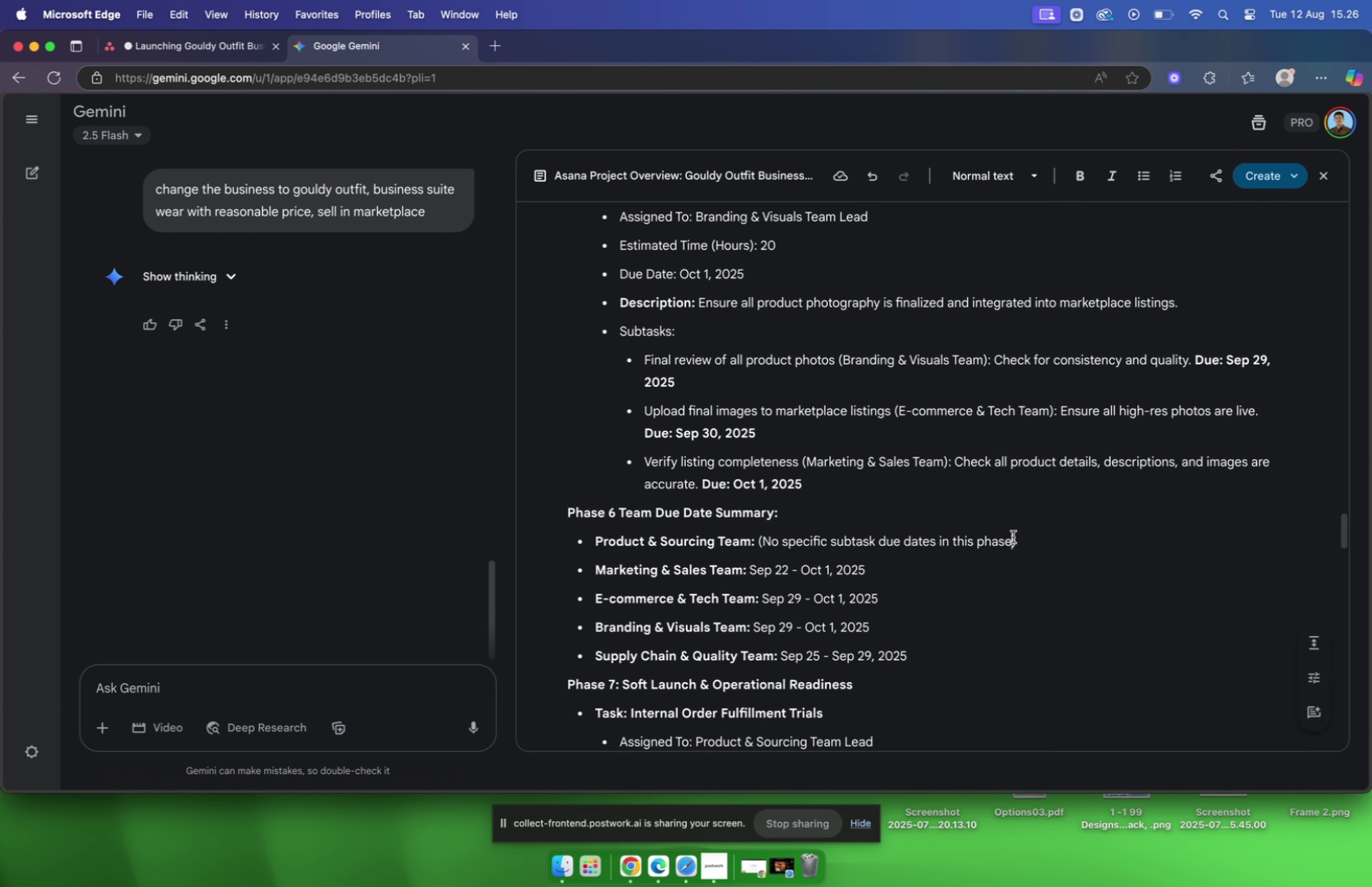 
left_click([1013, 536])
 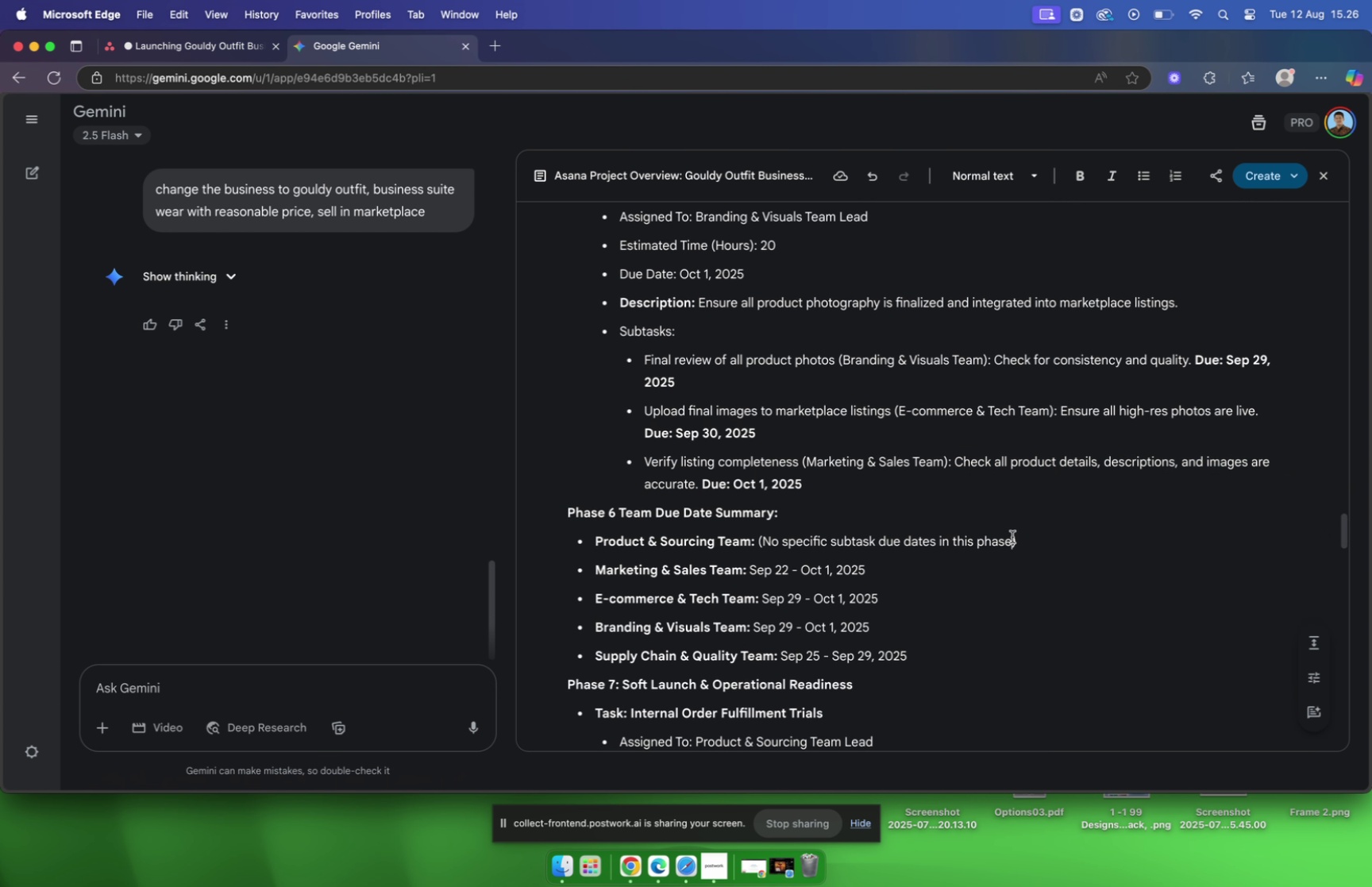 
scroll: coordinate [1008, 536], scroll_direction: down, amount: 9.0
 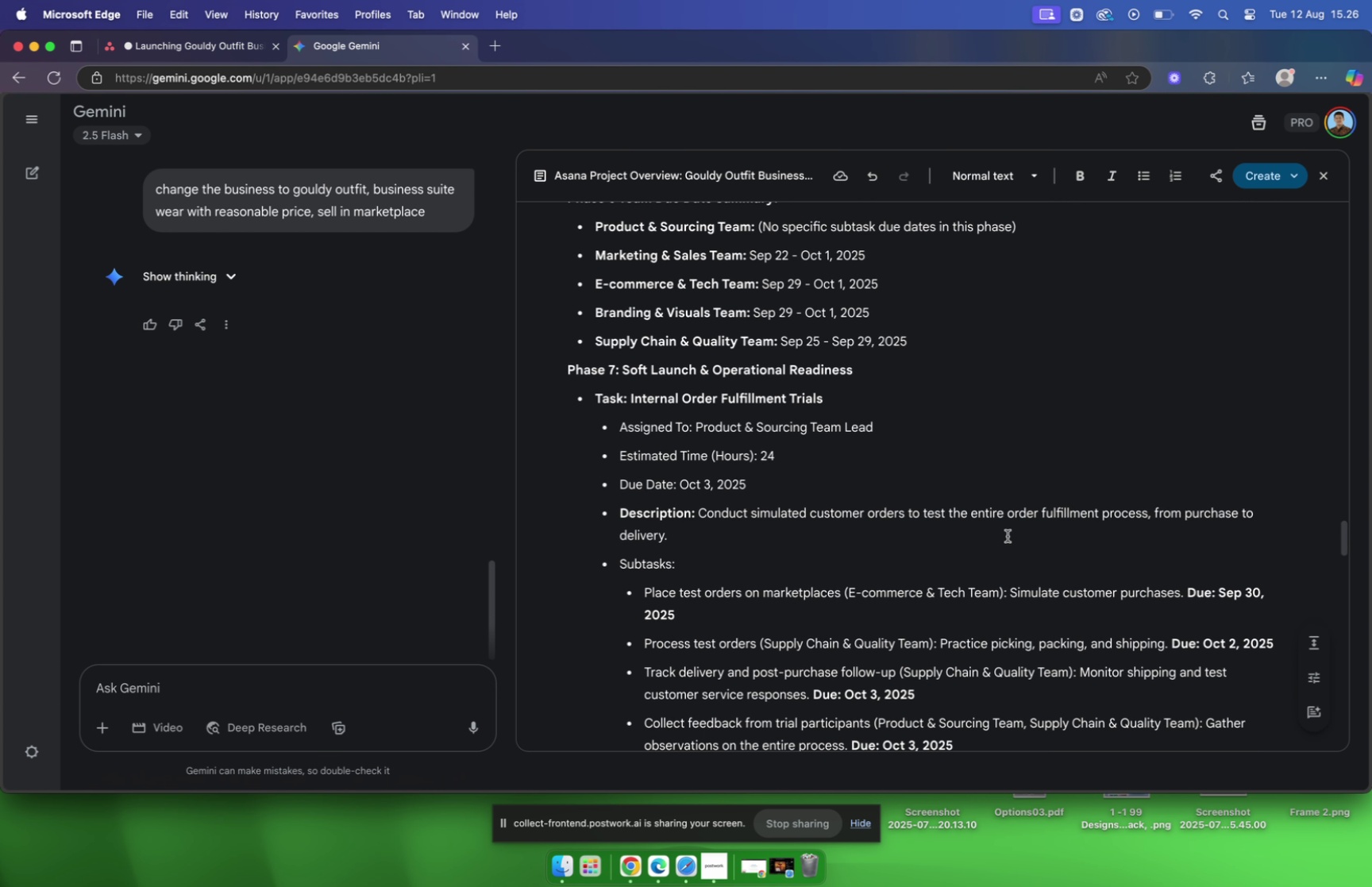 
scroll: coordinate [1008, 534], scroll_direction: up, amount: 1.0
 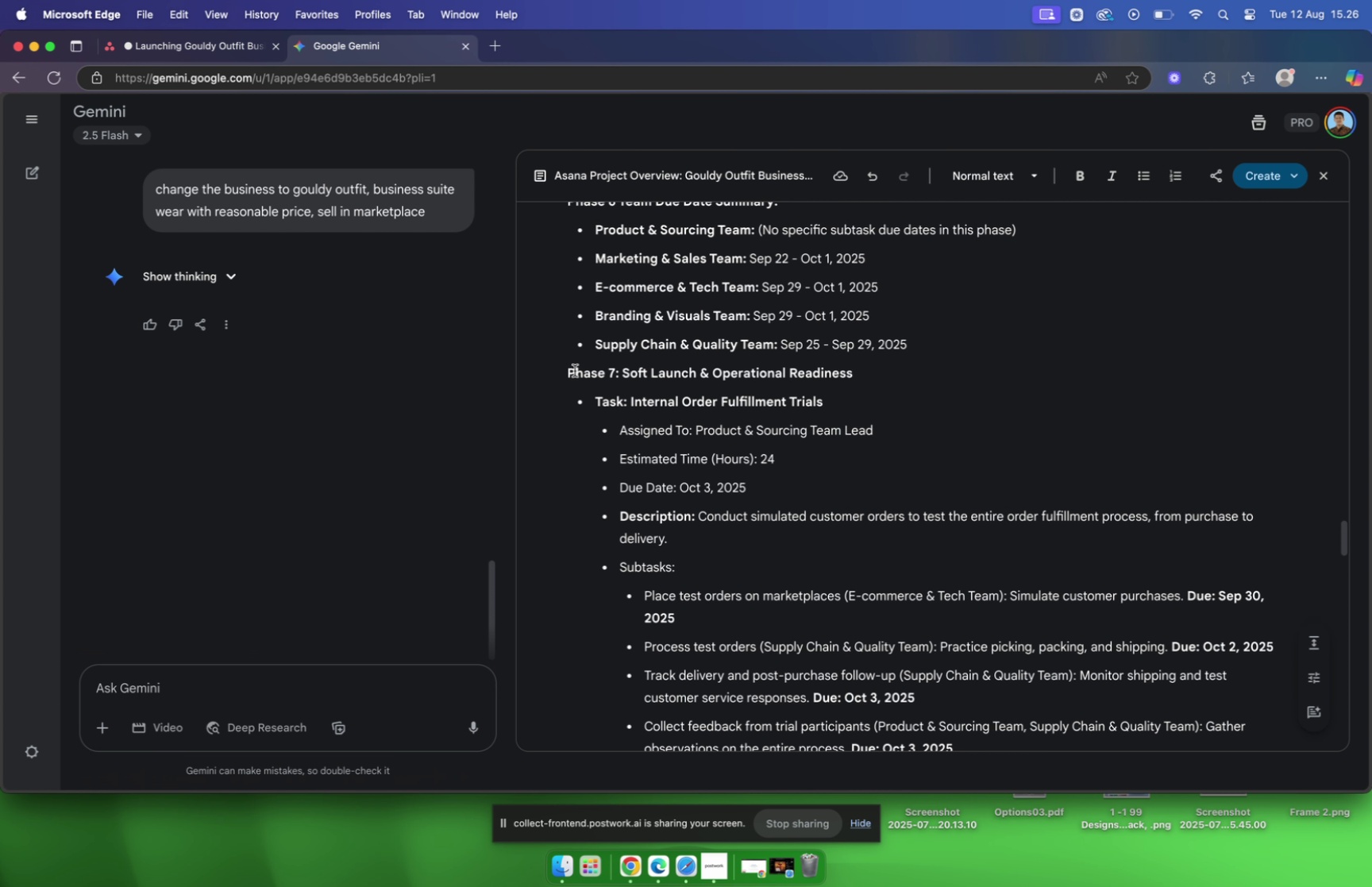 
left_click_drag(start_coordinate=[566, 368], to_coordinate=[829, 369])
 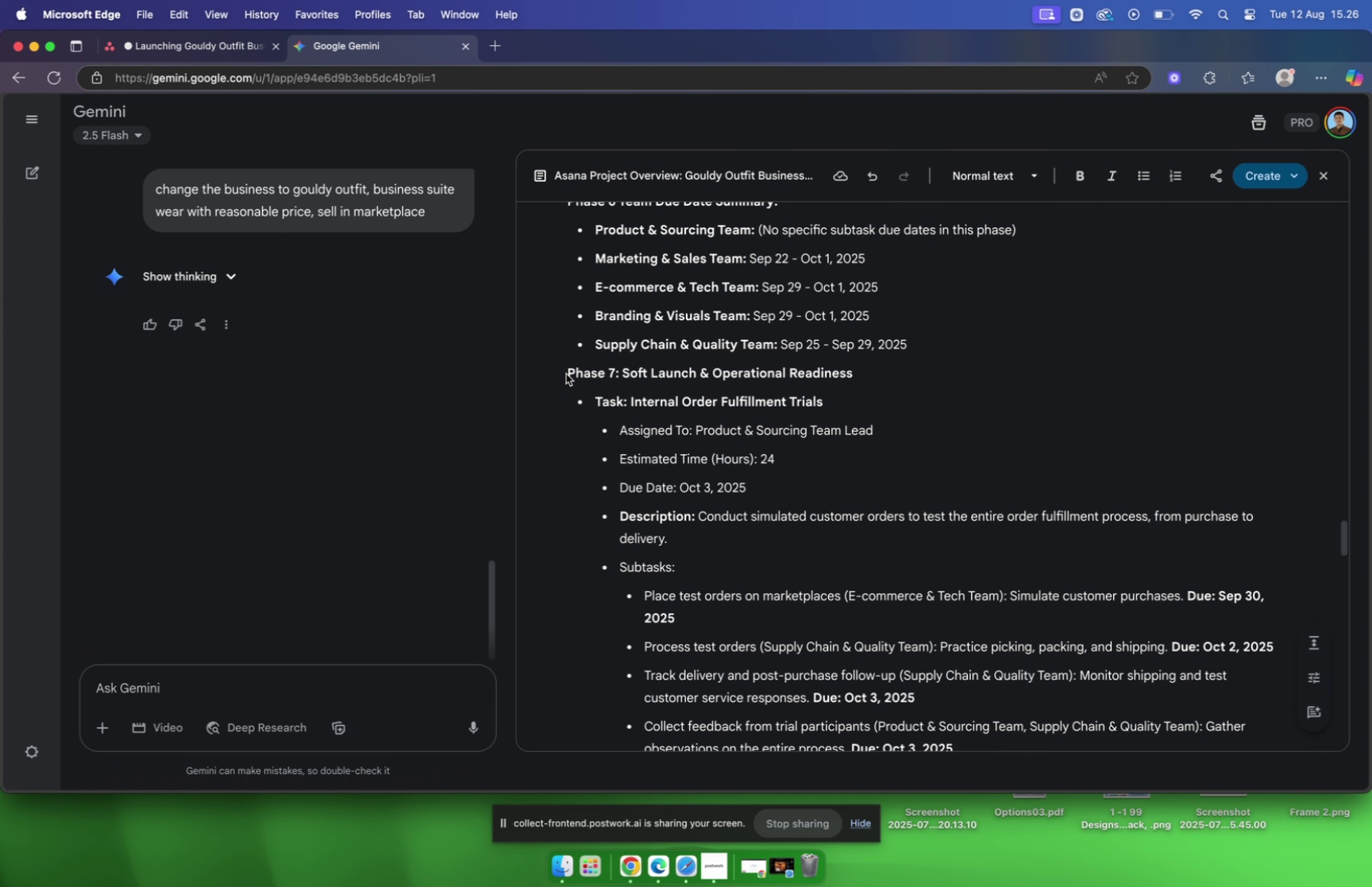 
left_click([566, 372])
 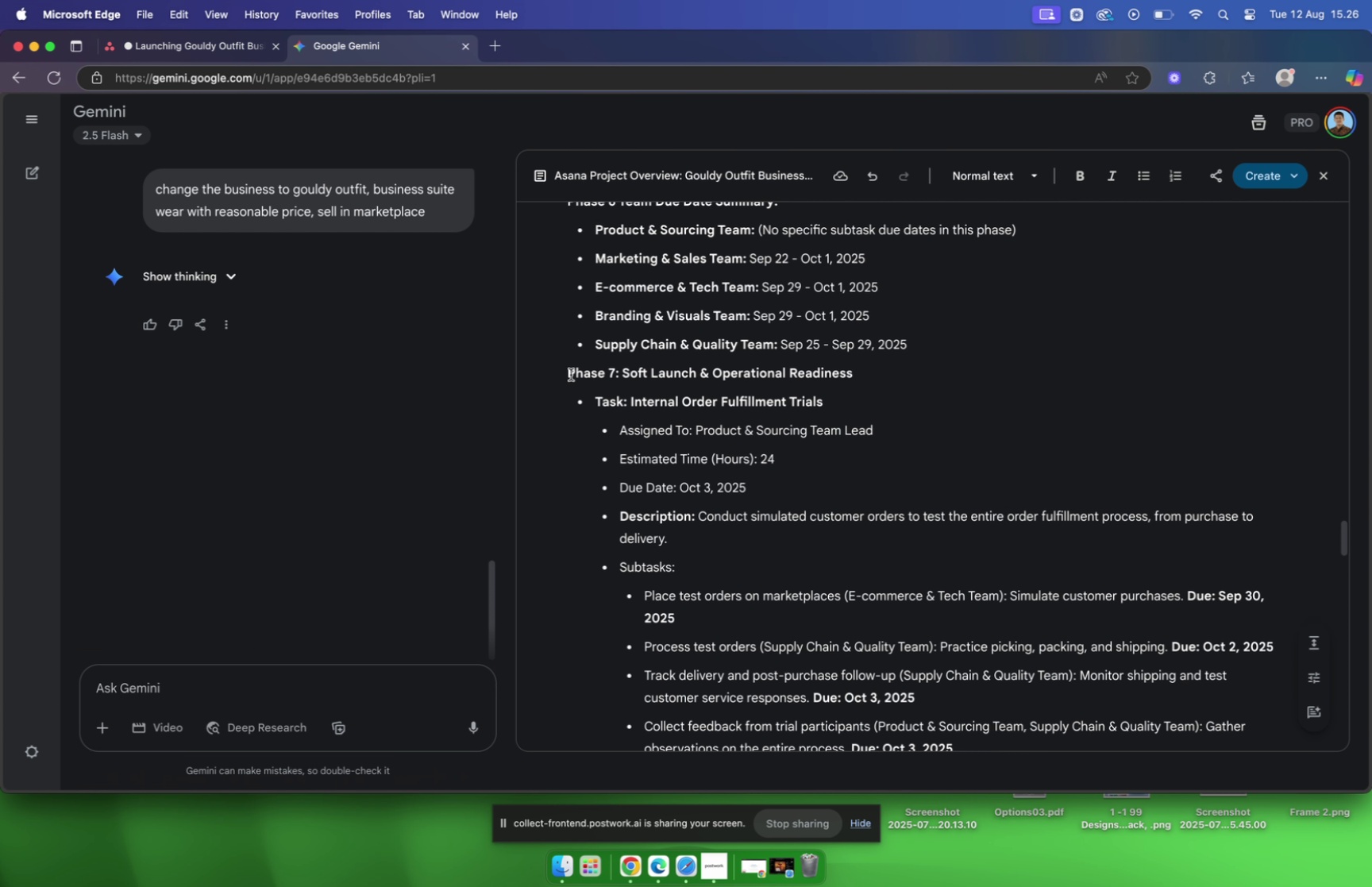 
left_click_drag(start_coordinate=[570, 374], to_coordinate=[902, 383])
 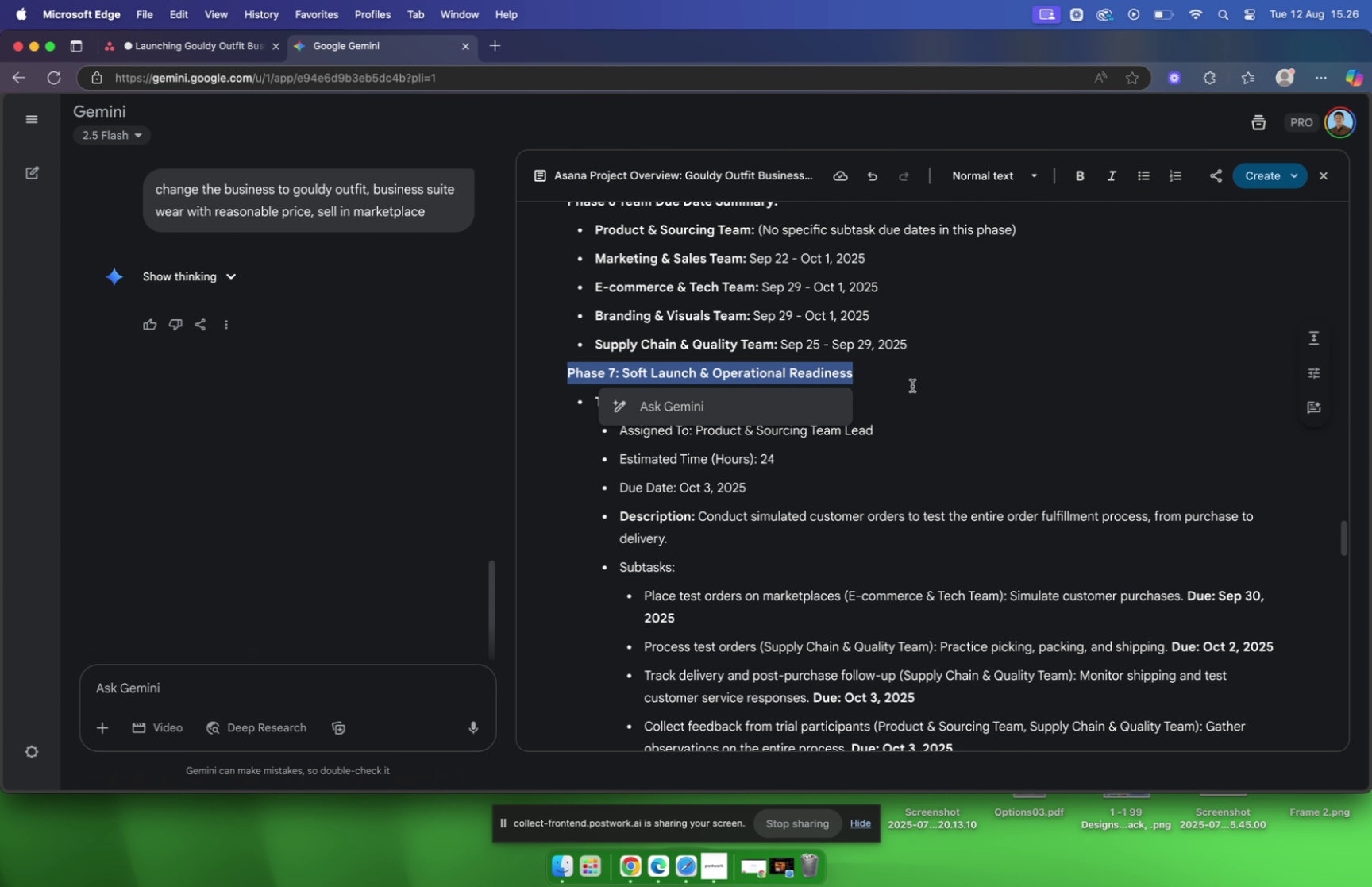 
key(Meta+C)
 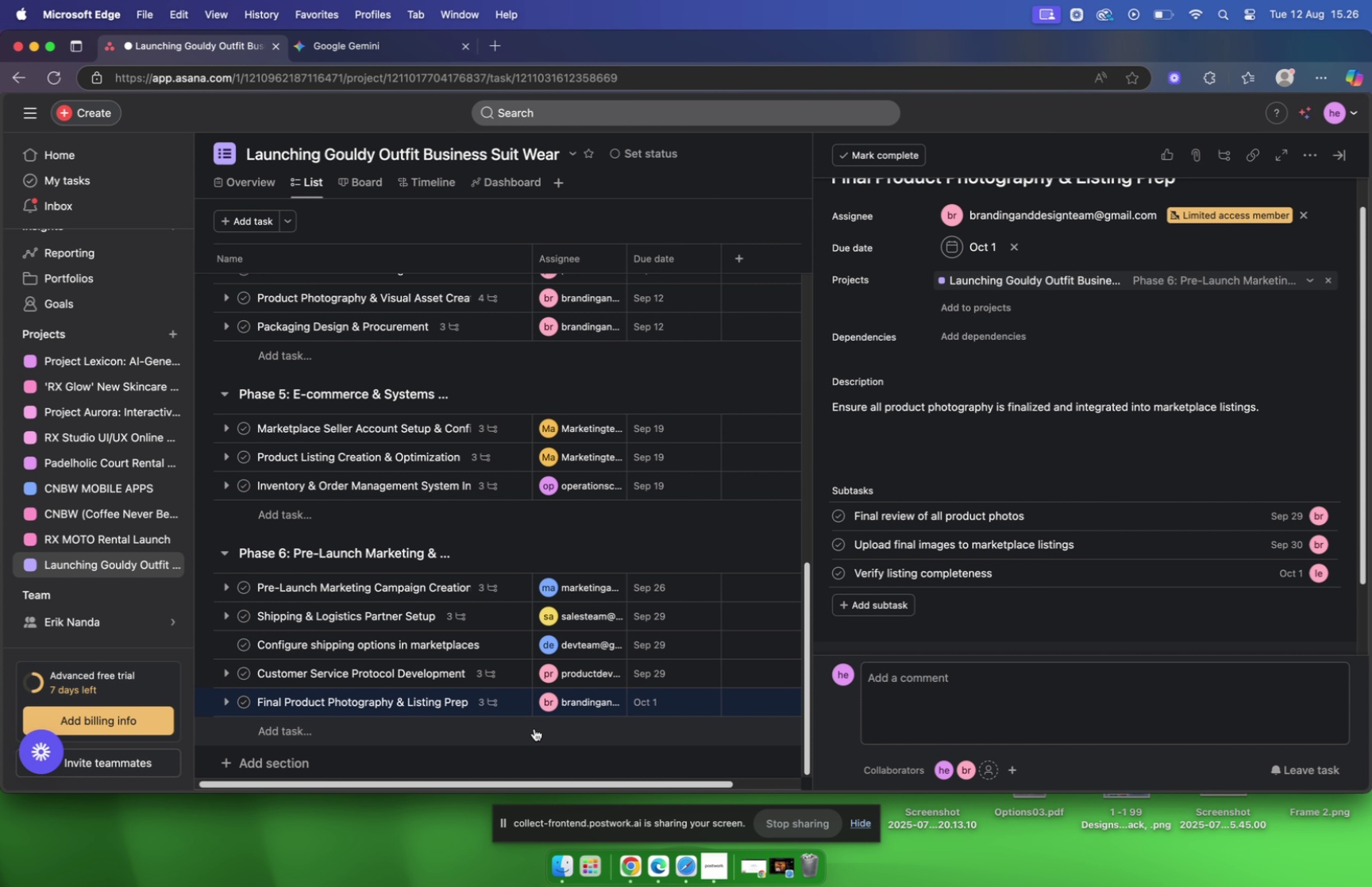 
scroll: coordinate [572, 673], scroll_direction: down, amount: 4.0
 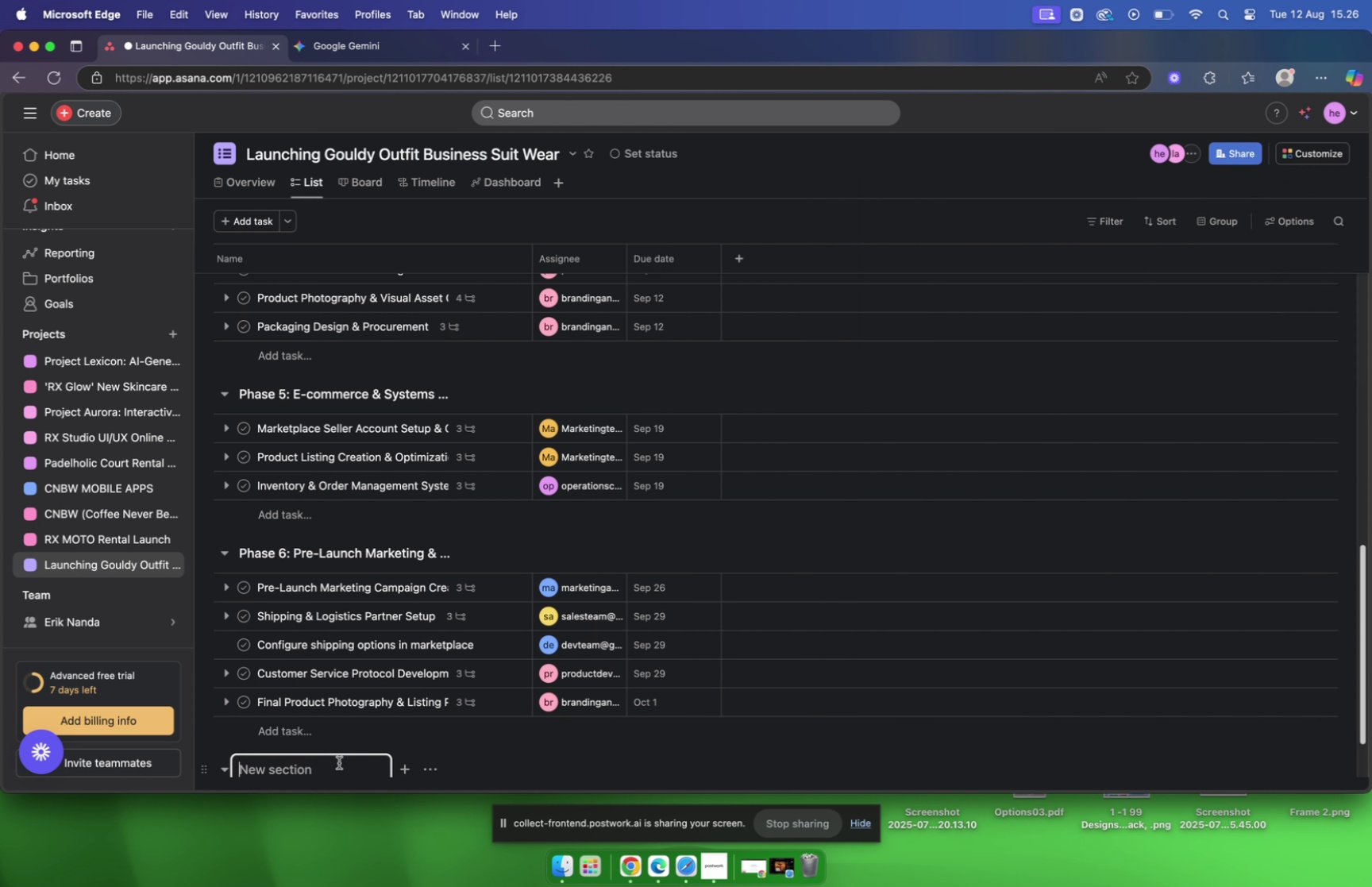 
key(Meta+V)
 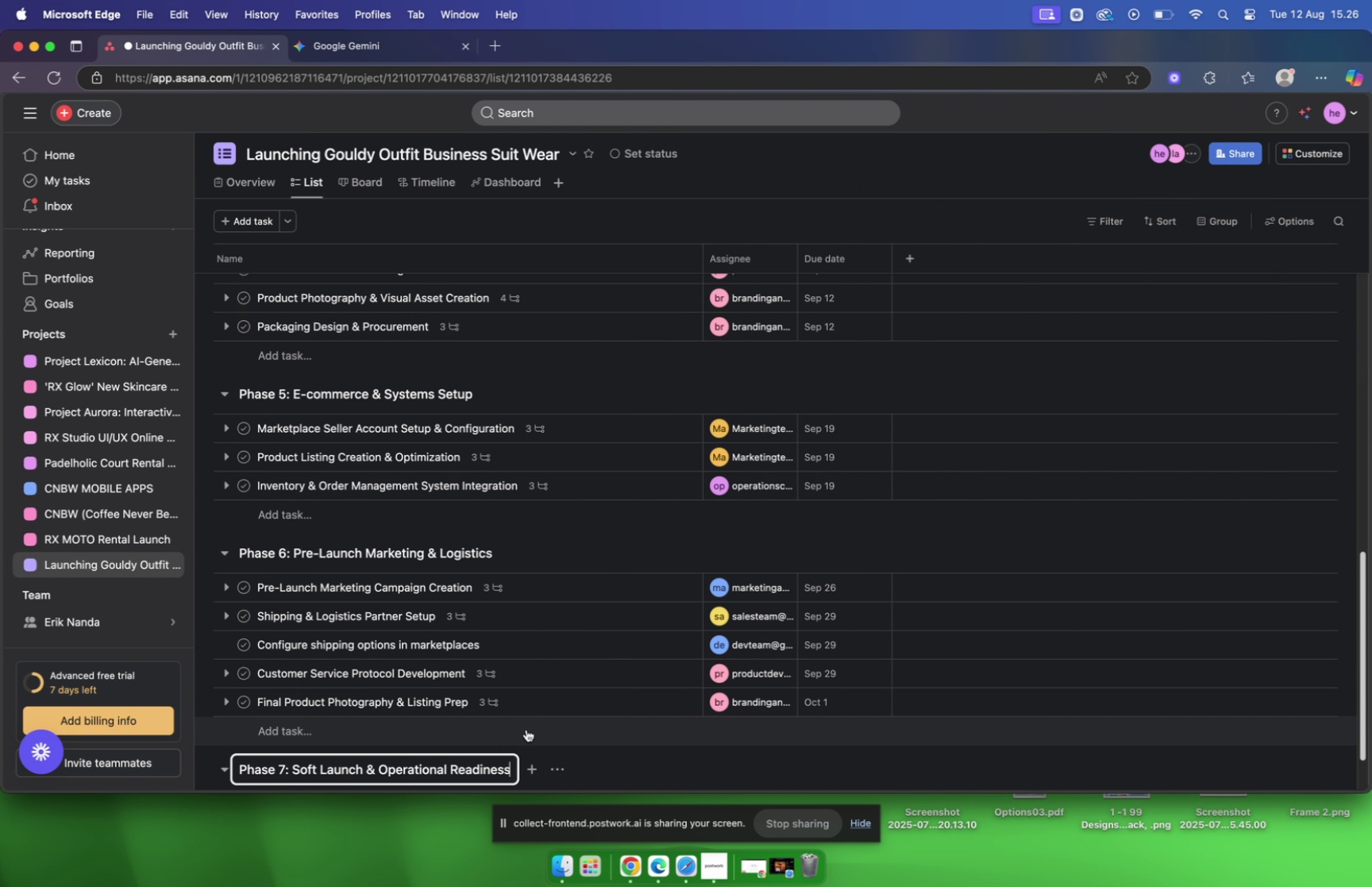 
scroll: coordinate [557, 712], scroll_direction: down, amount: 17.0
 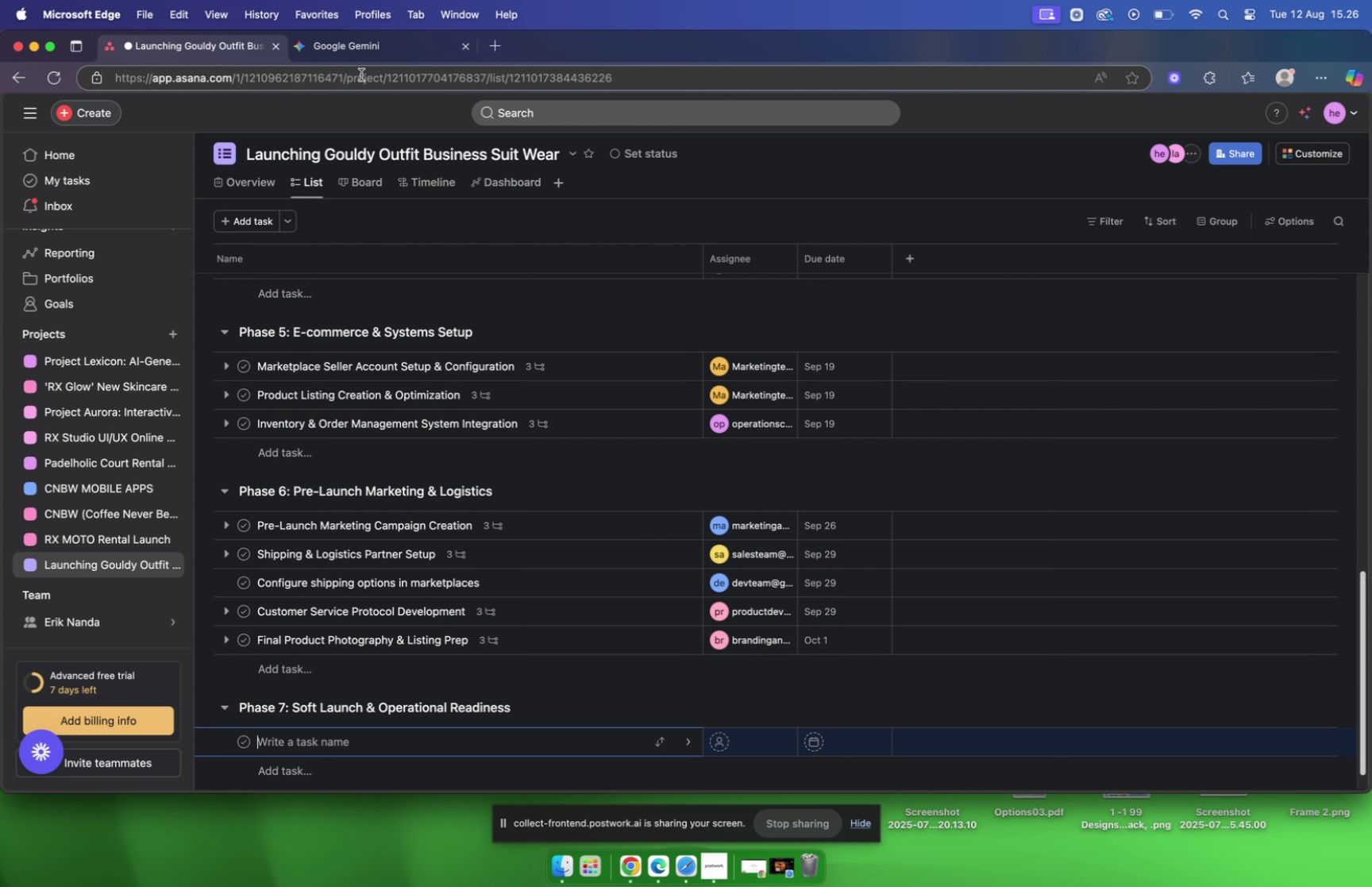 
left_click([382, 56])
 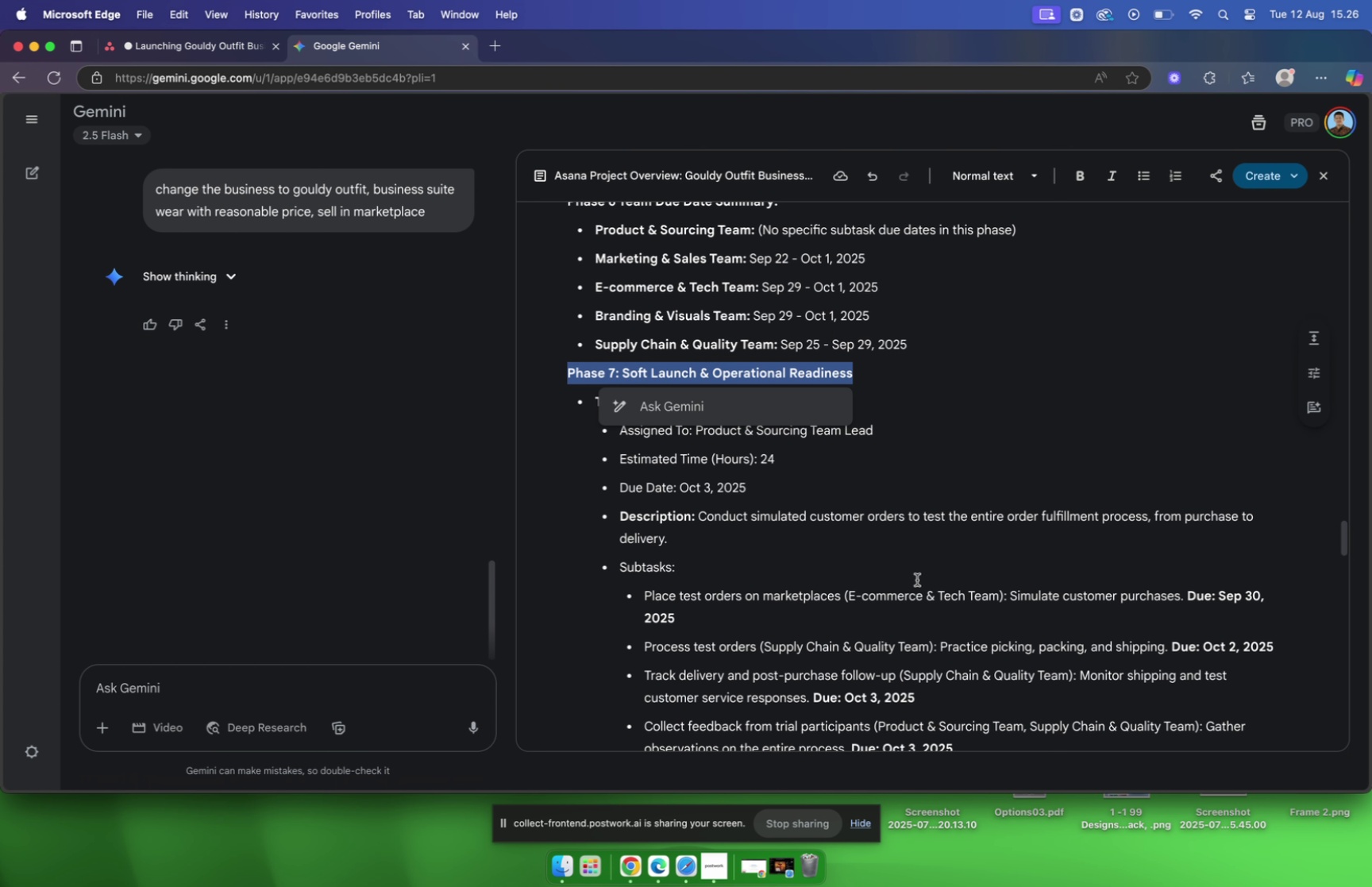 
left_click([917, 574])
 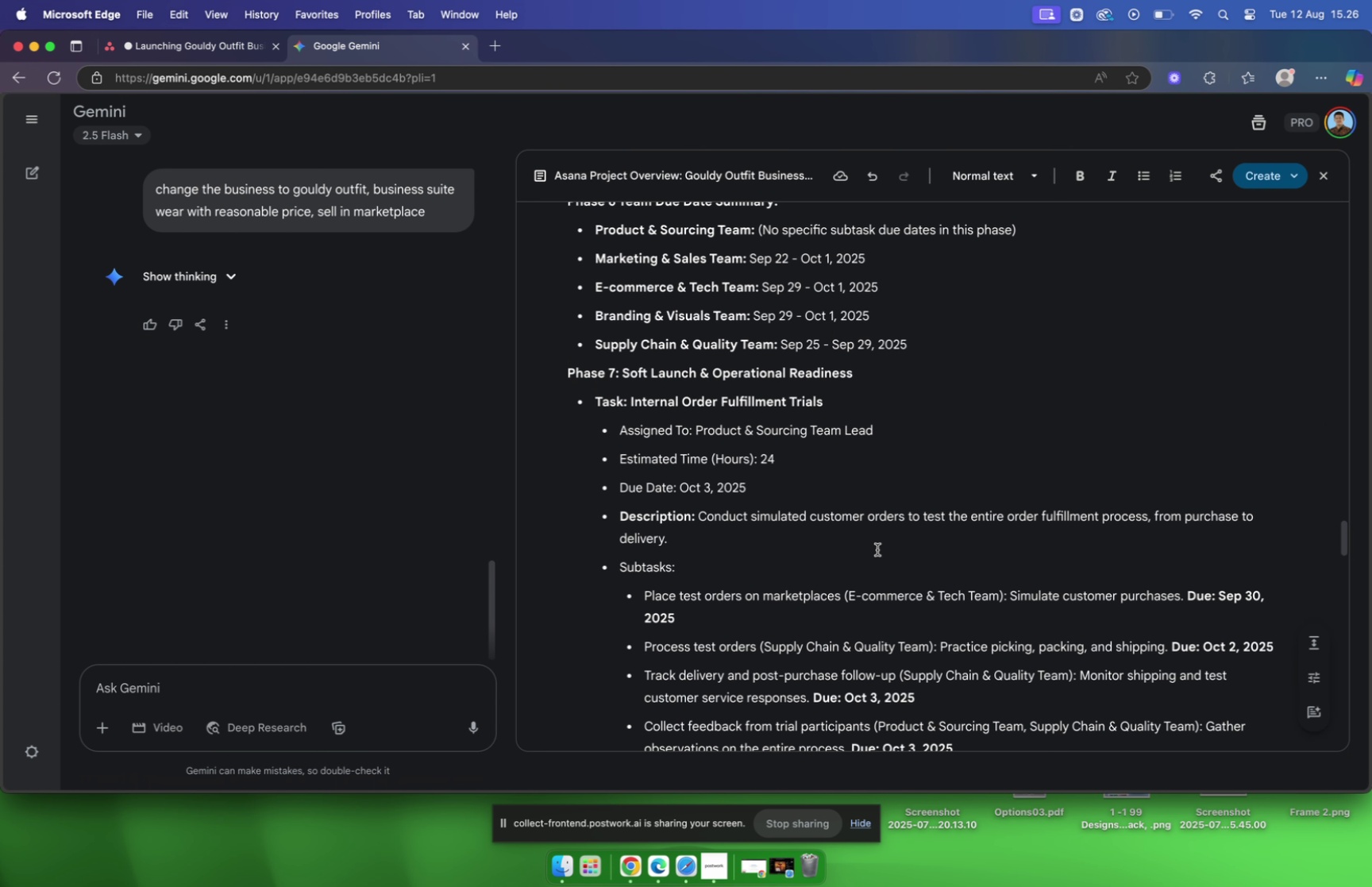 
scroll: coordinate [875, 546], scroll_direction: down, amount: 3.0
 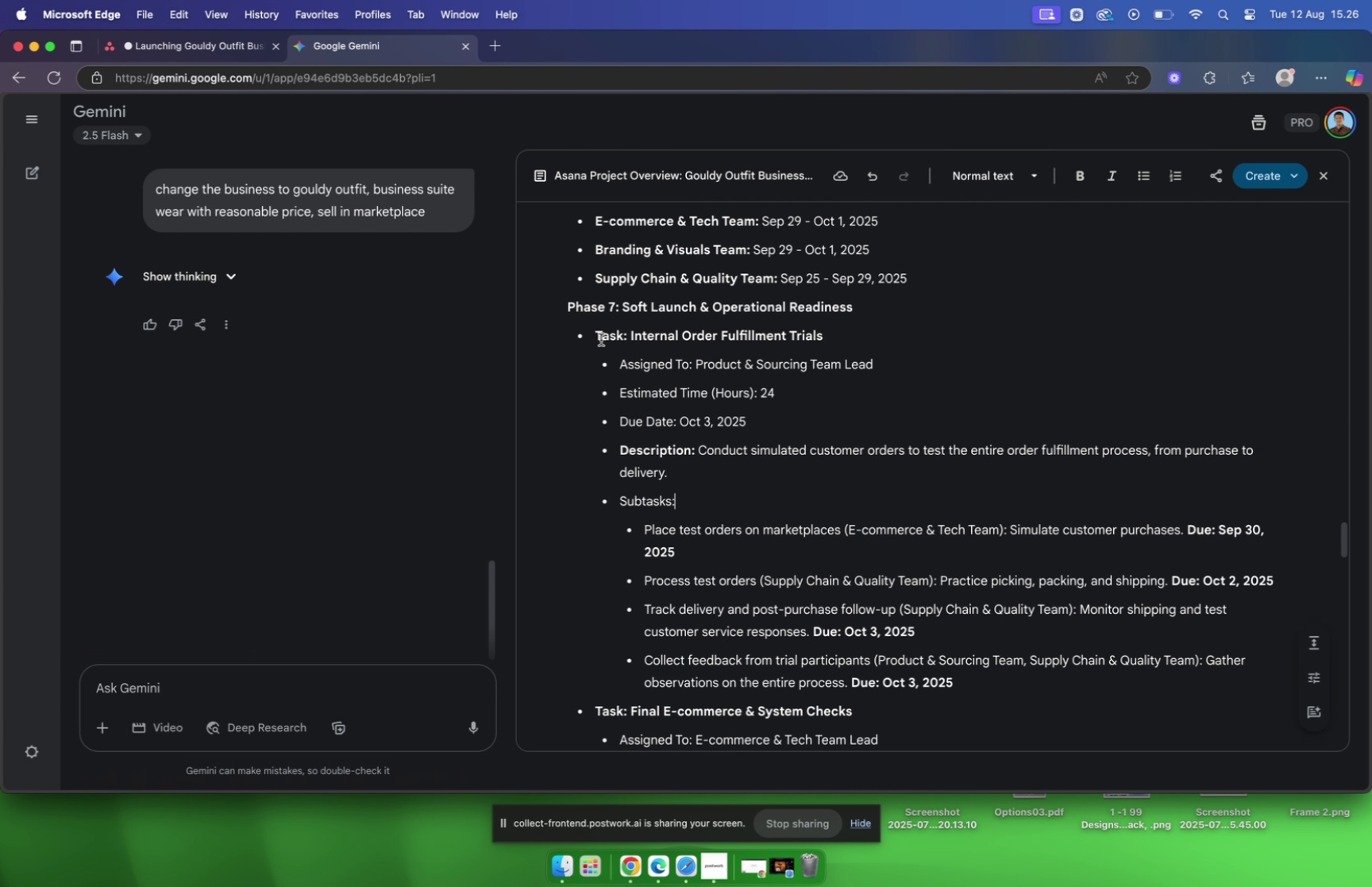 
left_click_drag(start_coordinate=[597, 334], to_coordinate=[839, 326])
 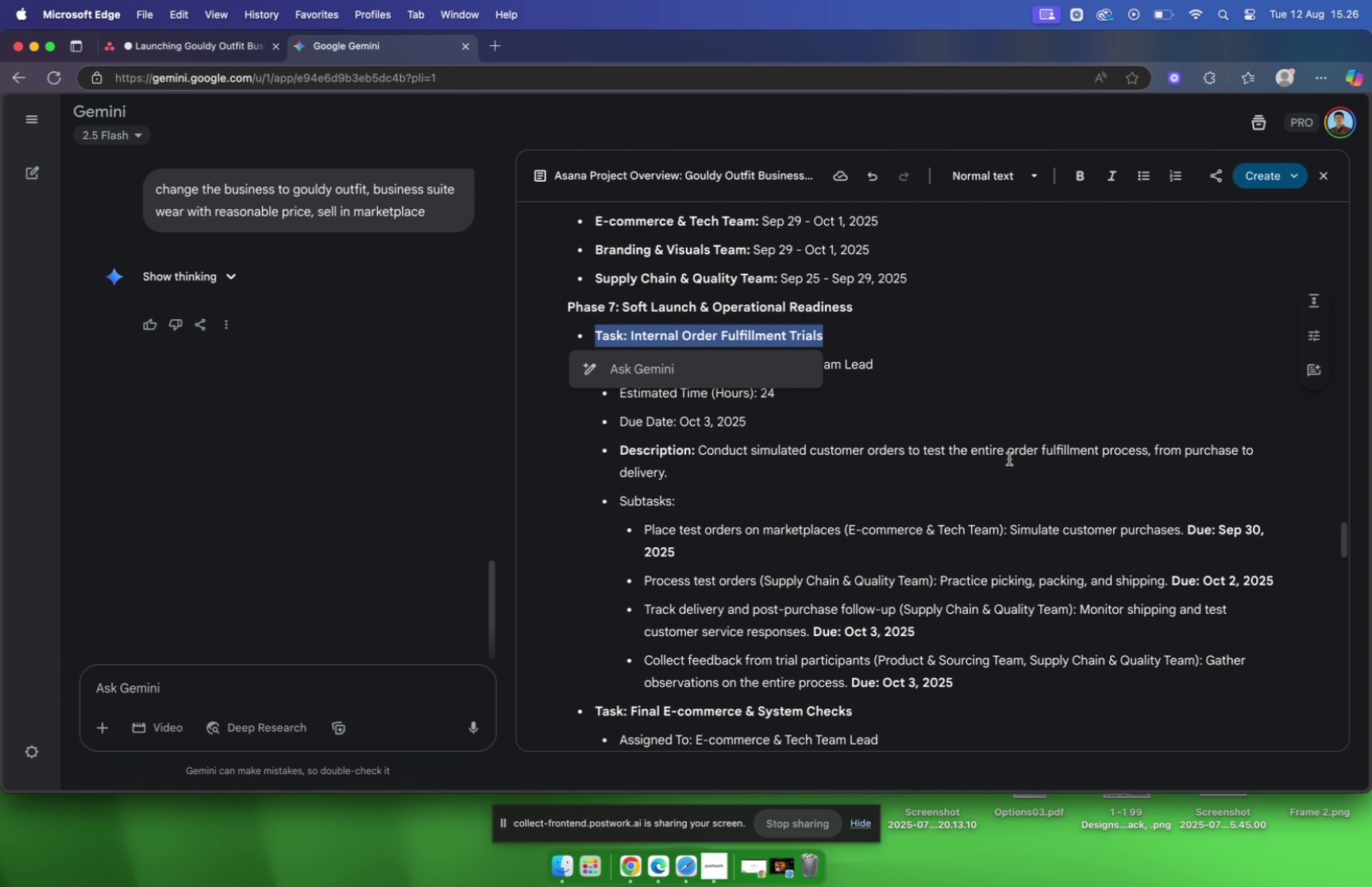 
key(Meta+C)
 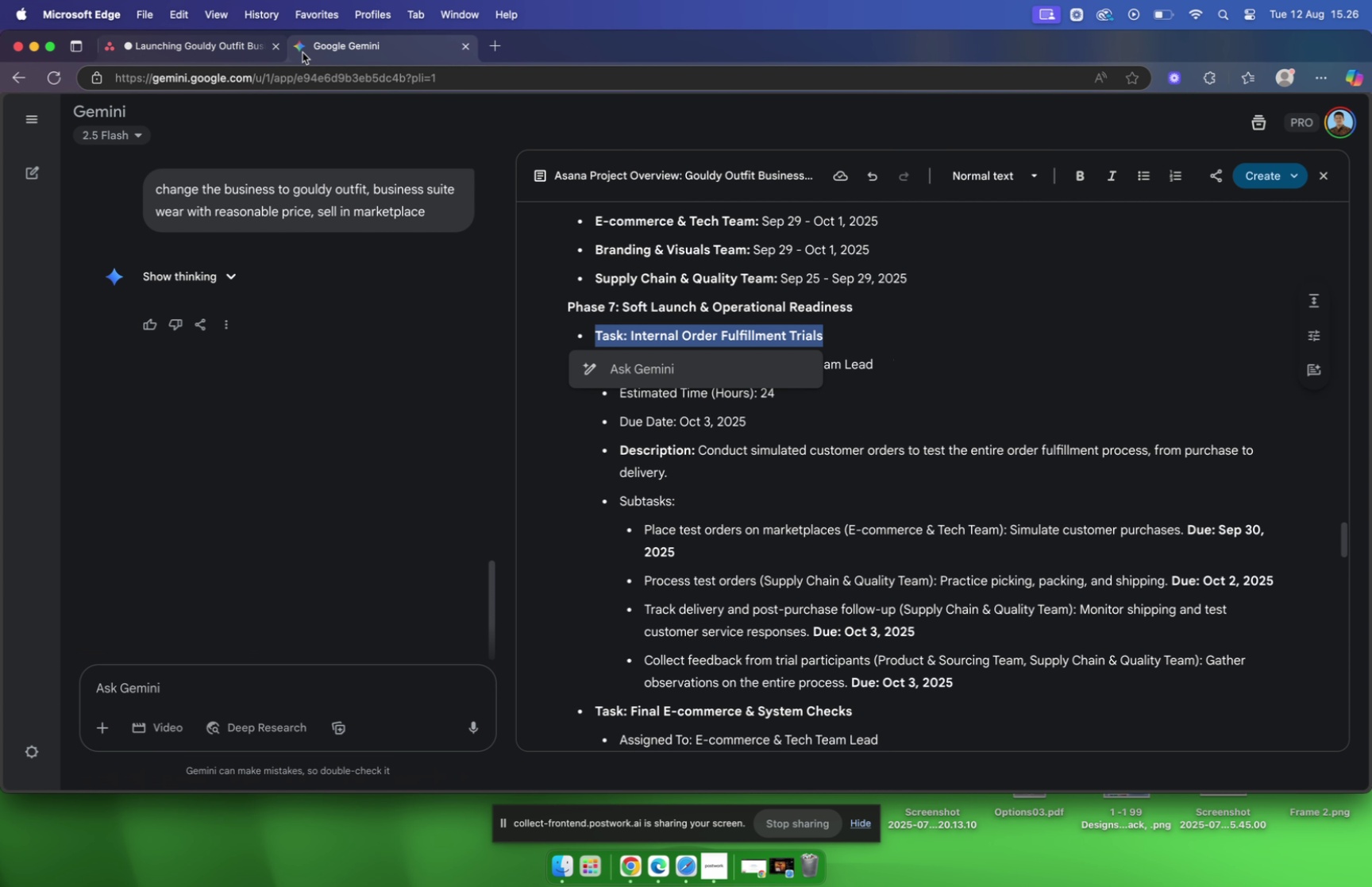 
left_click([318, 48])
 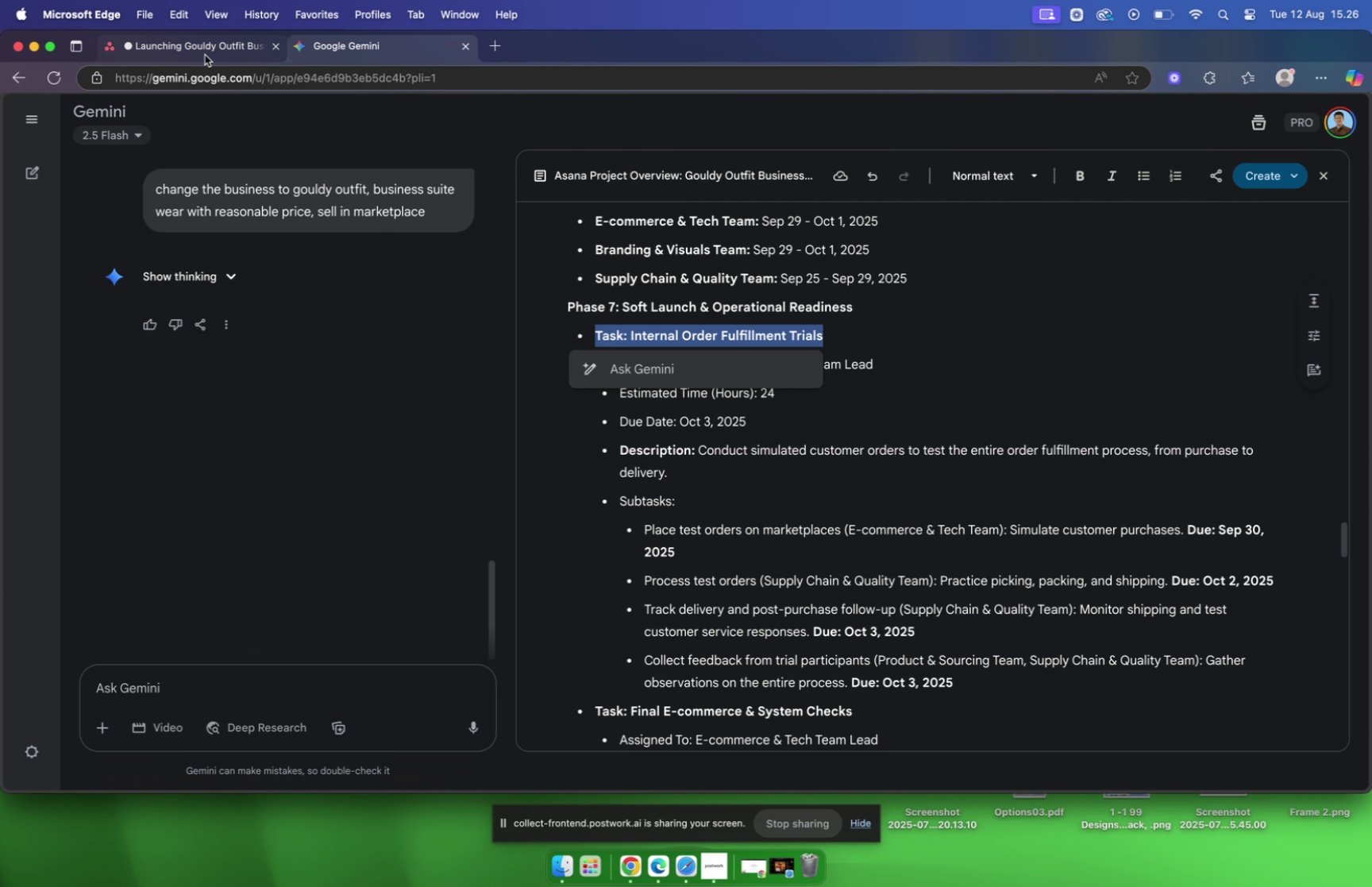 
left_click([205, 54])
 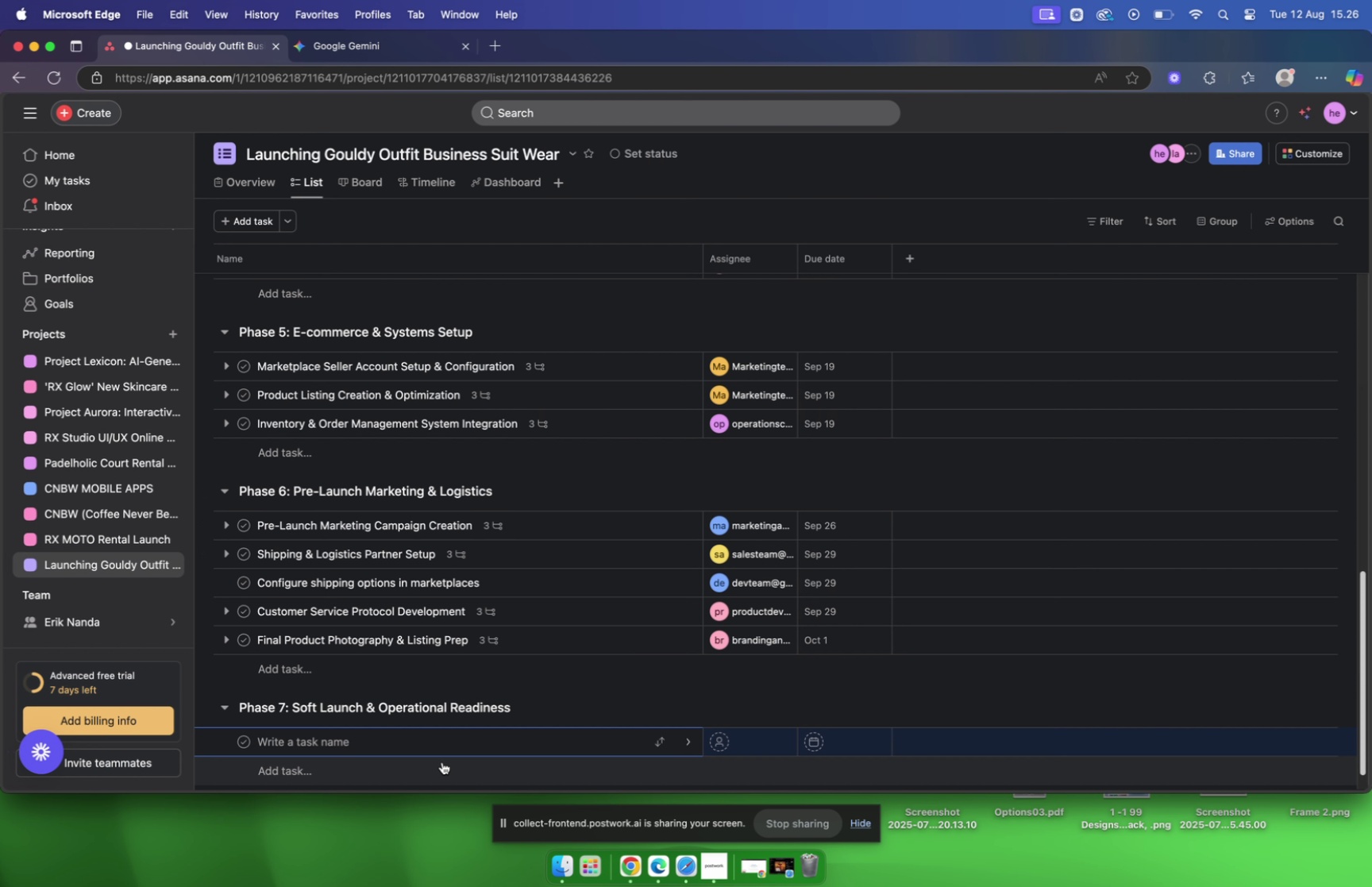 
key(Meta+V)
 